 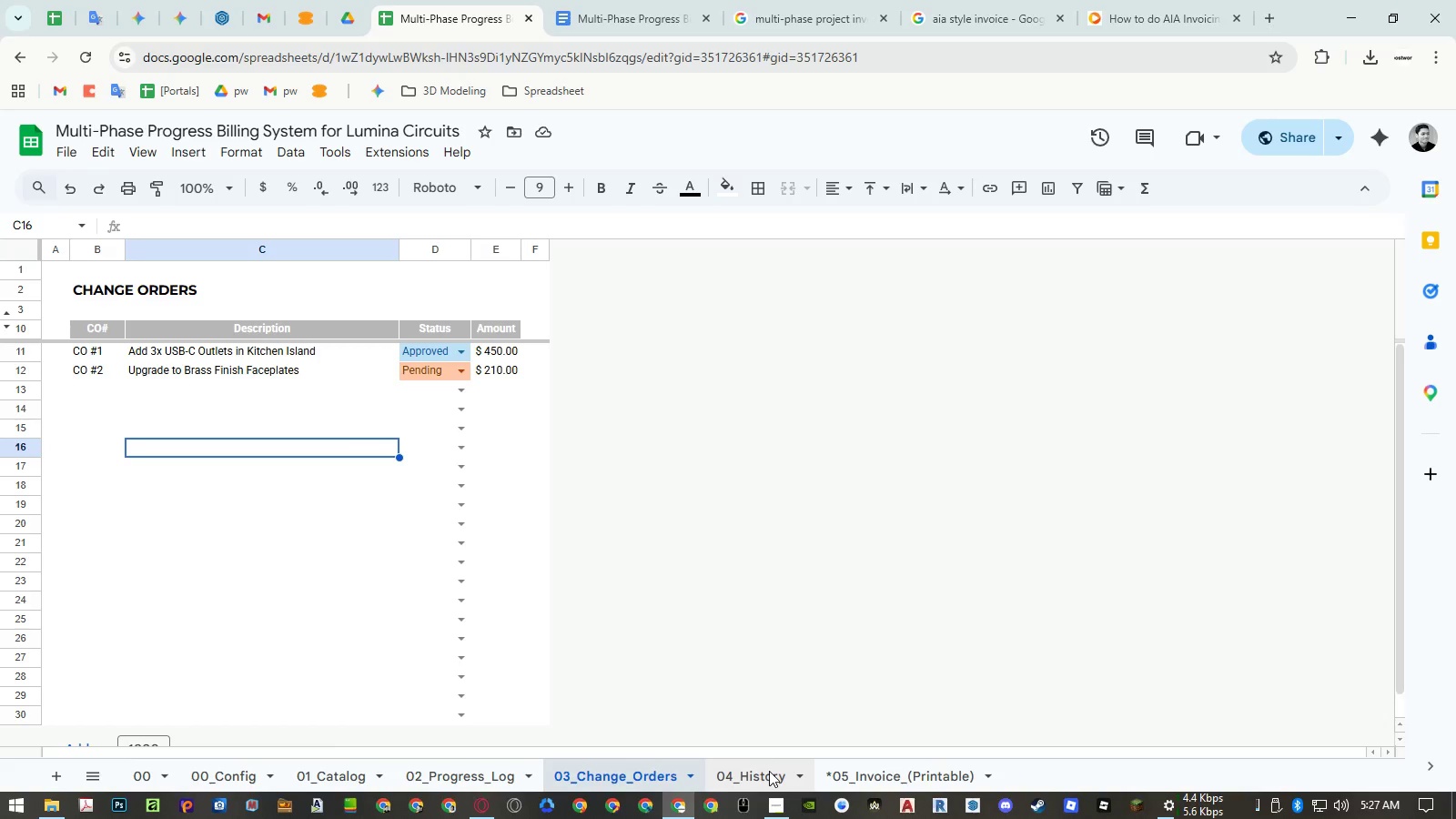 
left_click([434, 777])
 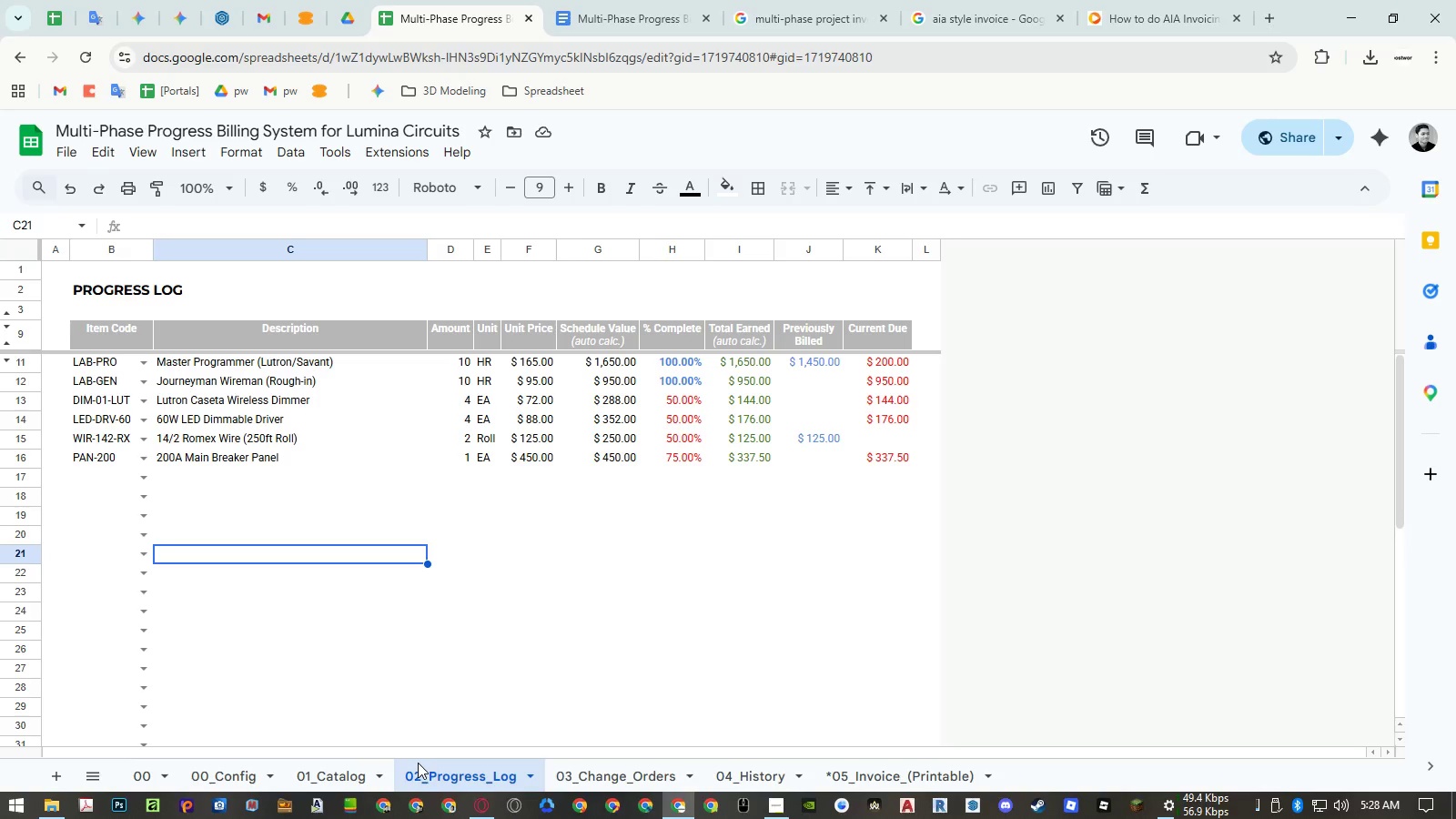 
wait(82.62)
 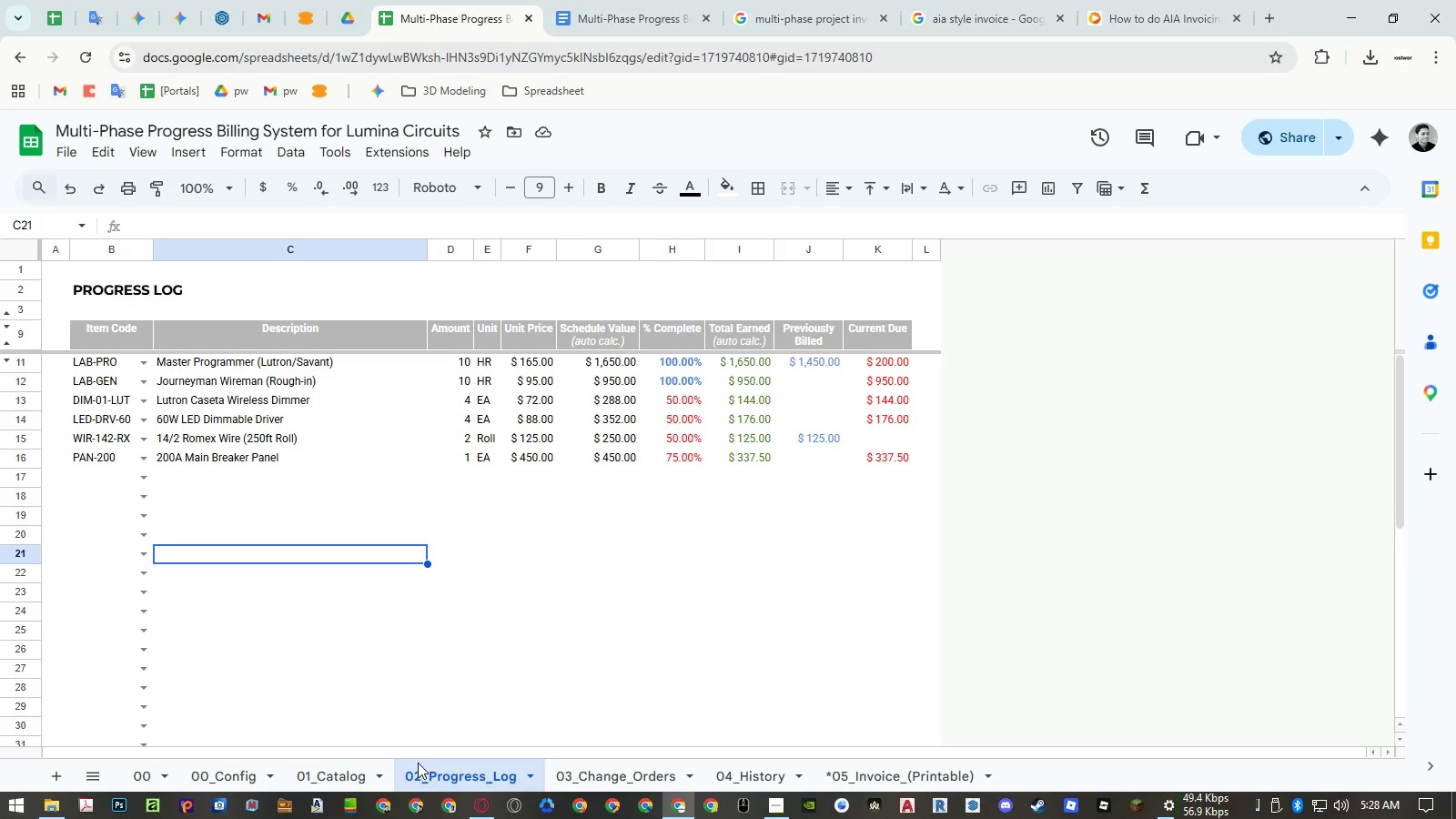 
left_click([876, 777])
 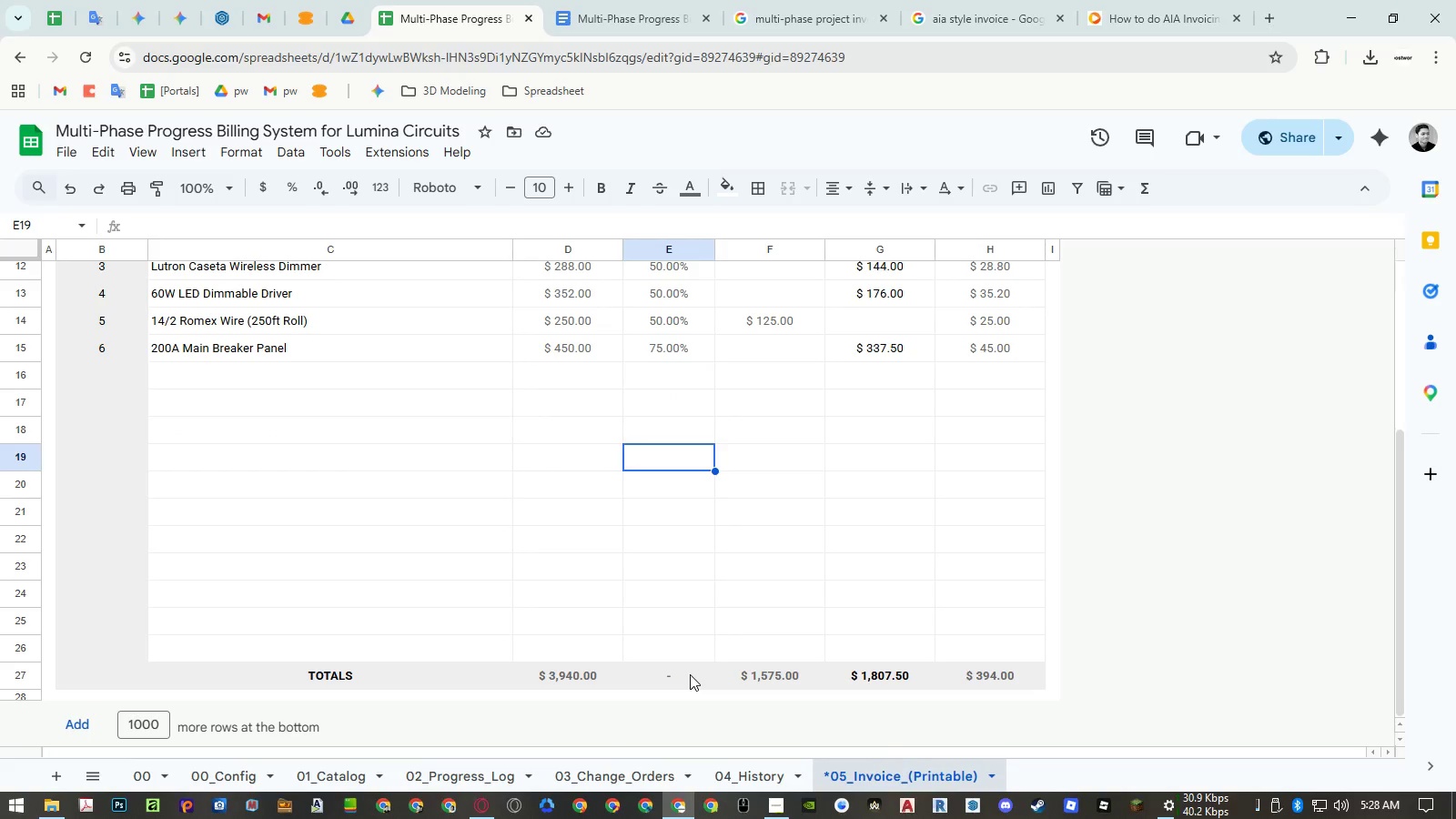 
wait(14.31)
 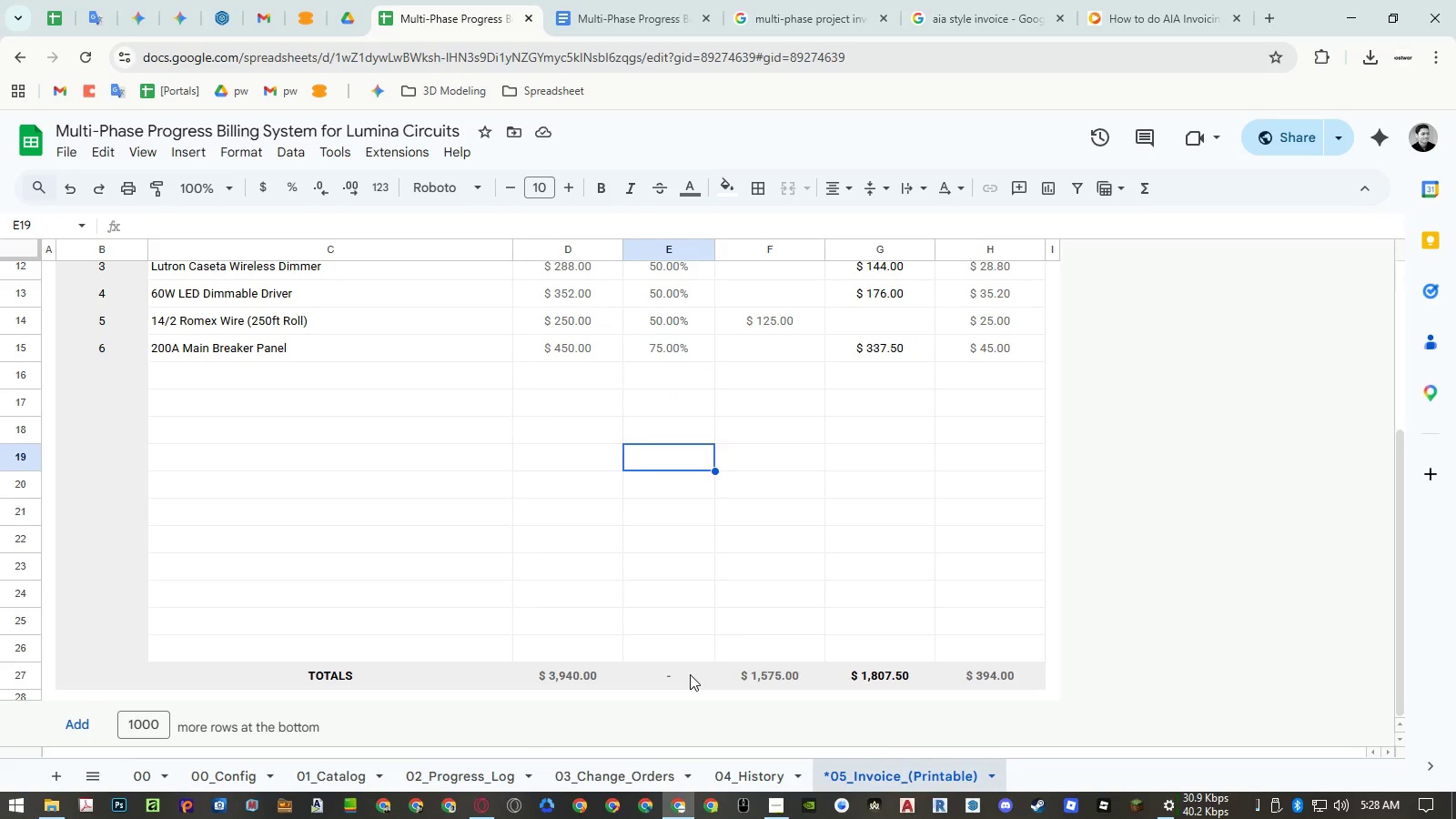 
scroll: coordinate [550, 622], scroll_direction: up, amount: 4.0
 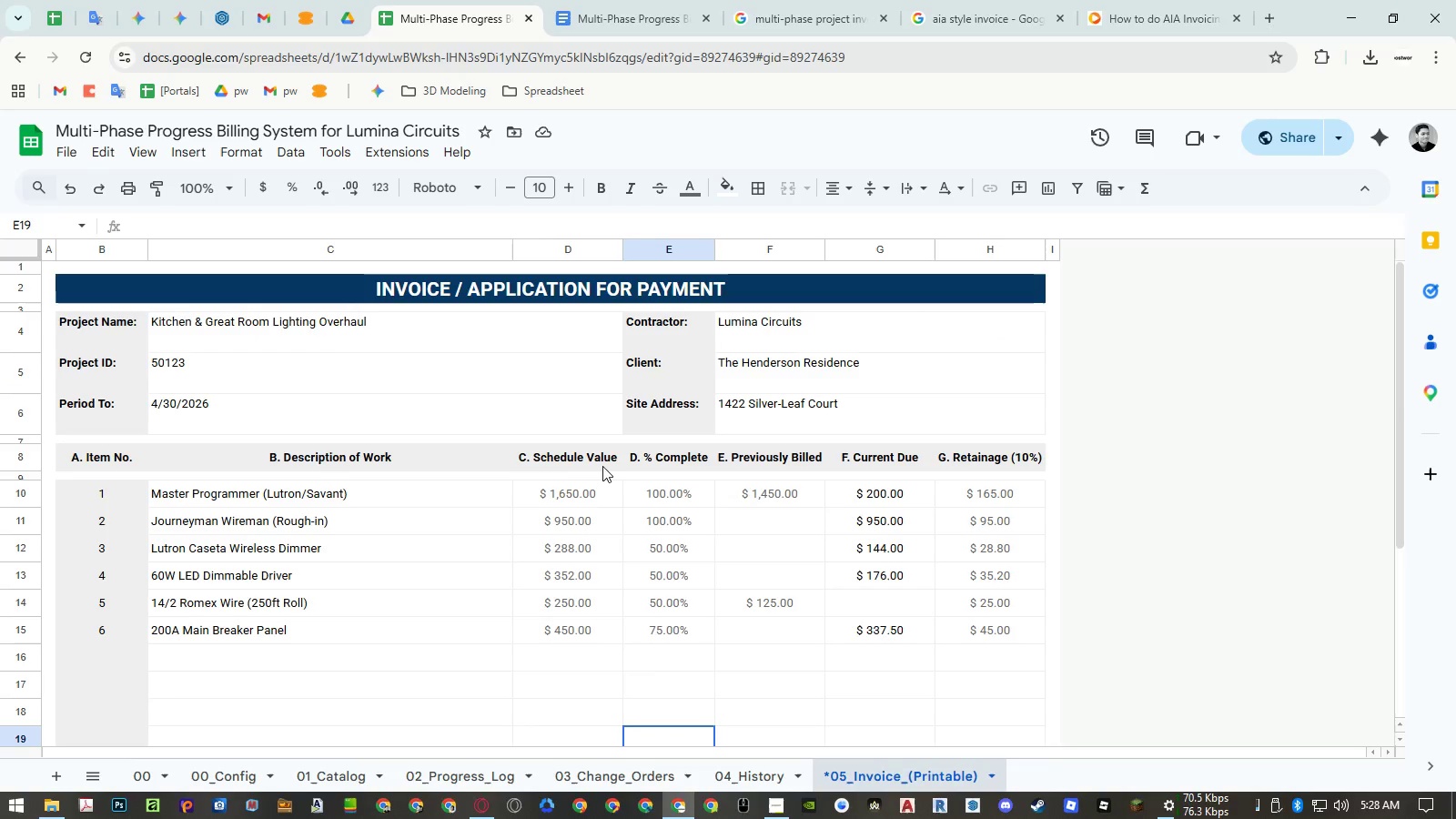 
left_click([599, 466])
 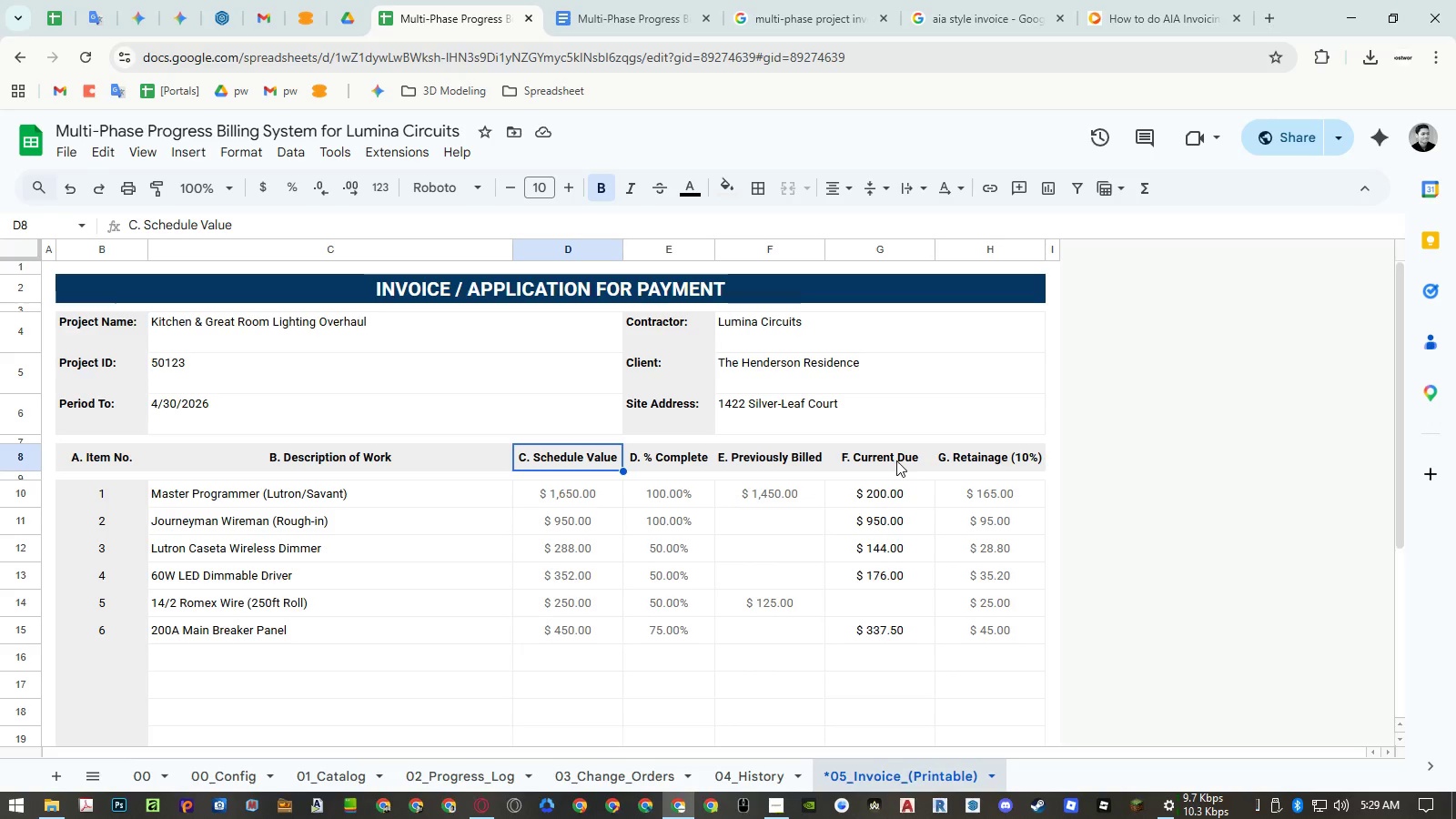 
wait(25.12)
 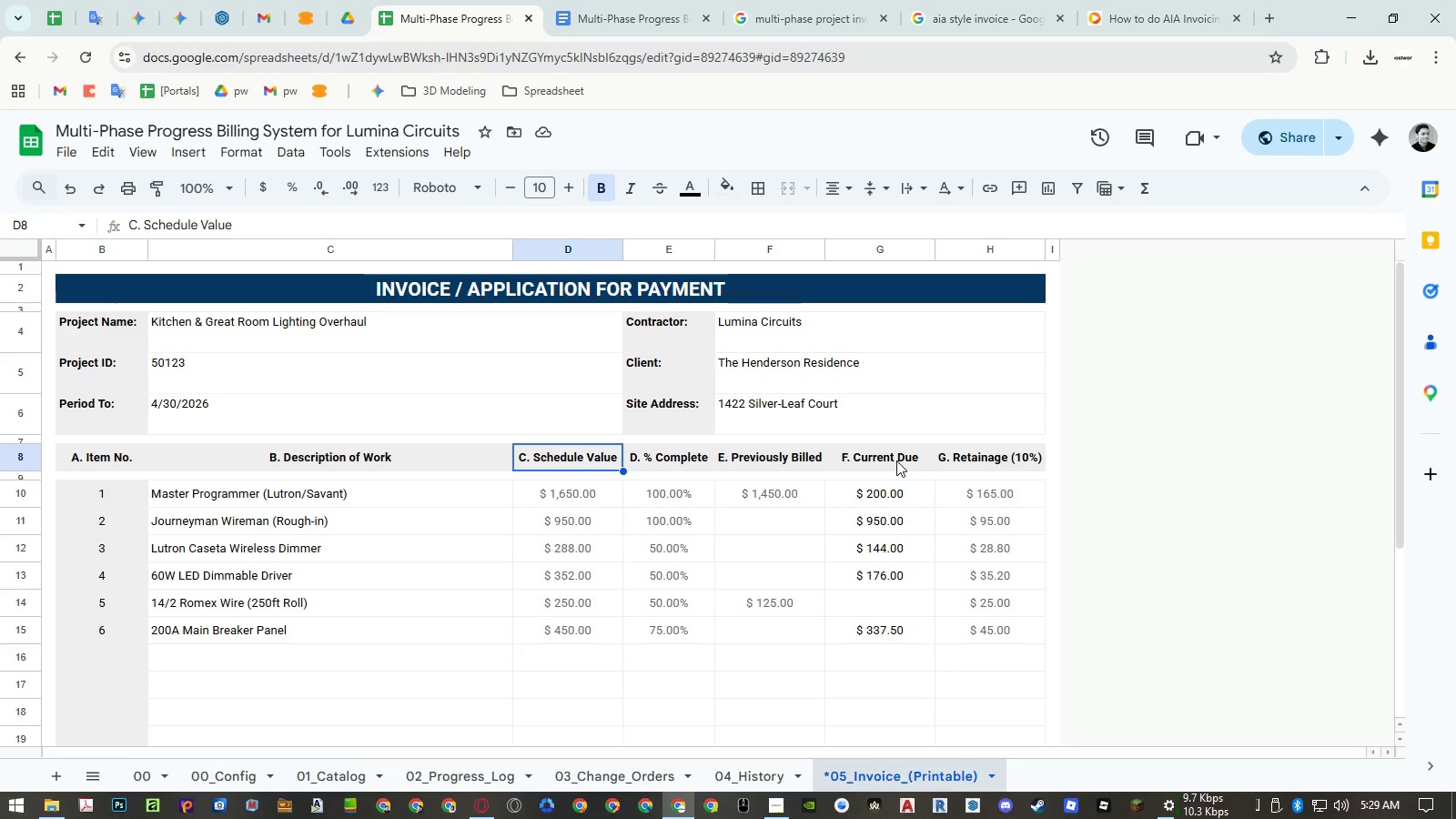 
left_click([1294, 25])
 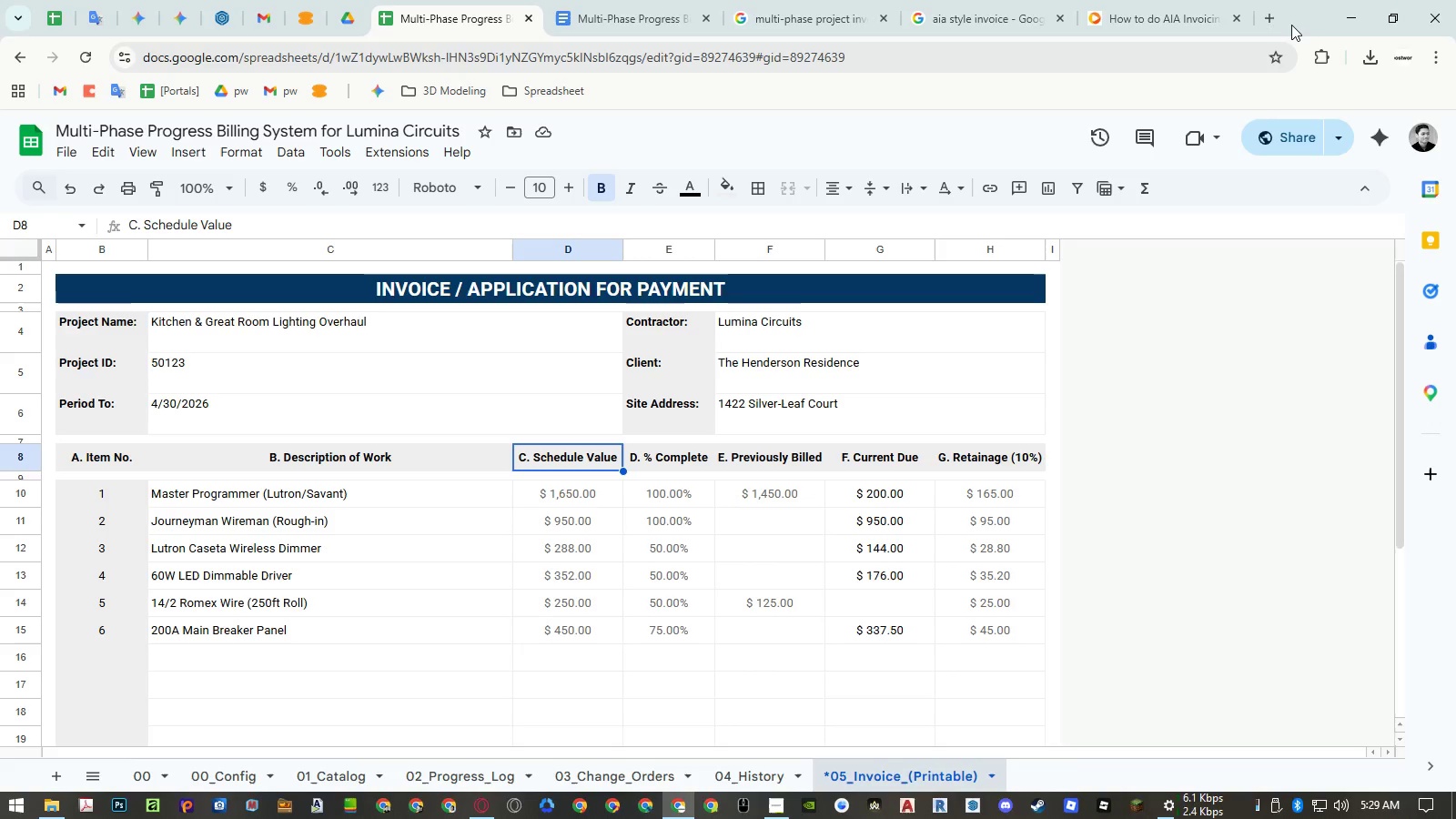 
key(Control+Shift+T)
 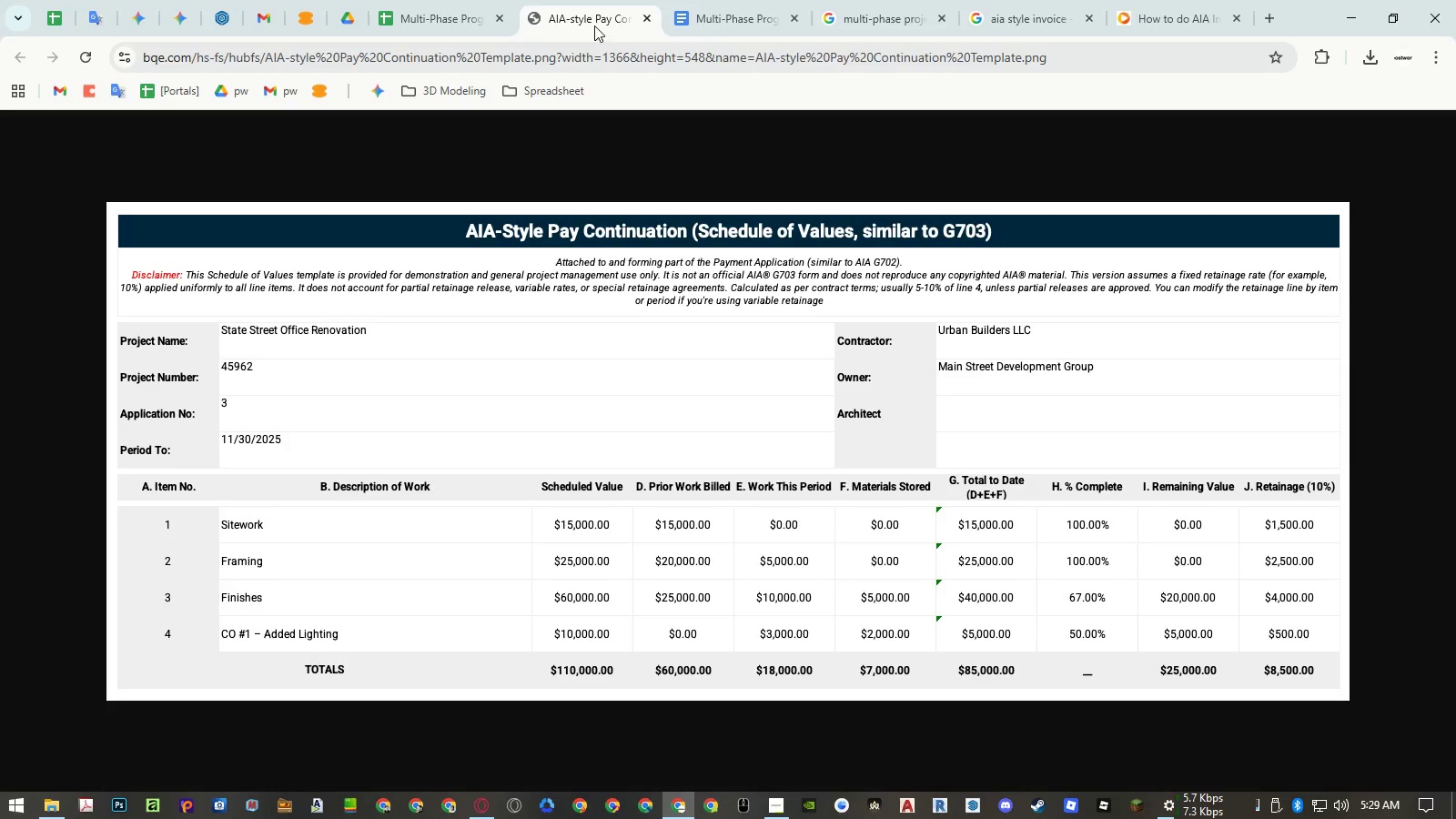 
middle_click([589, 23])
 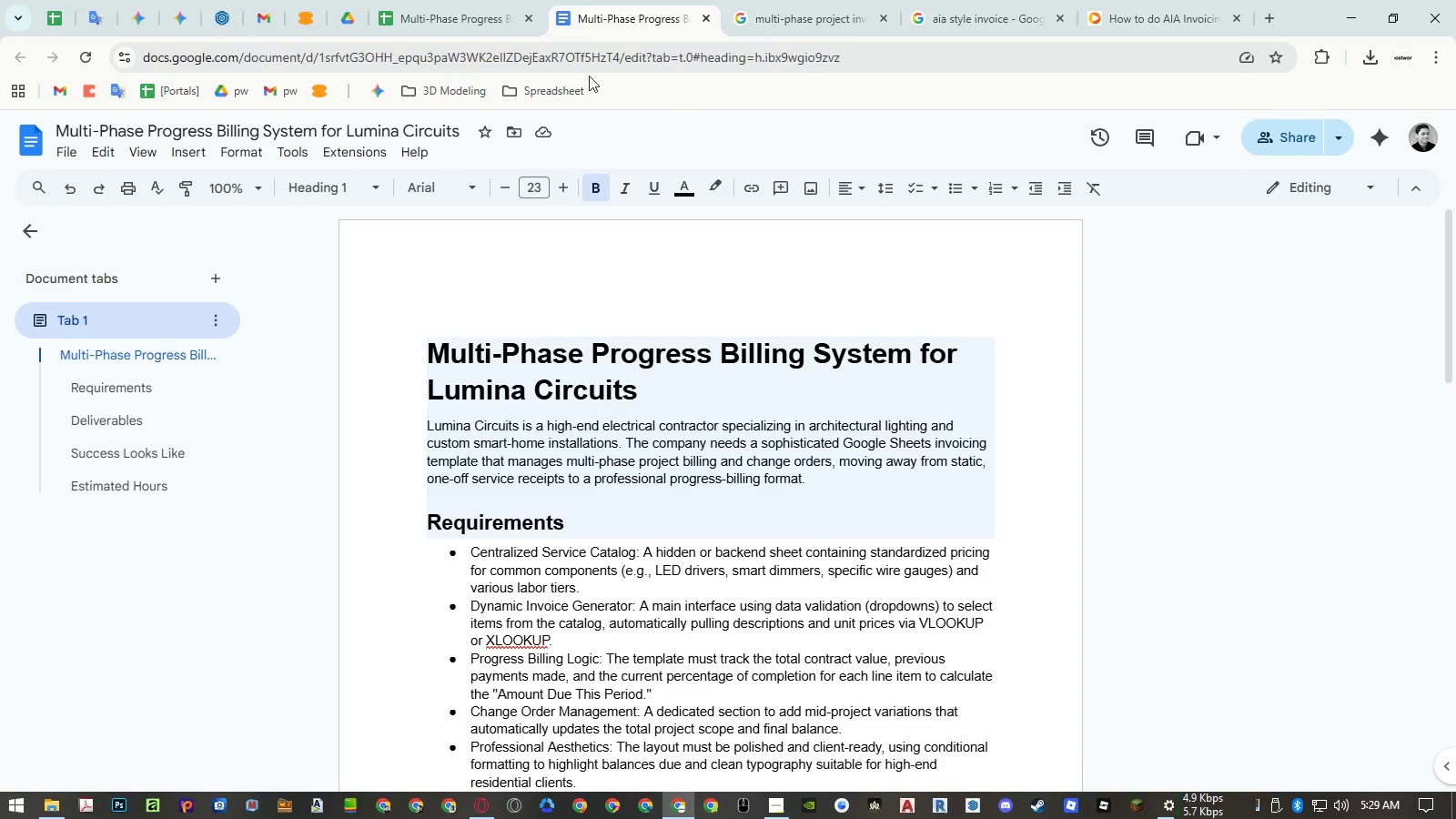 
left_click([465, 16])
 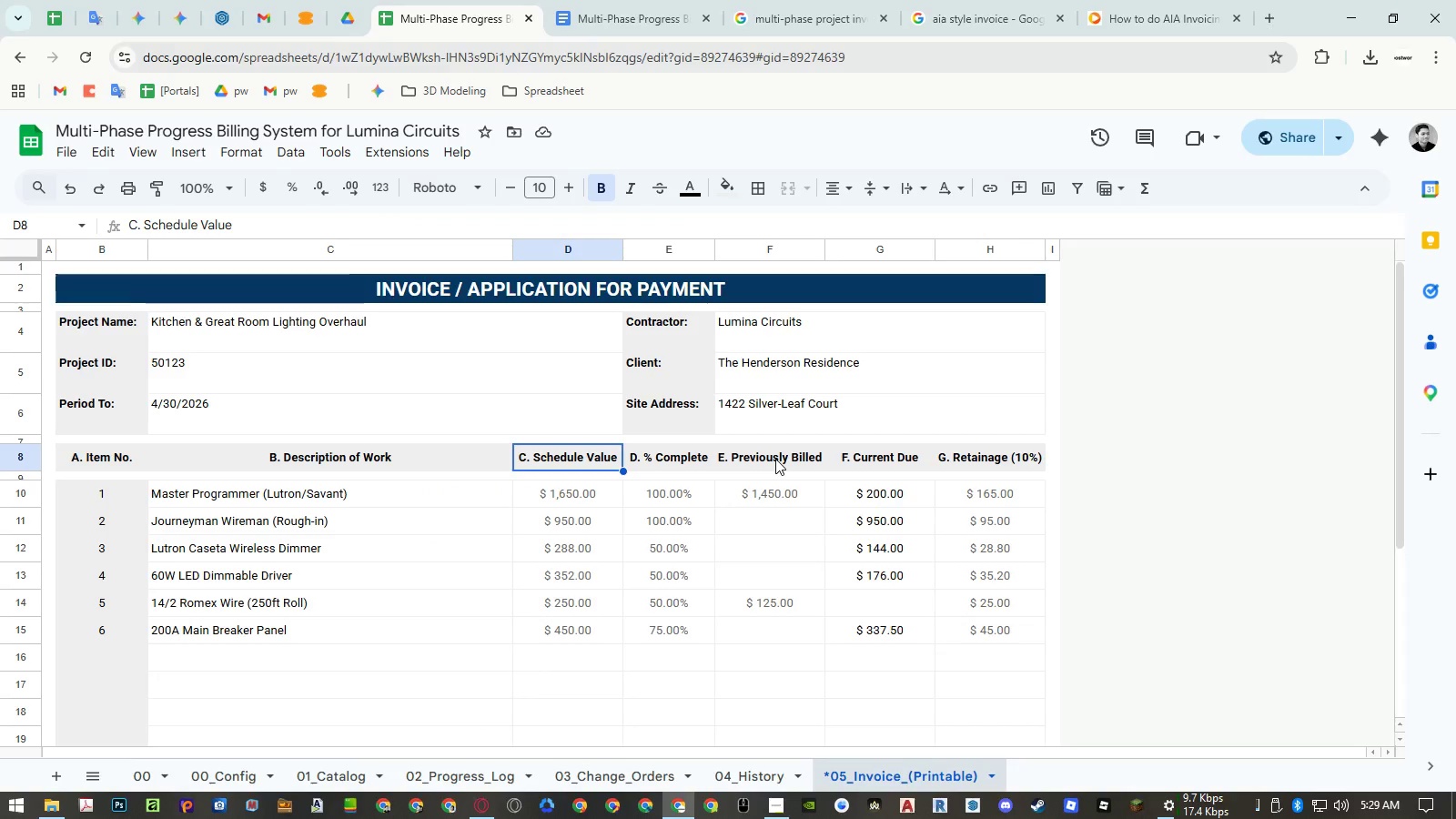 
wait(5.72)
 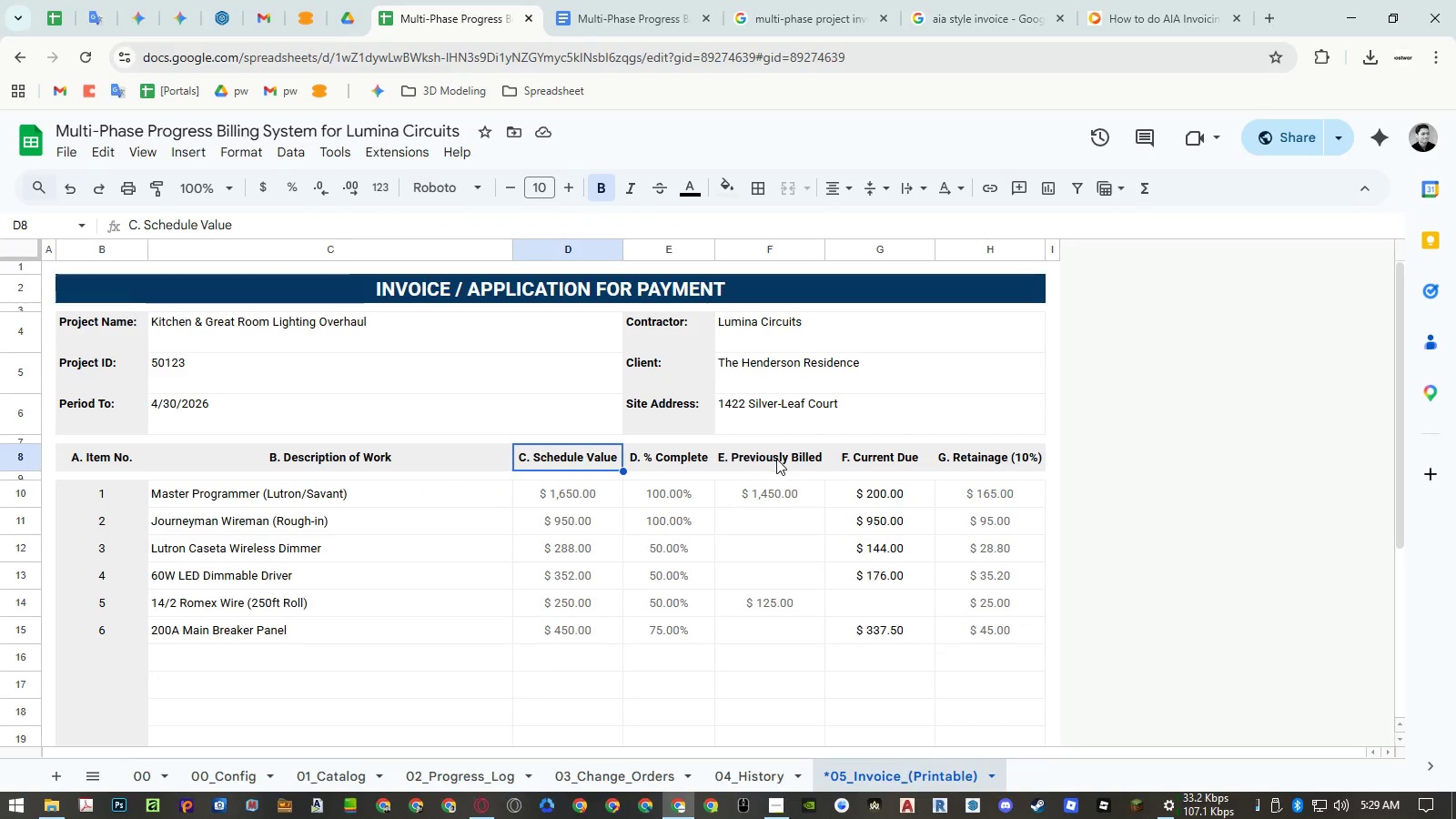 
double_click([864, 460])
 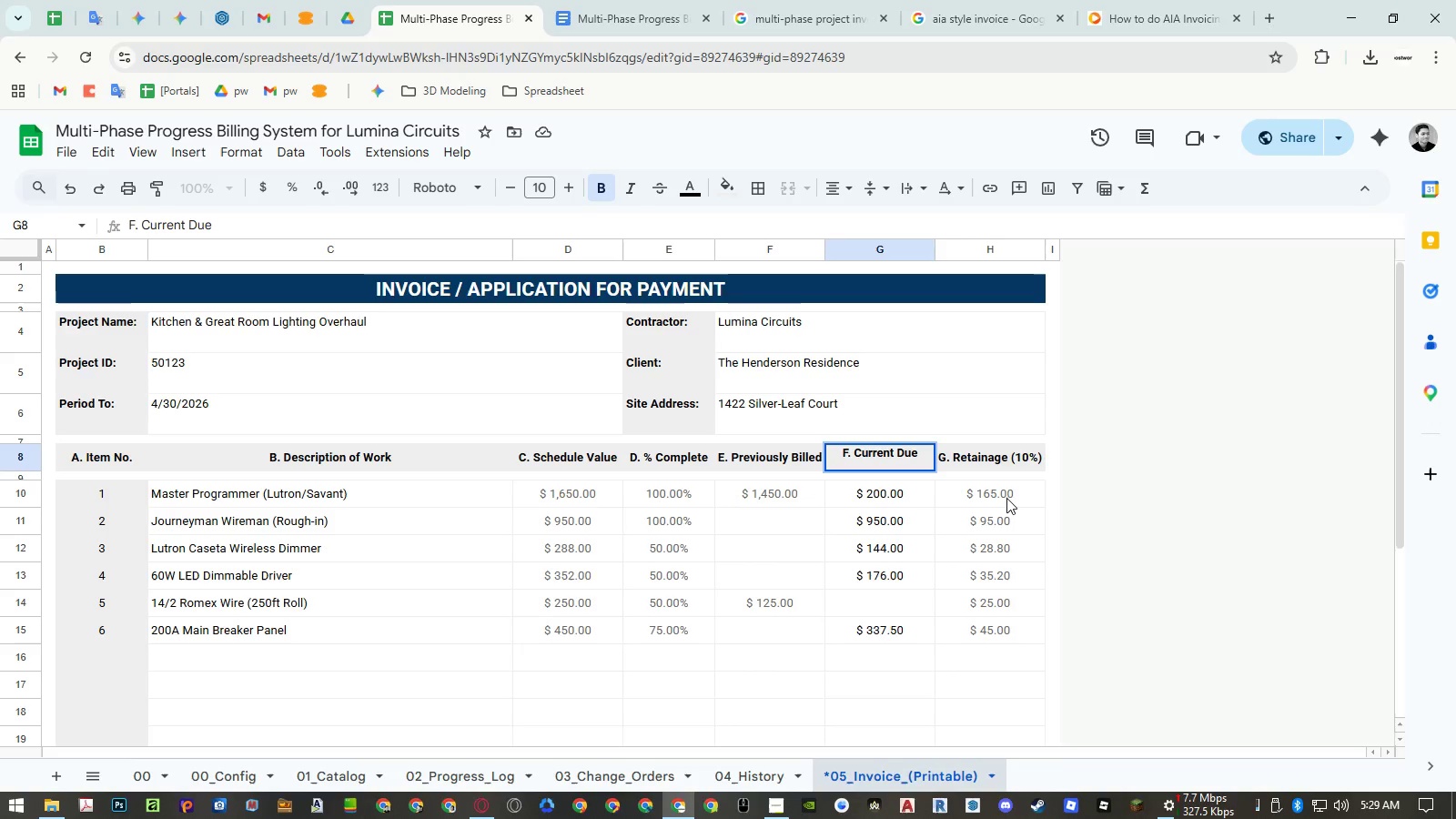 
key(Control+Enter)
 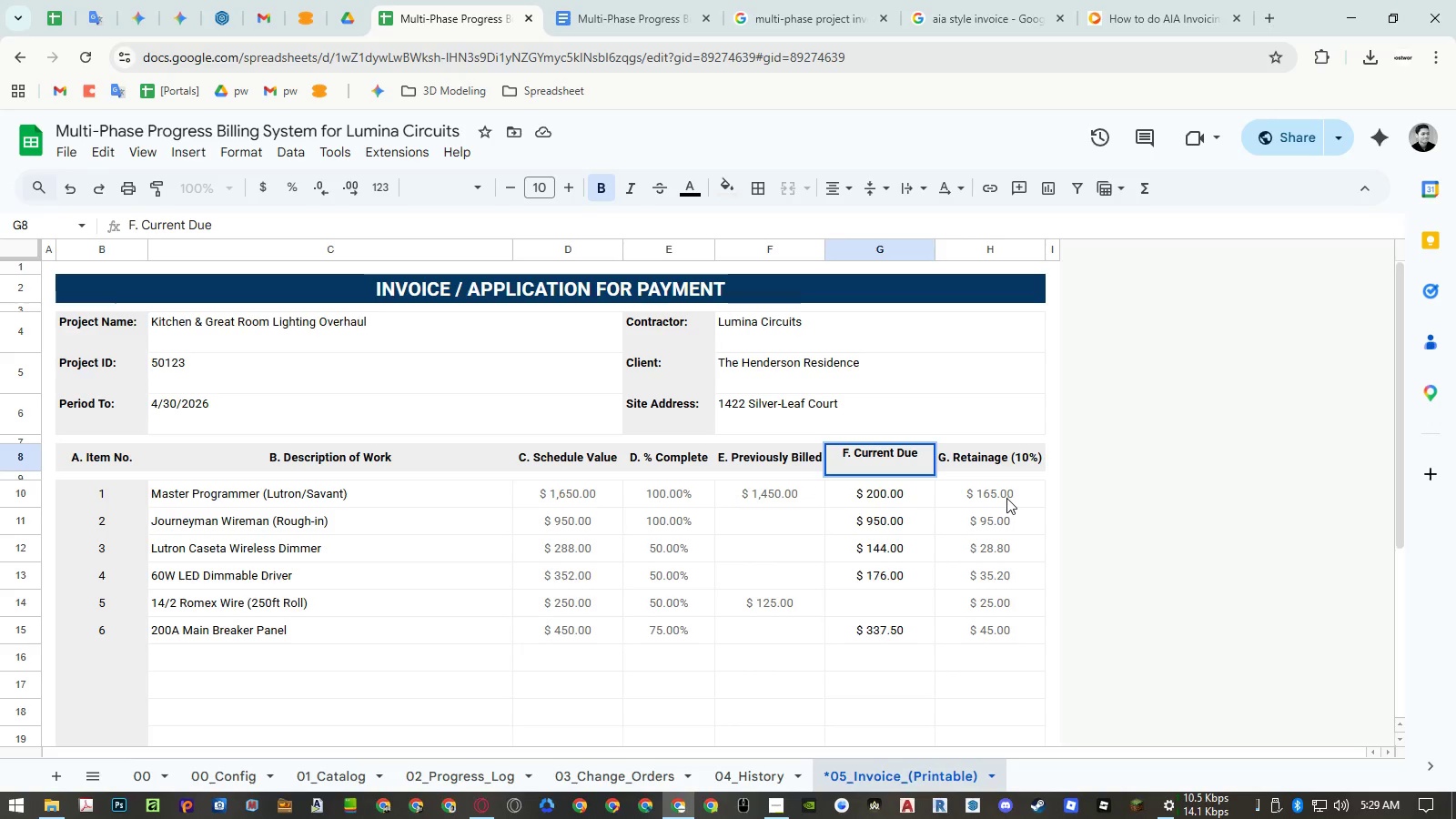 
hold_key(key=ShiftLeft, duration=1.5)
 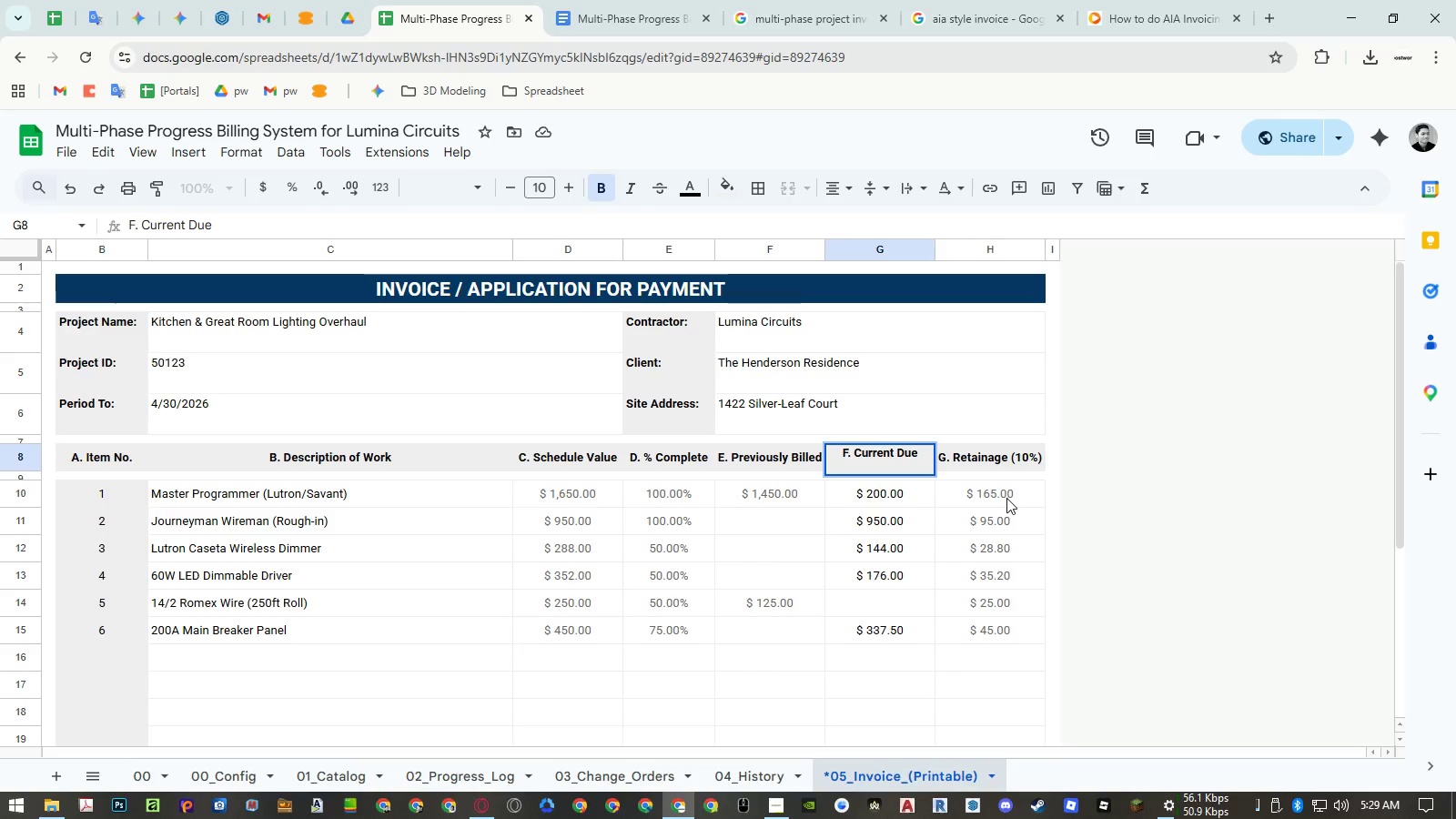 
key(Shift+9)
 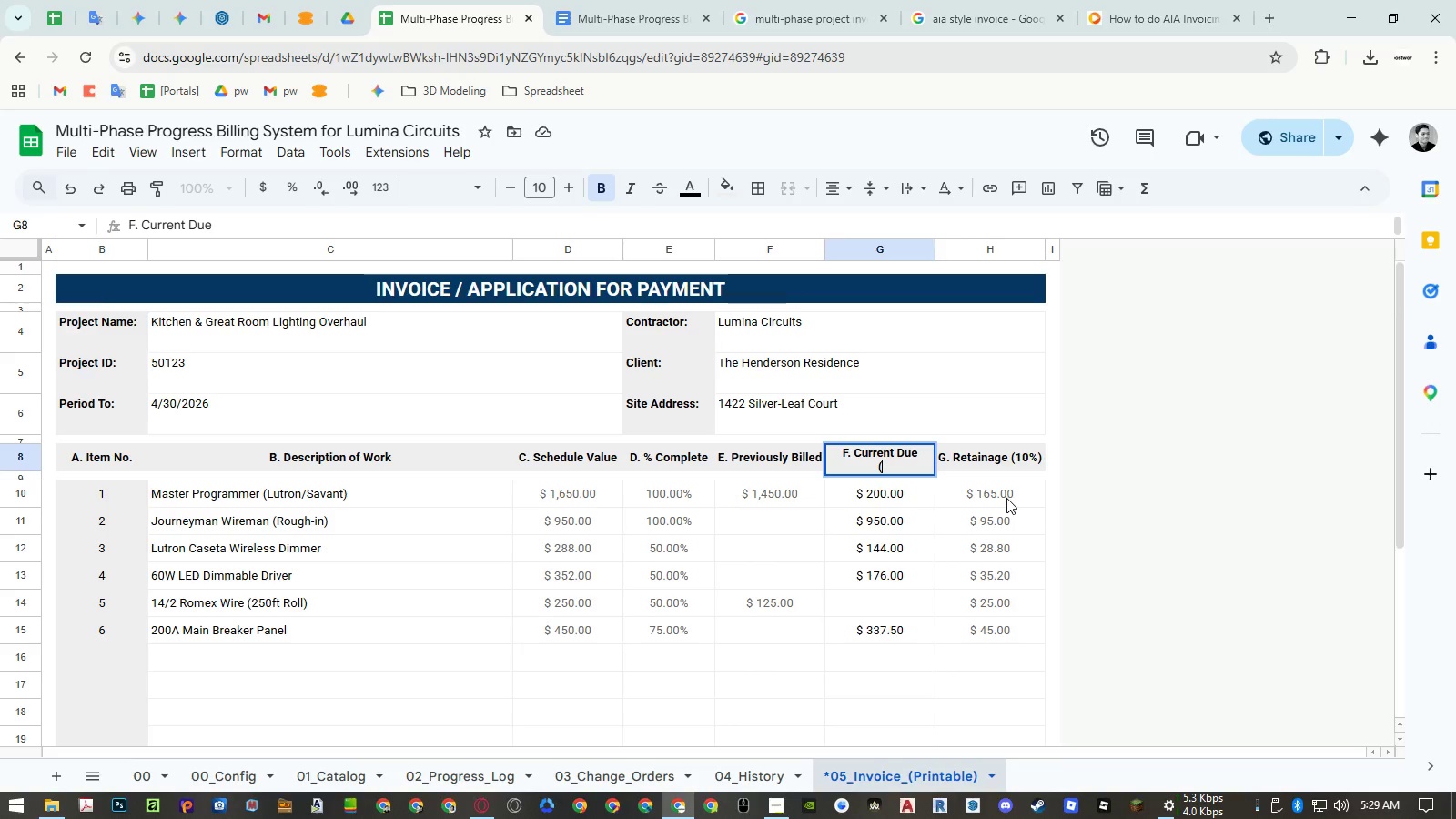 
hold_key(key=ShiftLeft, duration=1.5)
 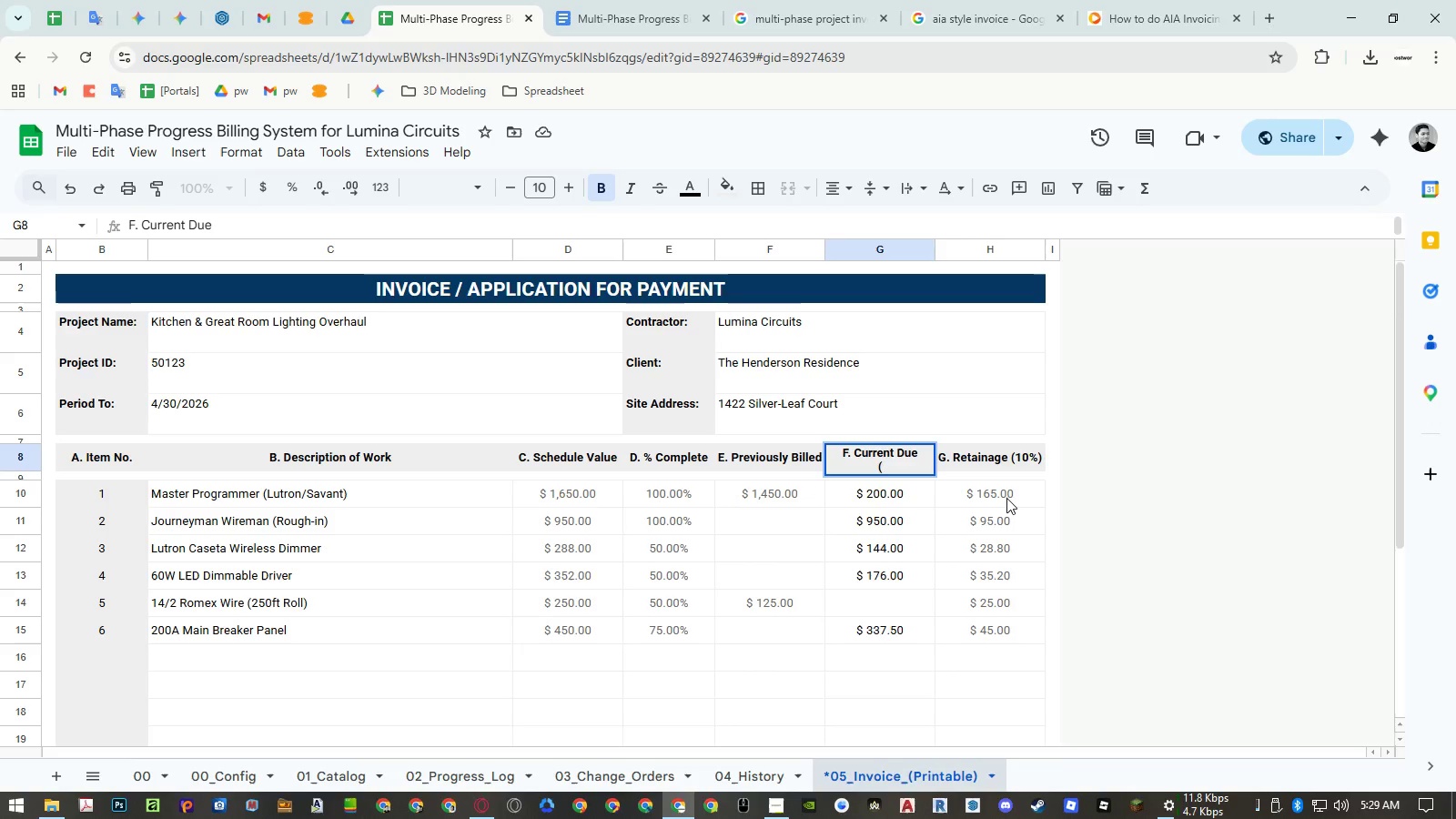 
type(C - E))
 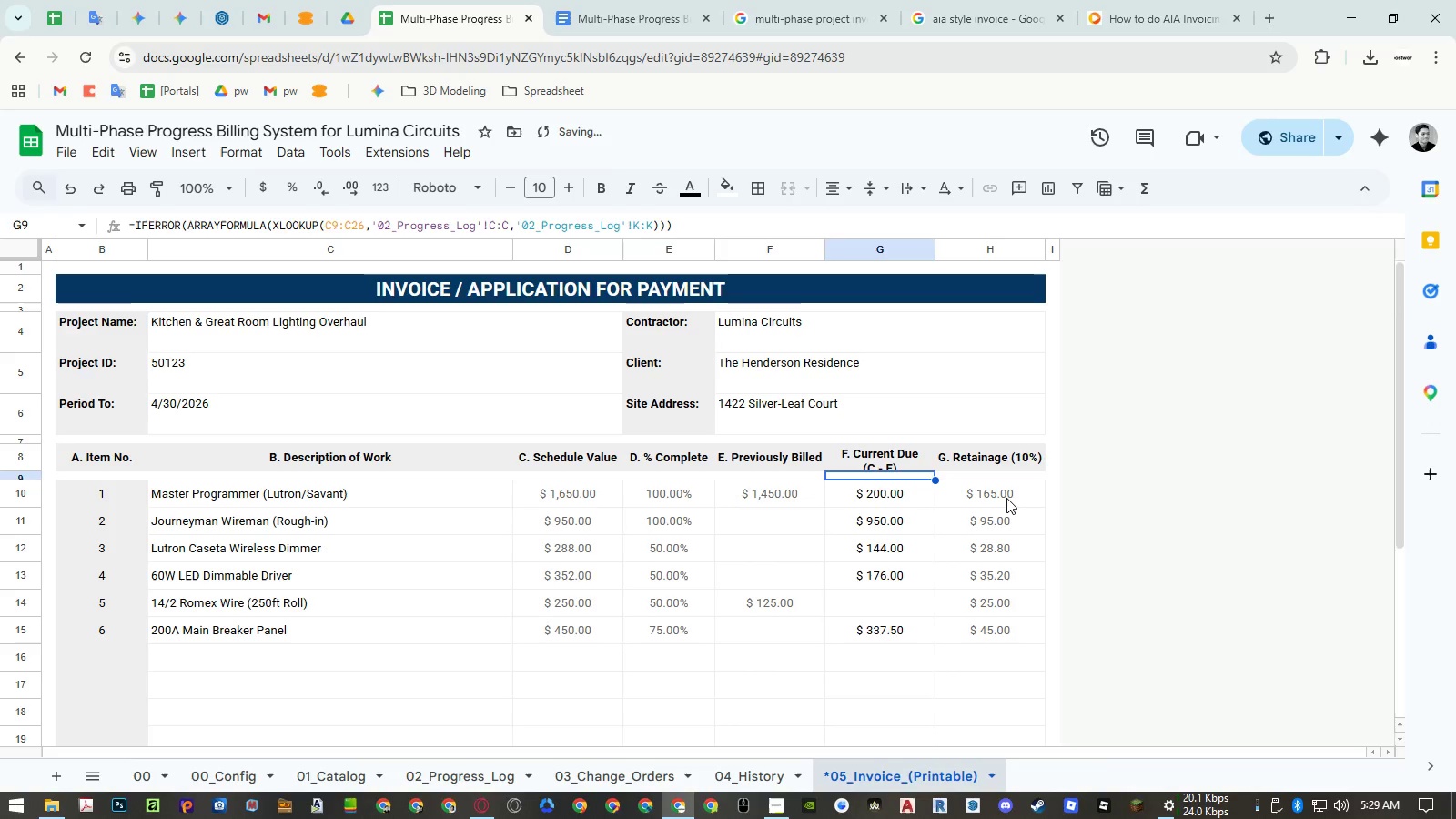 
 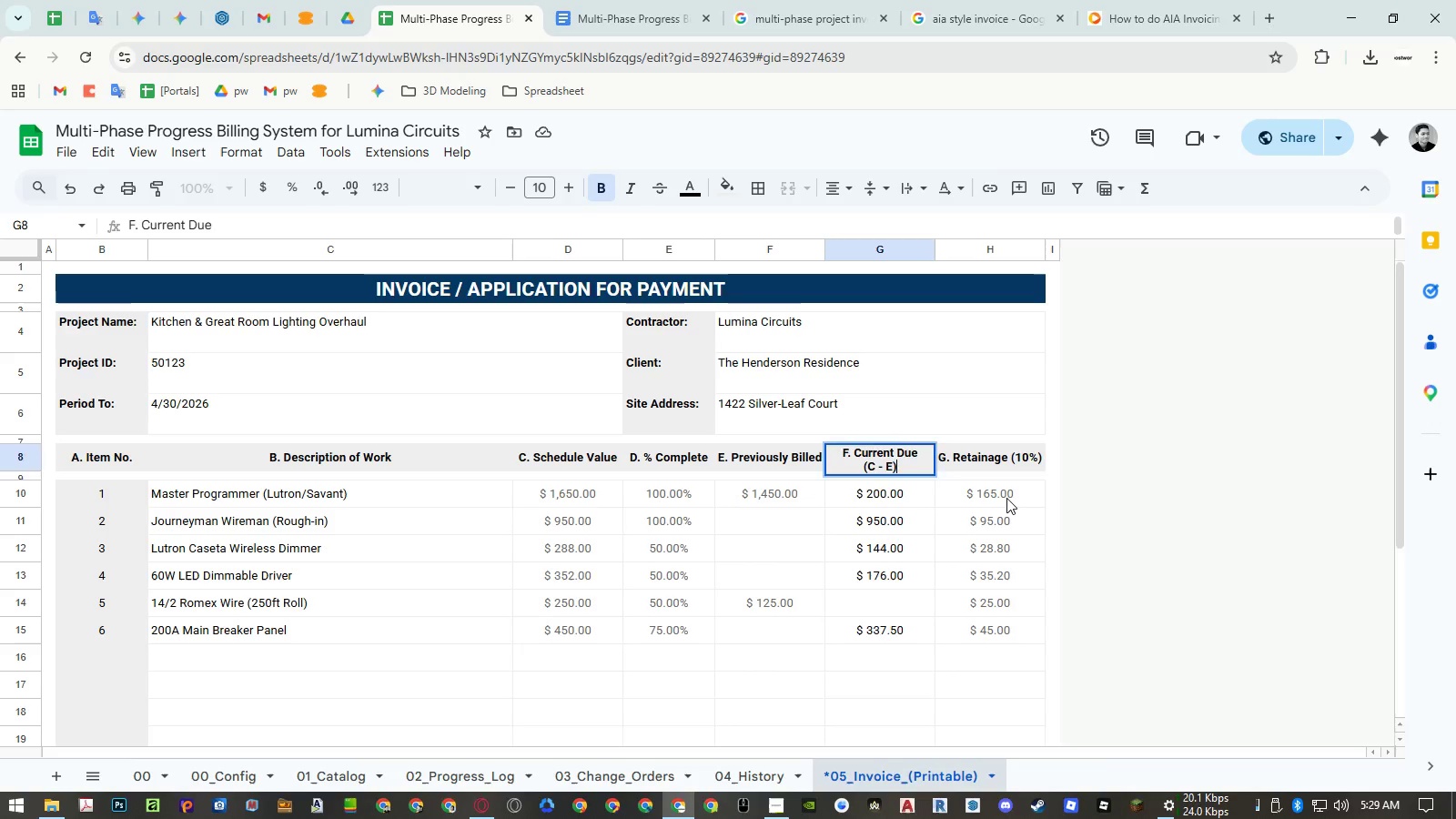 
key(Enter)
 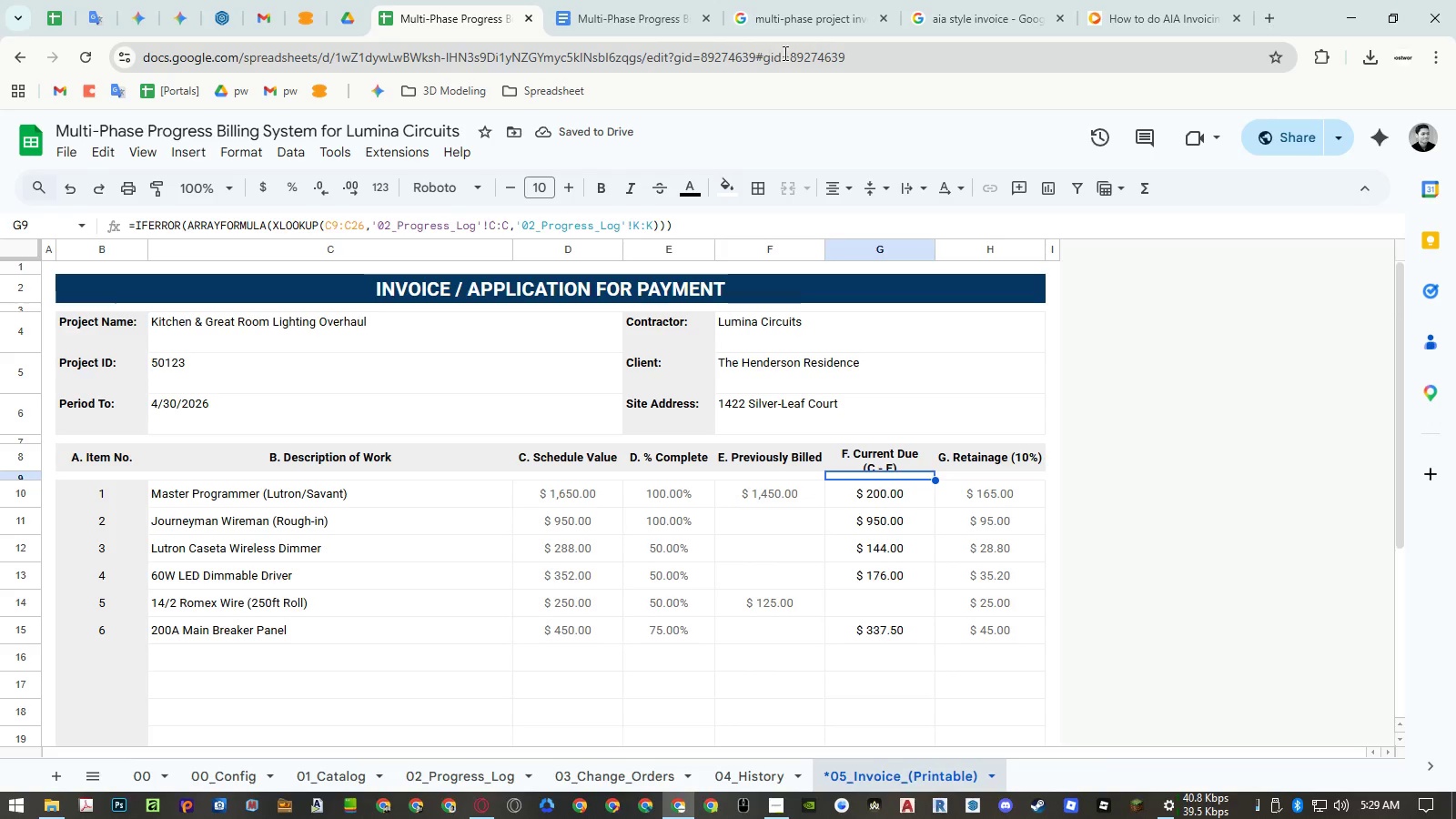 
key(Control+Shift+T)
 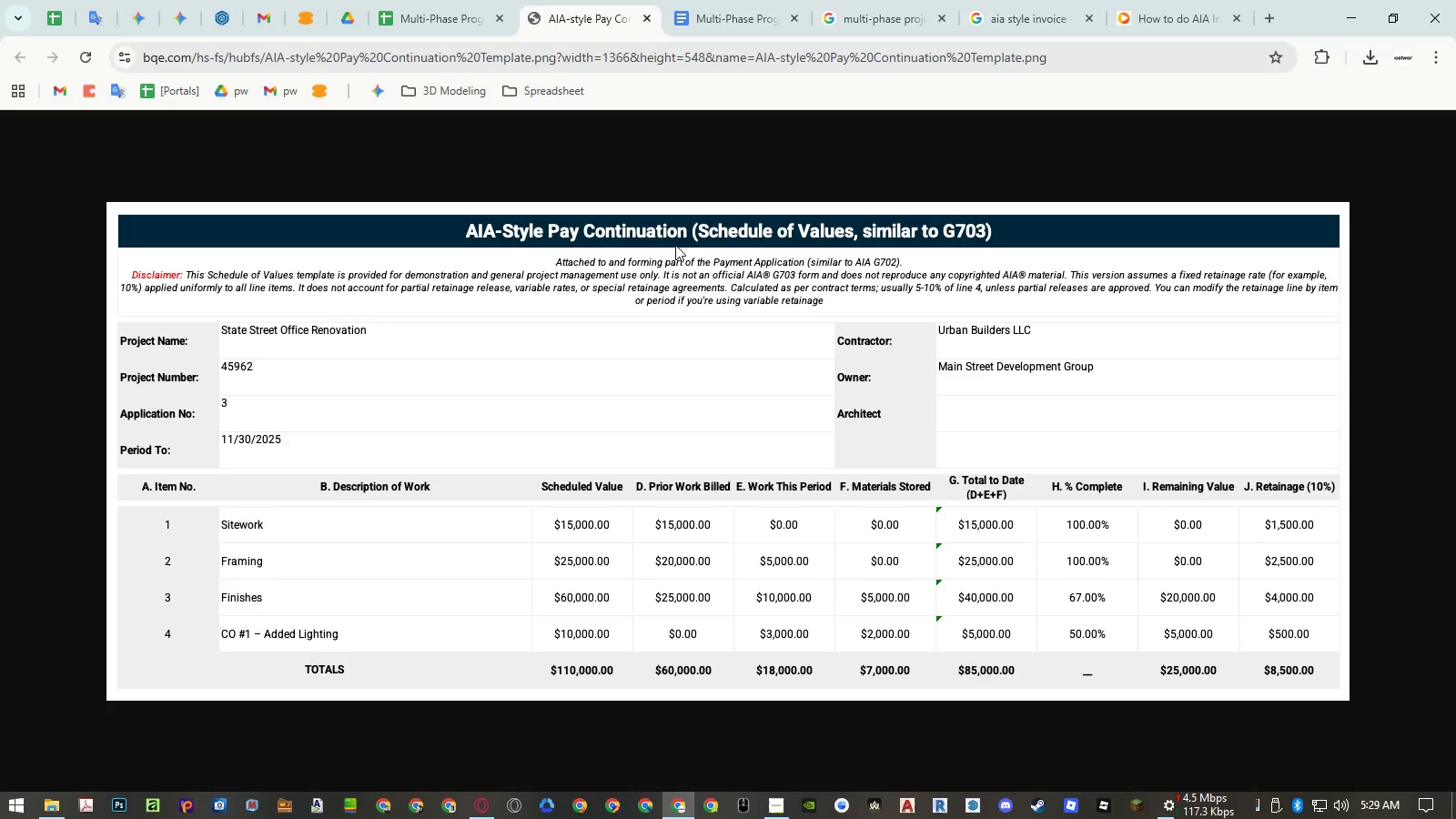 
left_click([465, 33])
 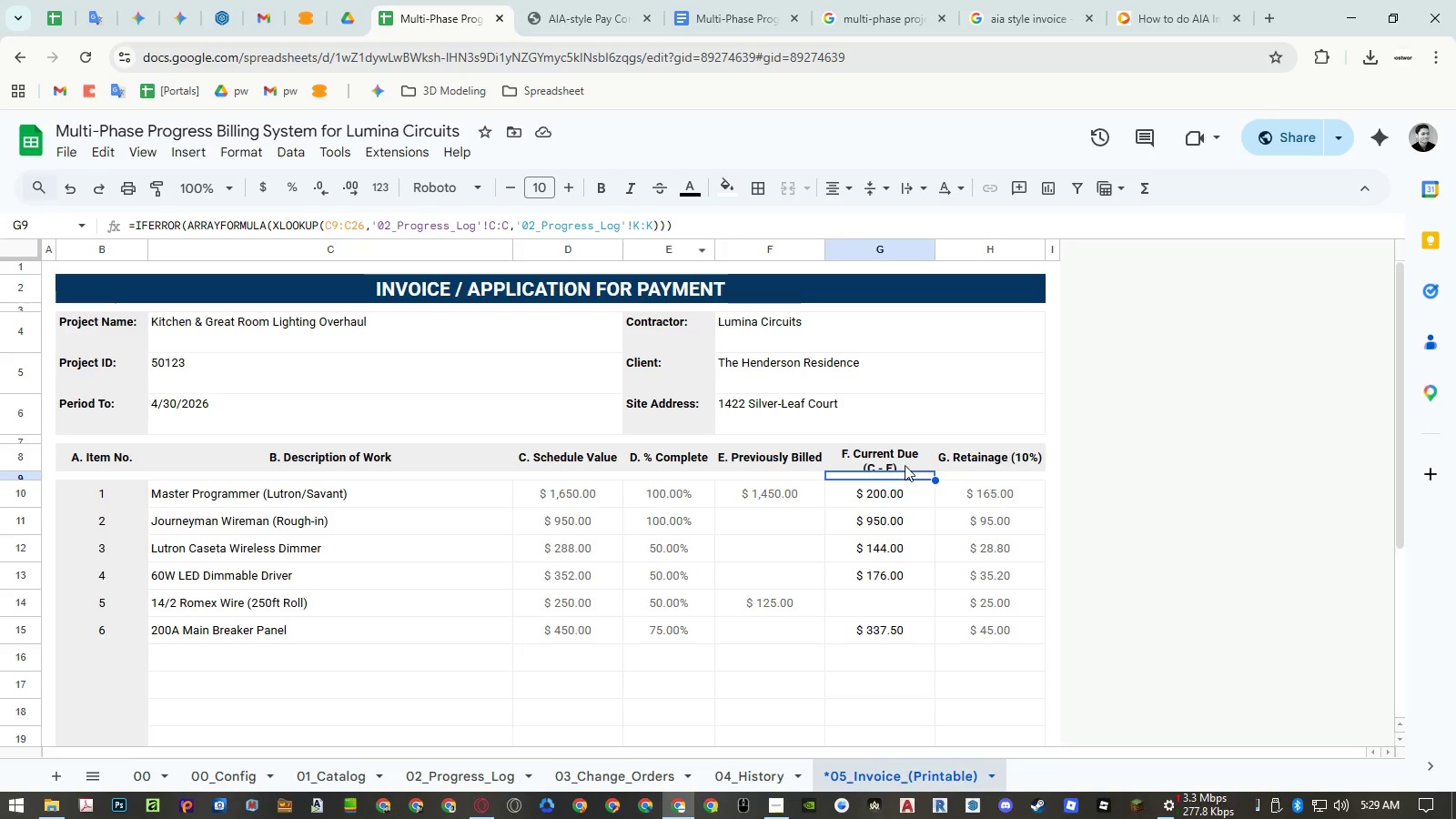 
double_click([905, 465])
 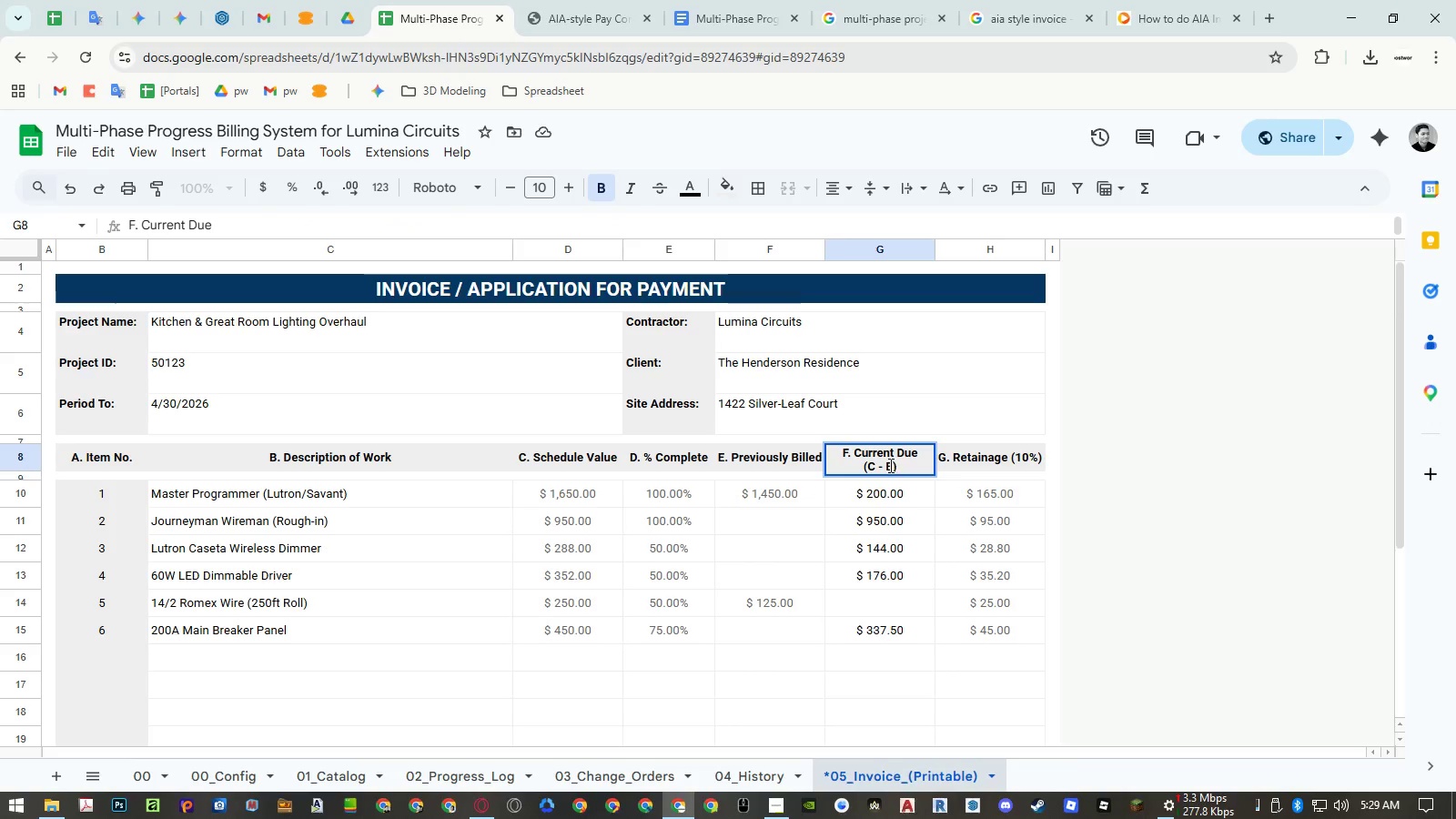 
left_click([887, 466])
 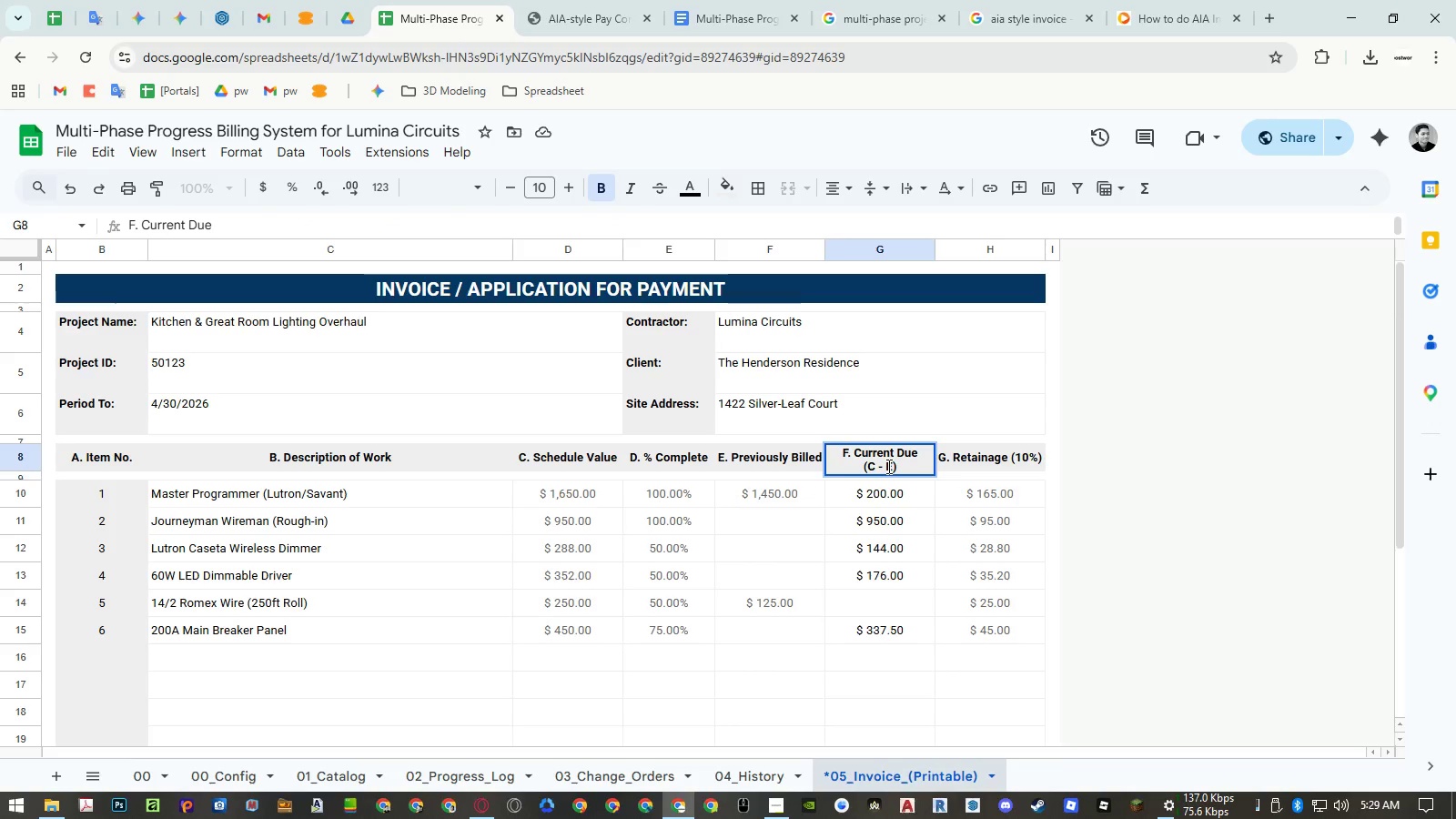 
key(Backspace)
 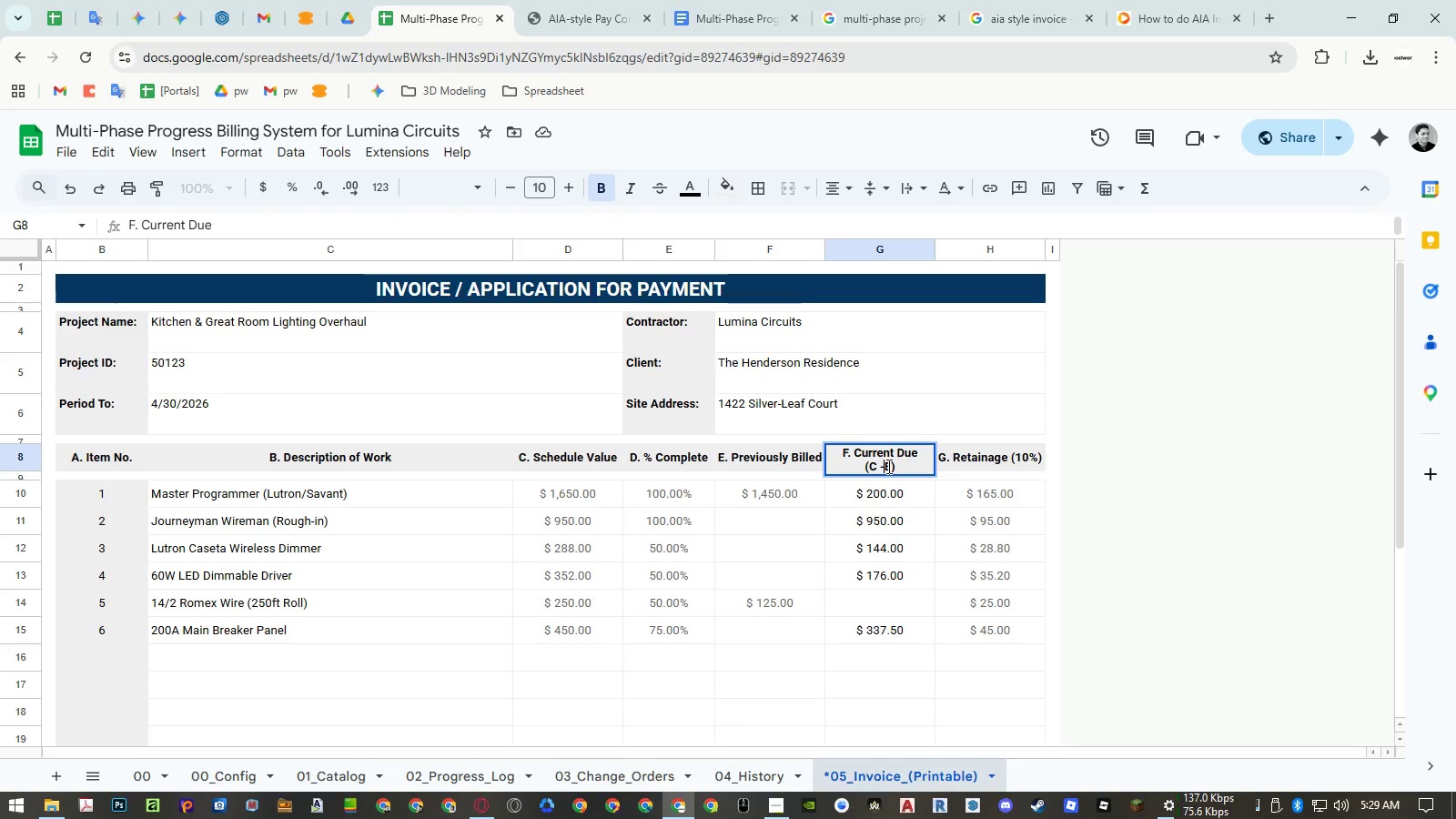 
key(ArrowLeft)
 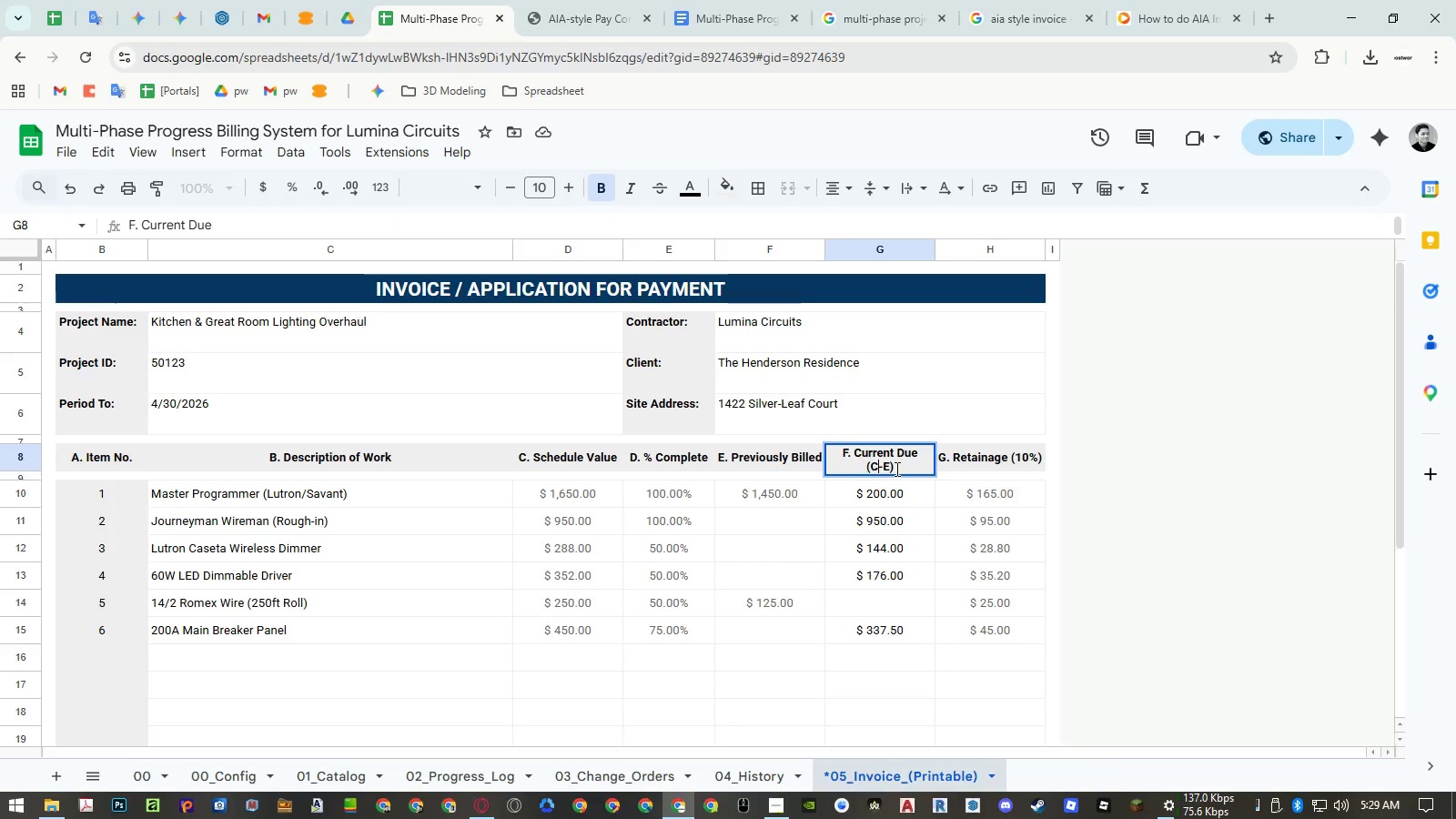 
key(Backspace)
 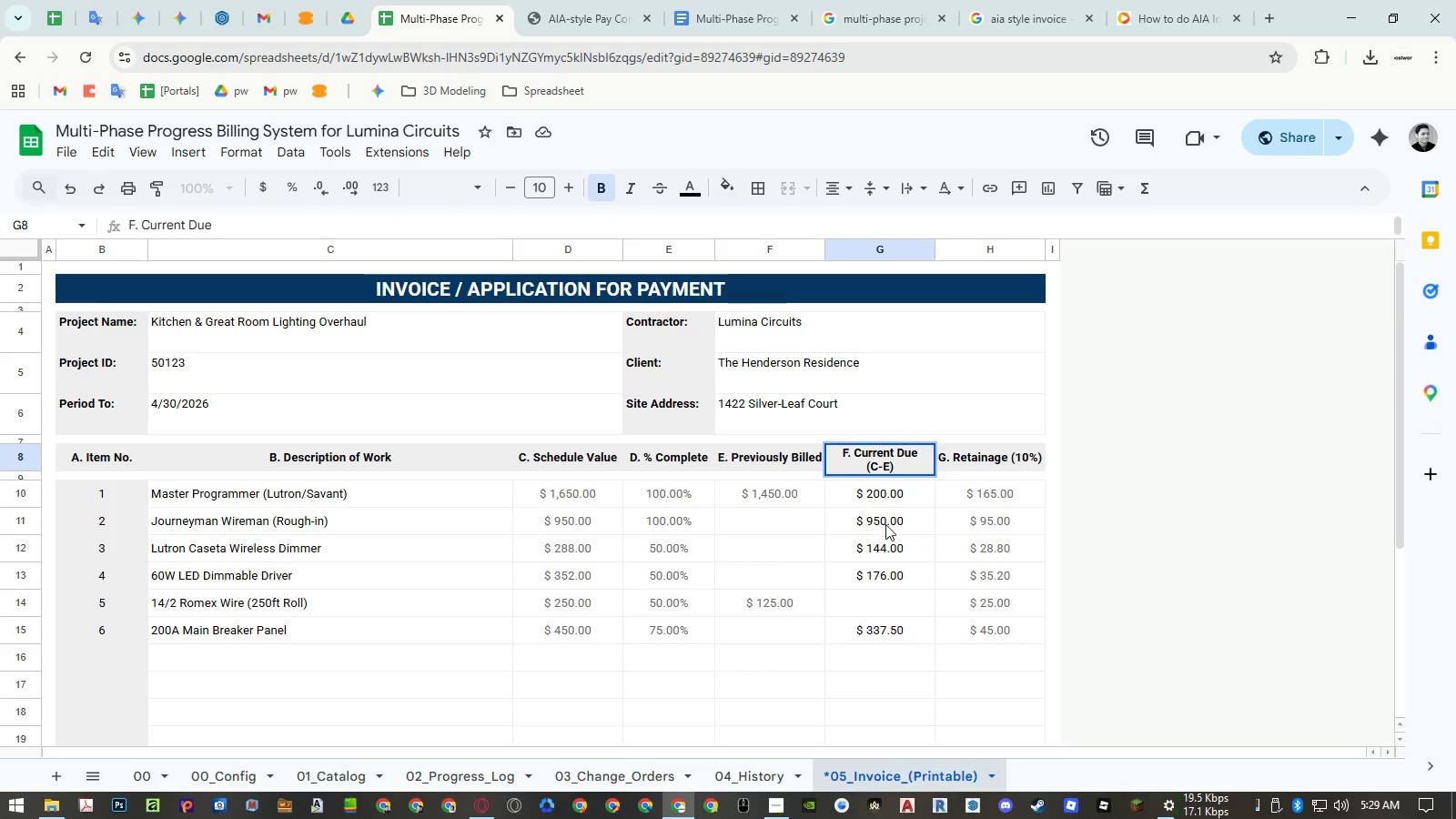 
left_click([885, 524])
 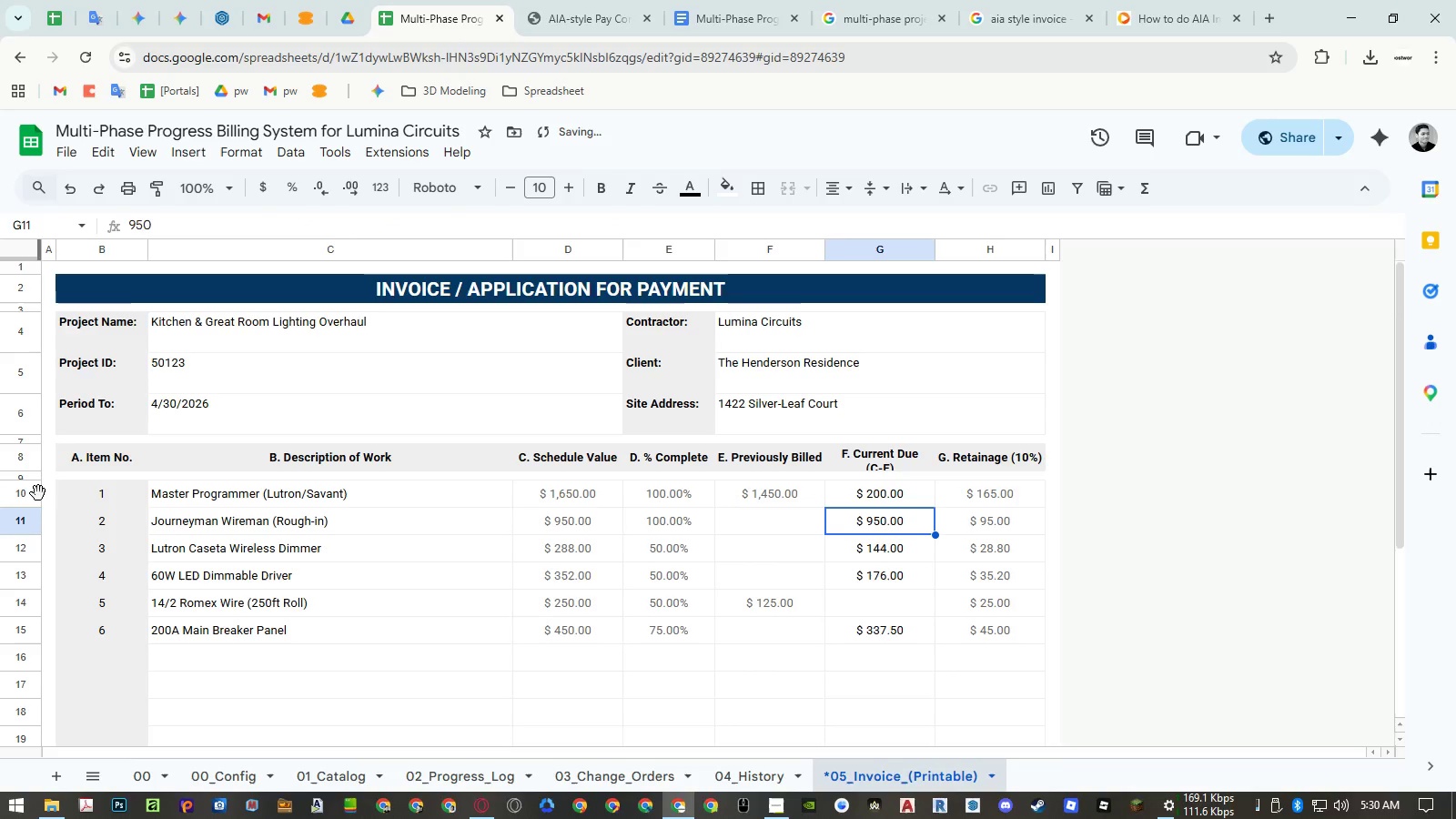 
right_click([33, 494])
 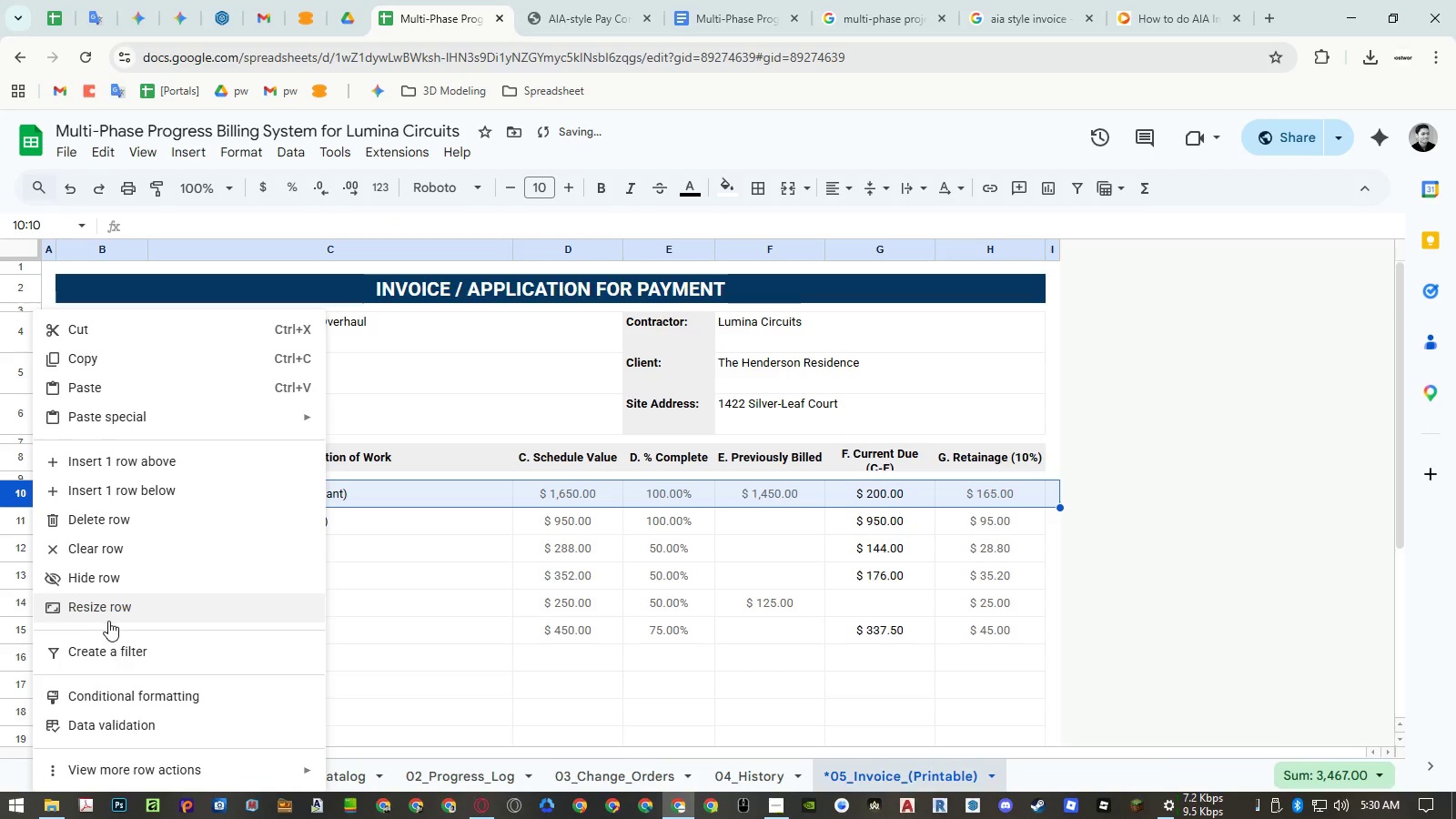 
left_click([109, 617])
 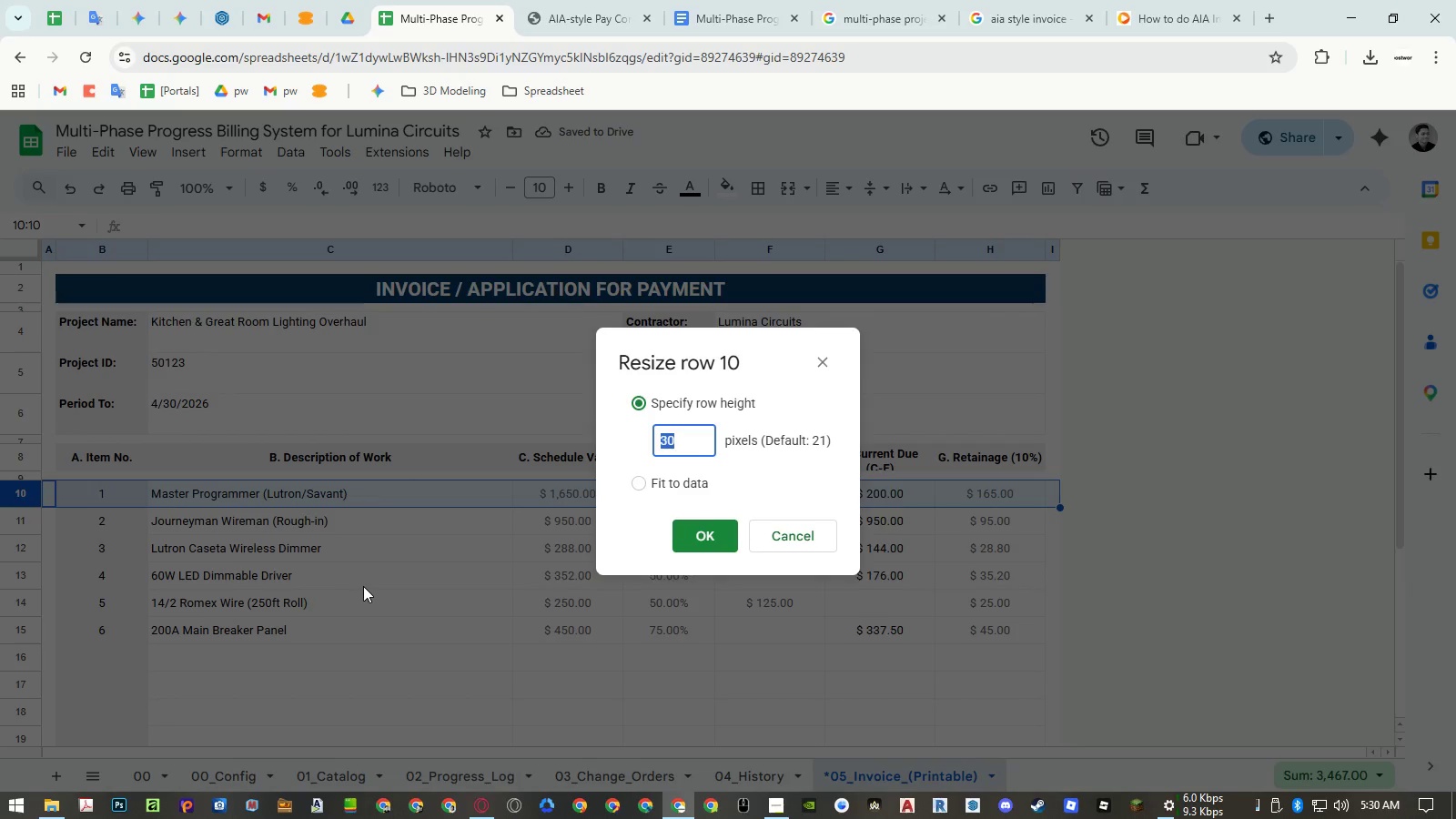 
key(Escape)
 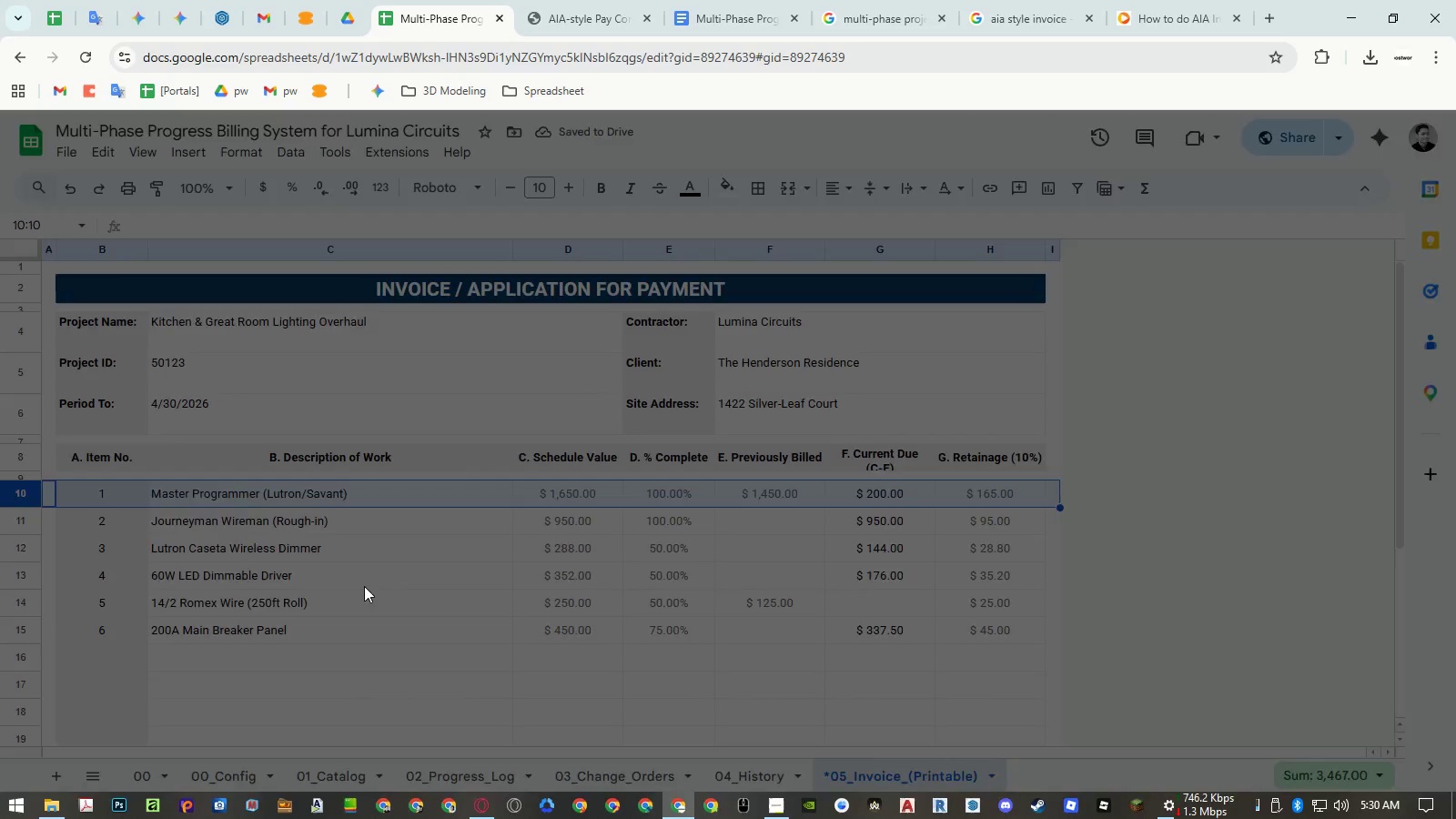 
key(Escape)
 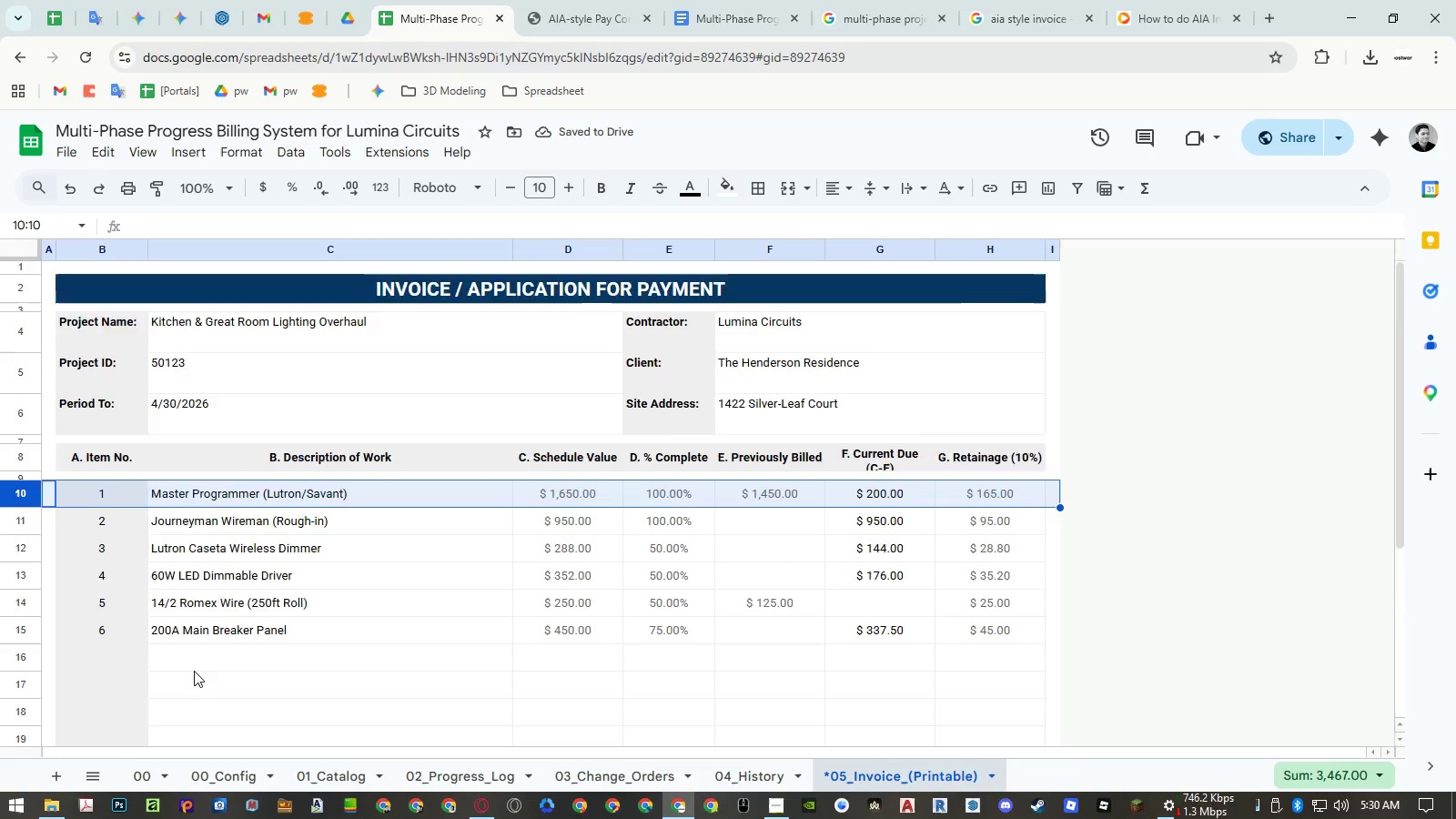 
scroll: coordinate [194, 671], scroll_direction: down, amount: 1.0
 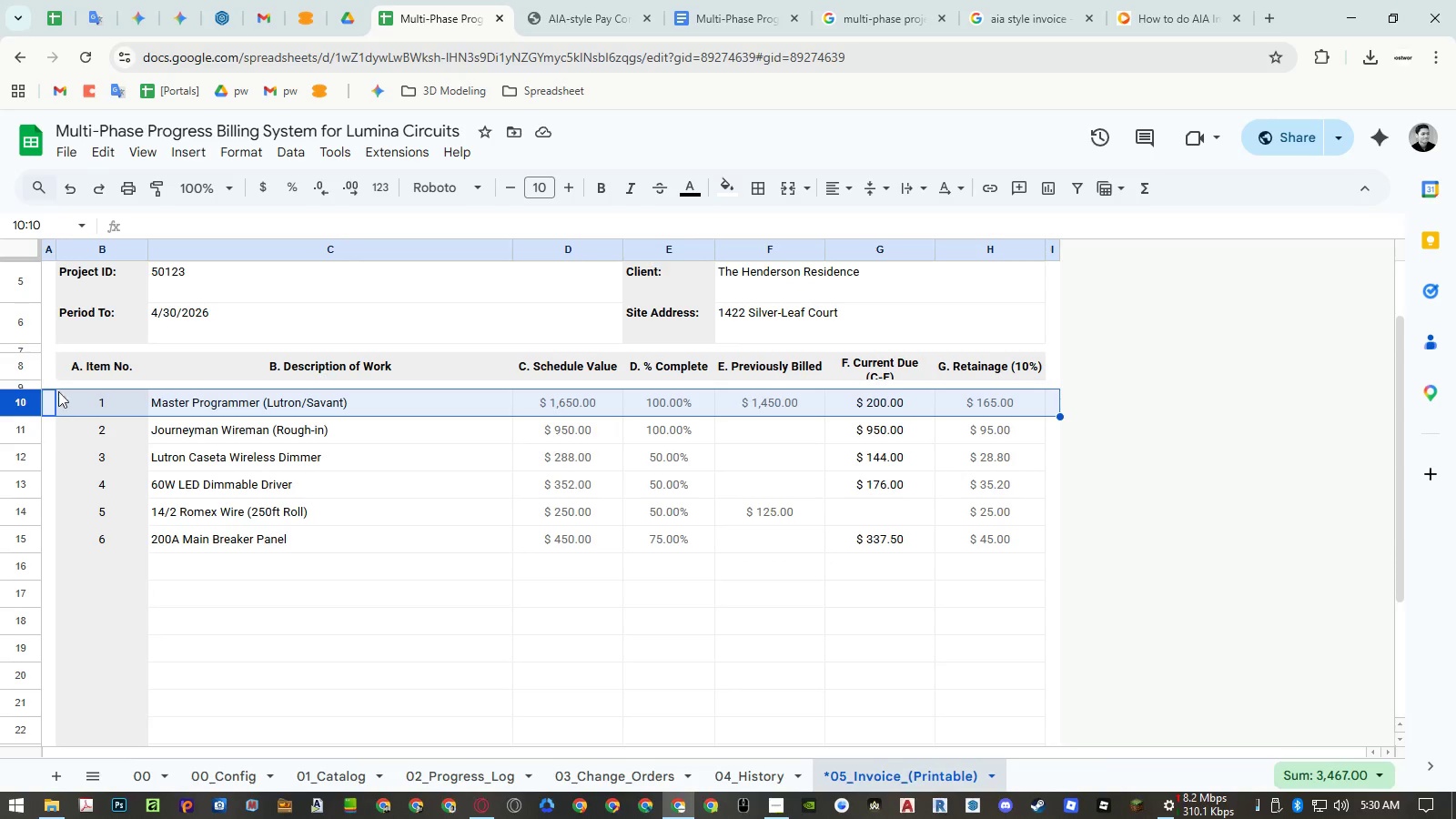 
right_click([32, 369])
 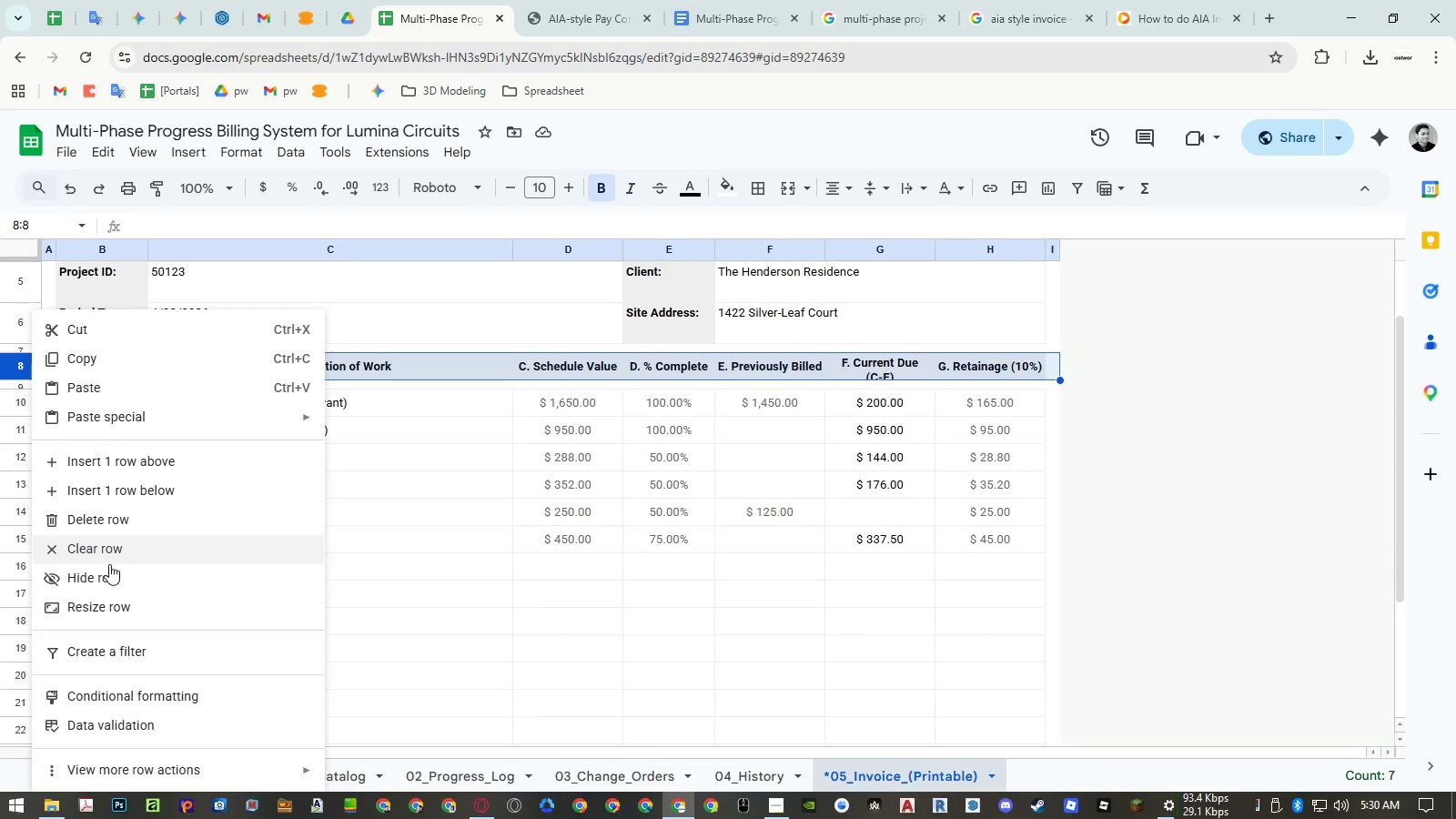 
left_click([107, 610])
 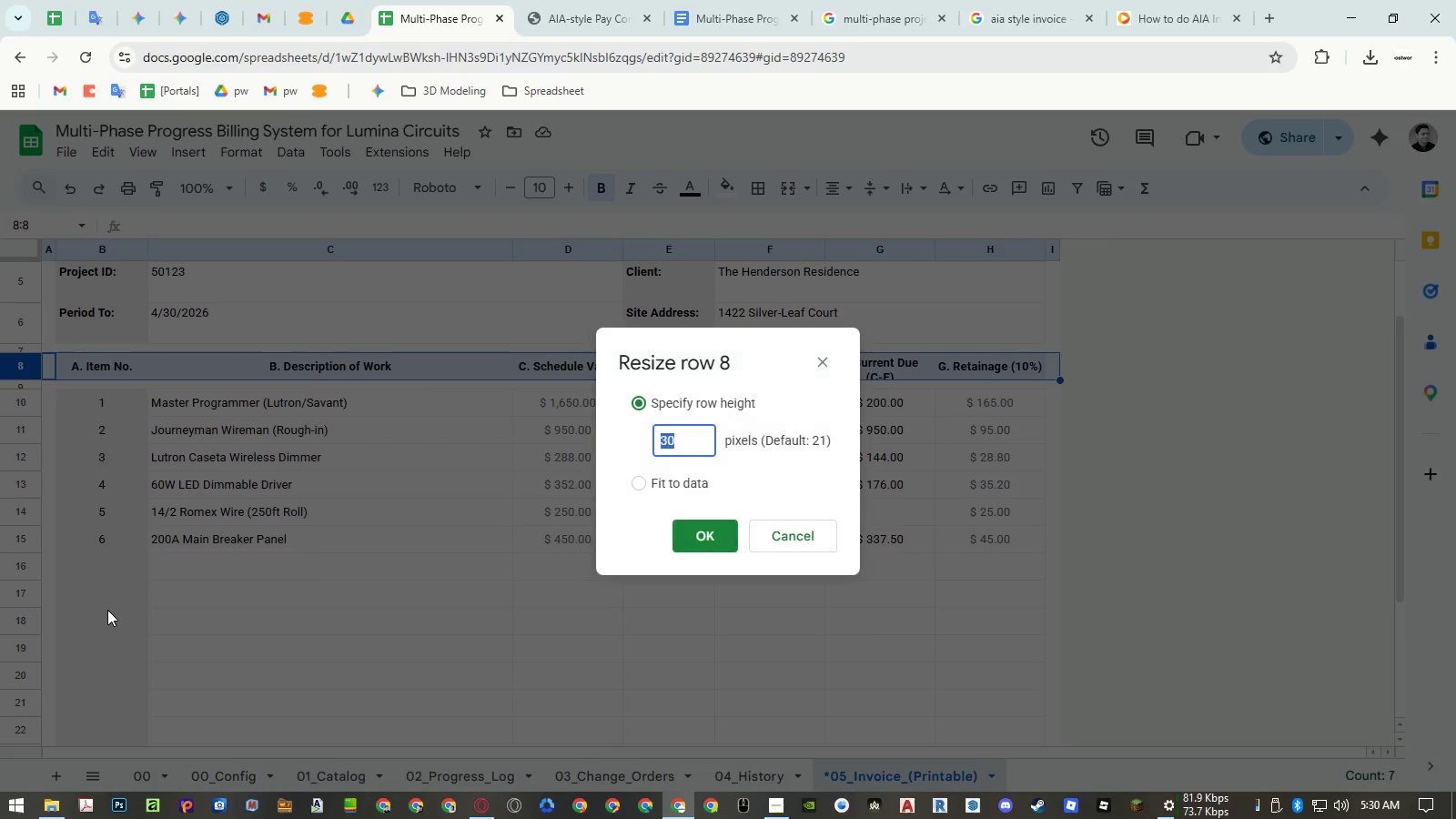 
key(Escape)
 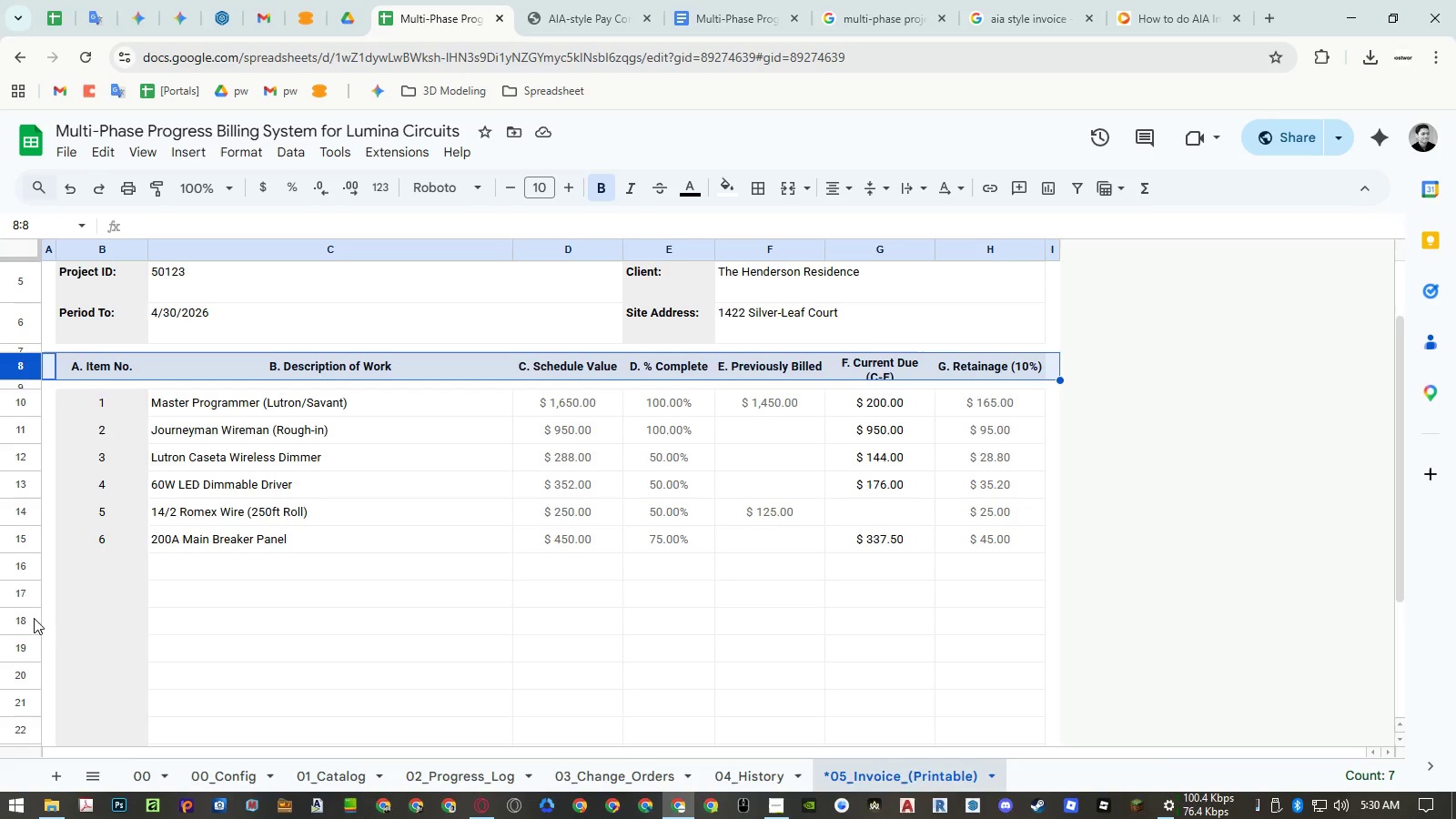 
right_click([28, 619])
 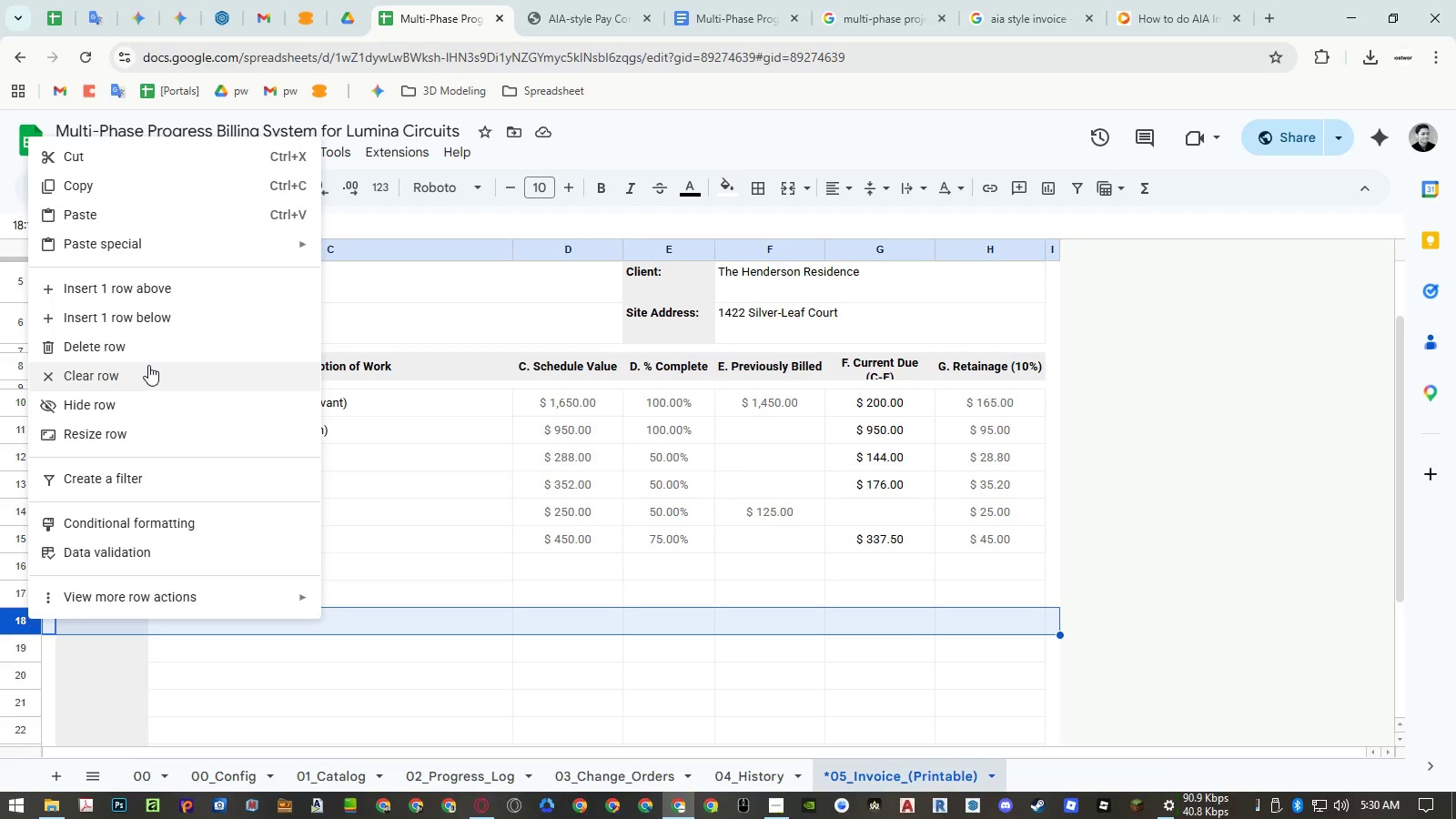 
left_click([148, 358])
 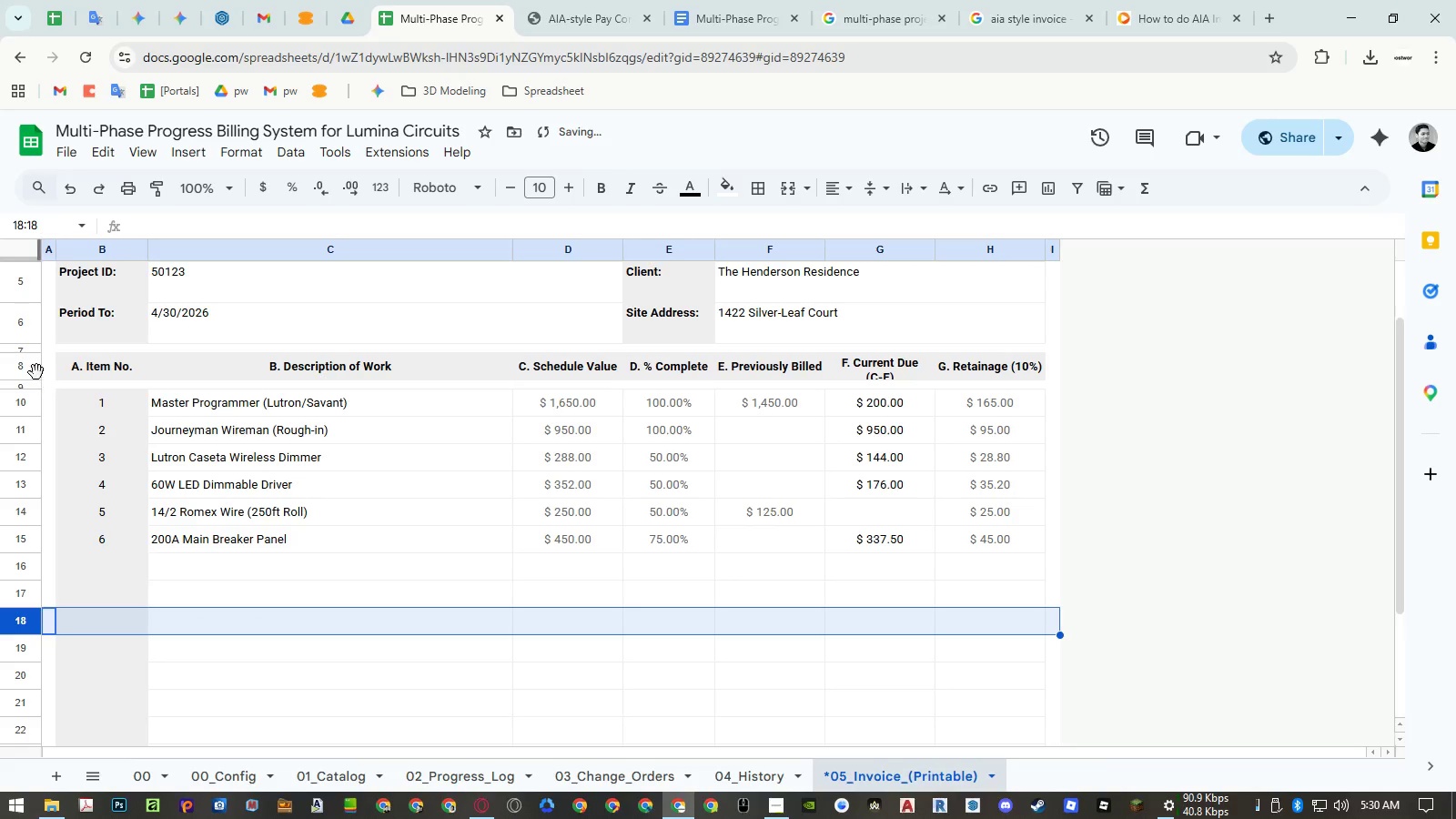 
right_click([33, 372])
 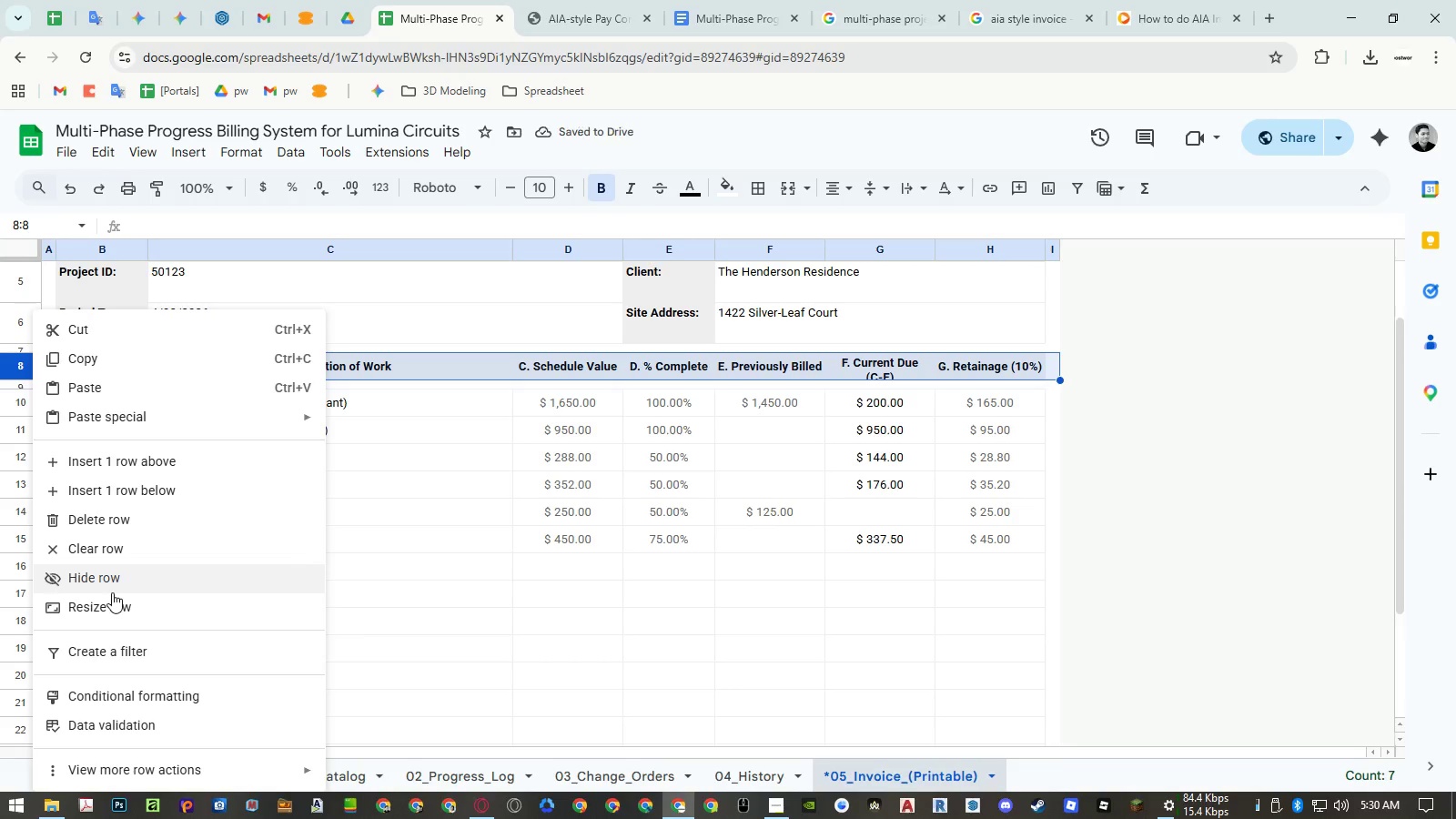 
left_click([112, 603])
 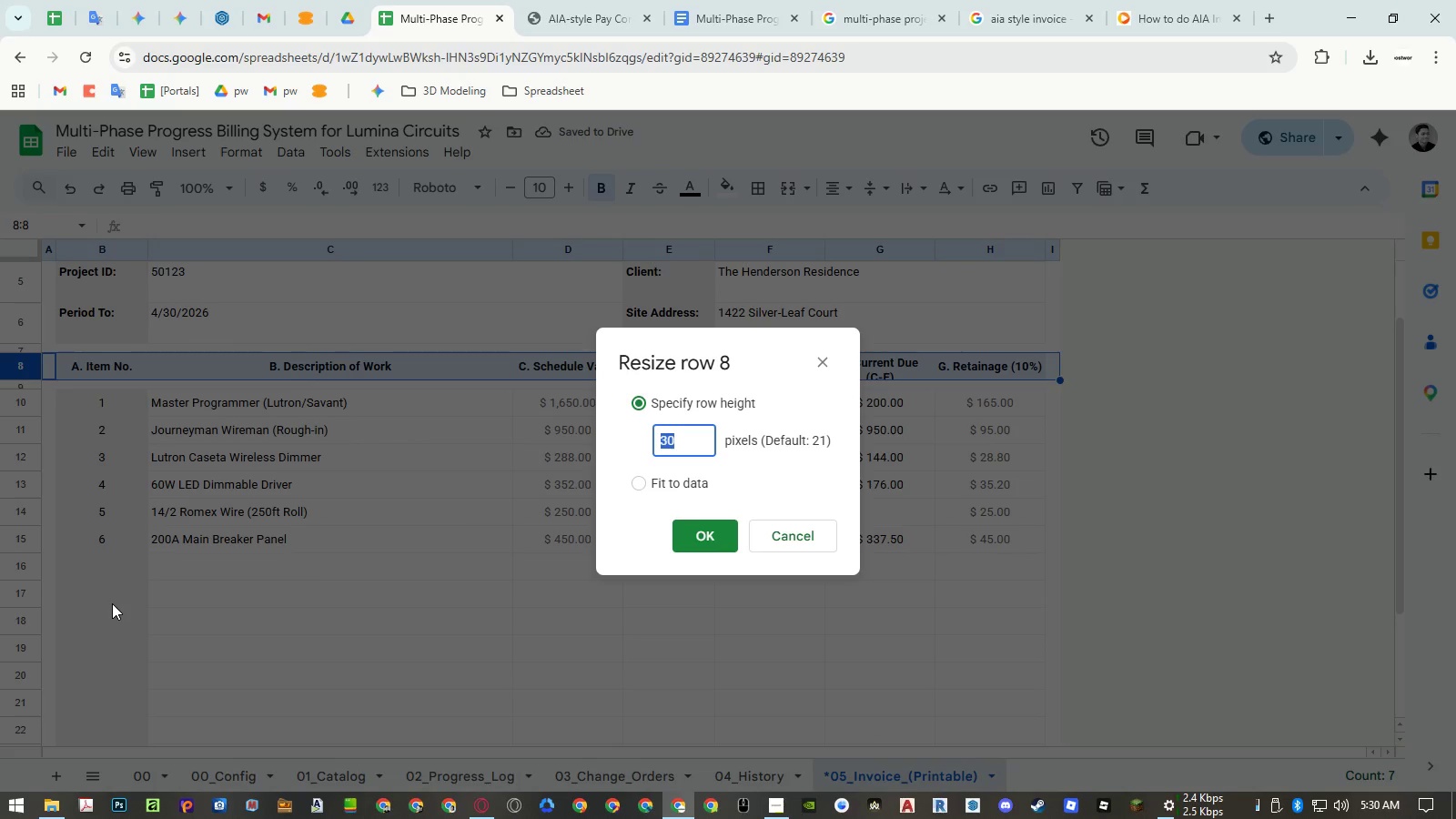 
key(Numpad6)
 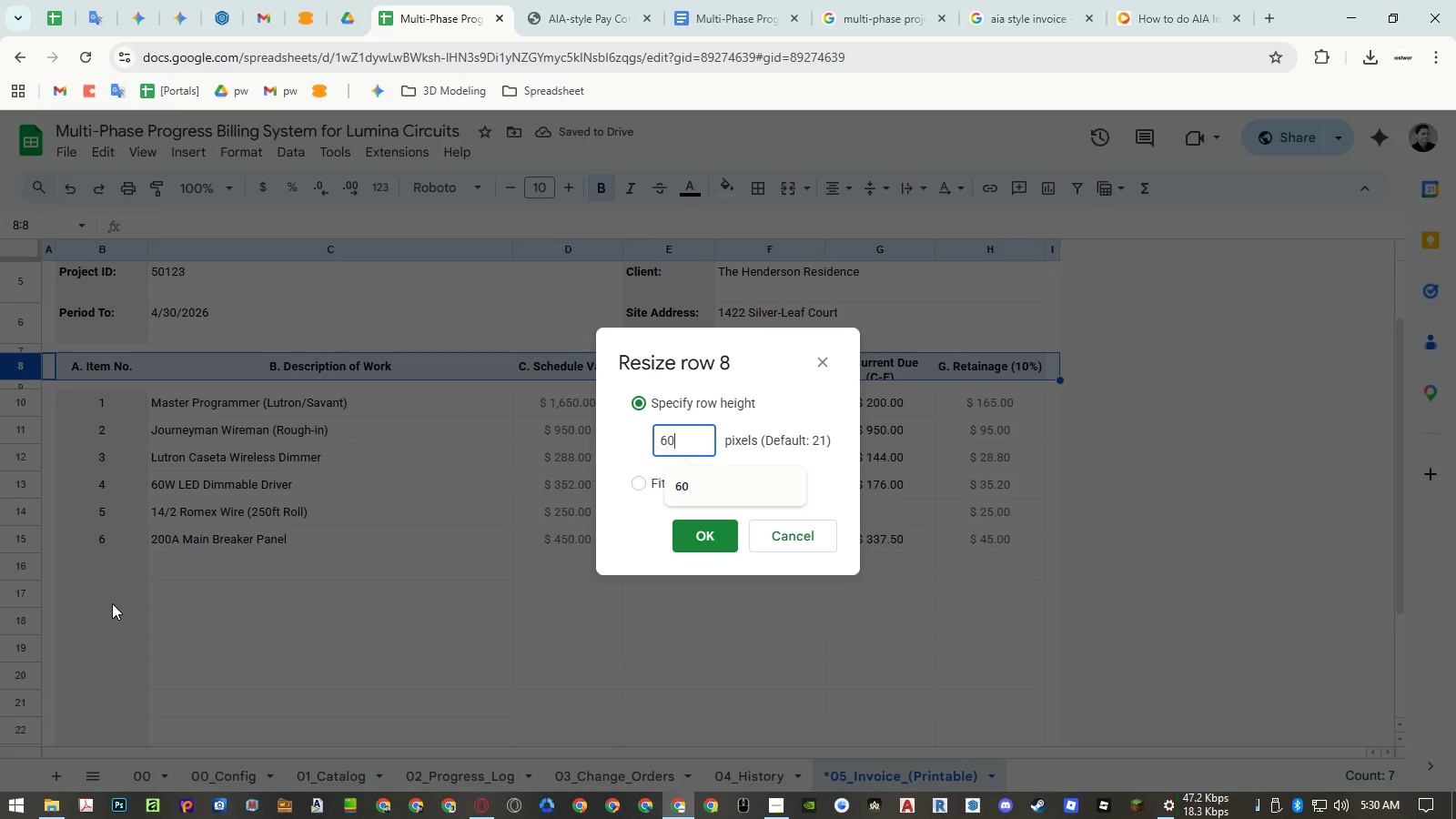 
key(Numpad0)
 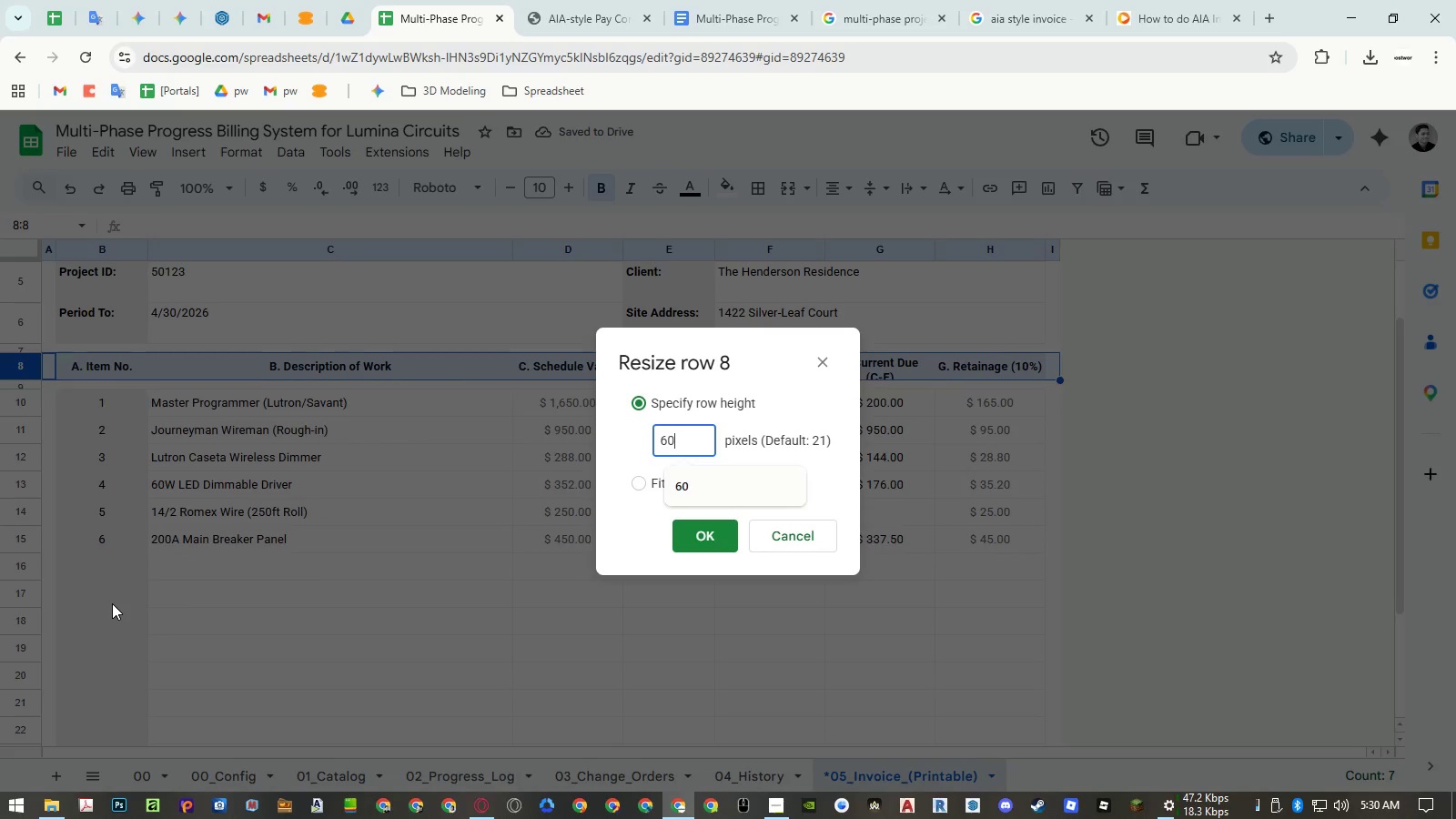 
key(NumpadEnter)
 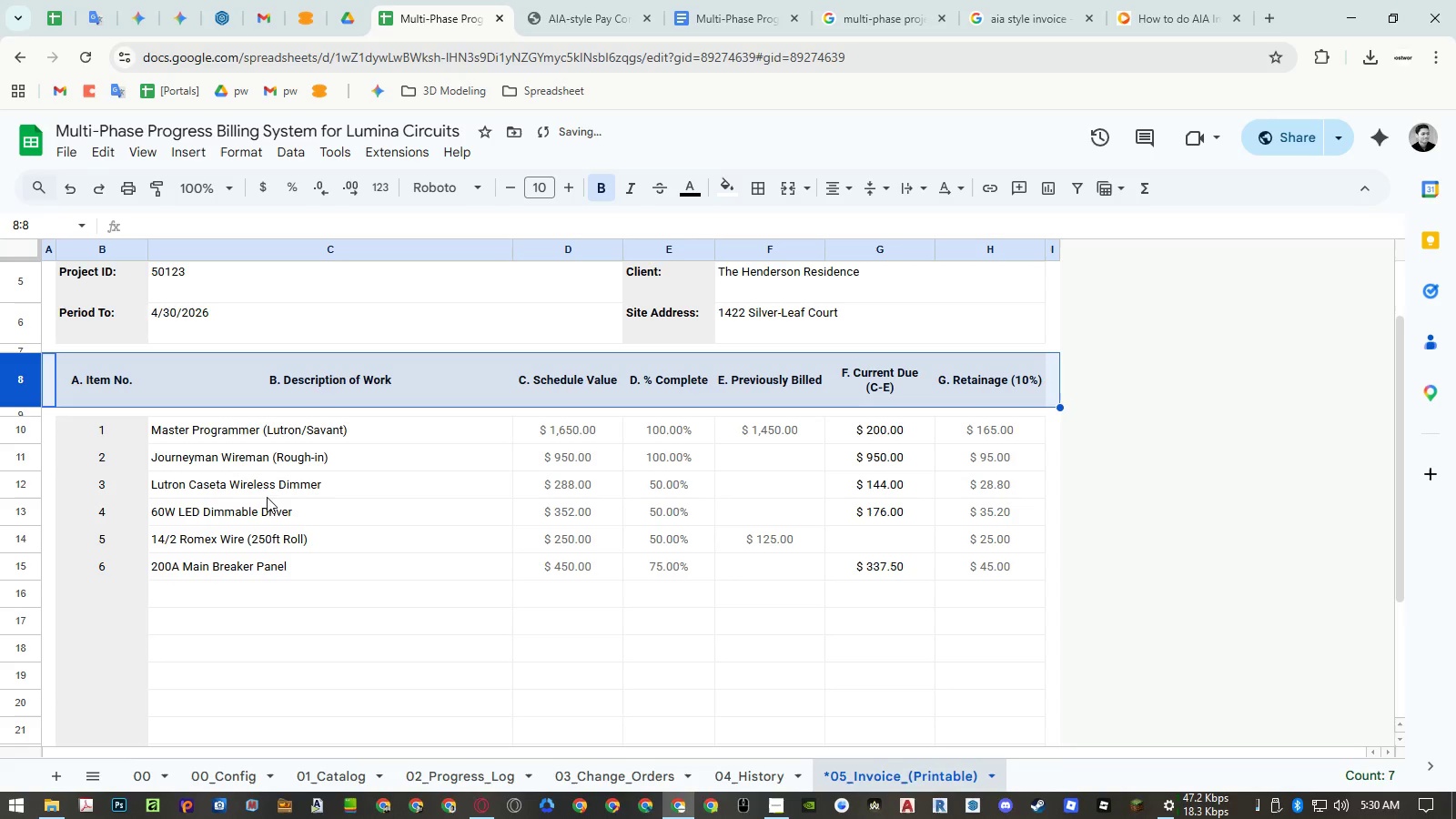 
left_click([433, 497])
 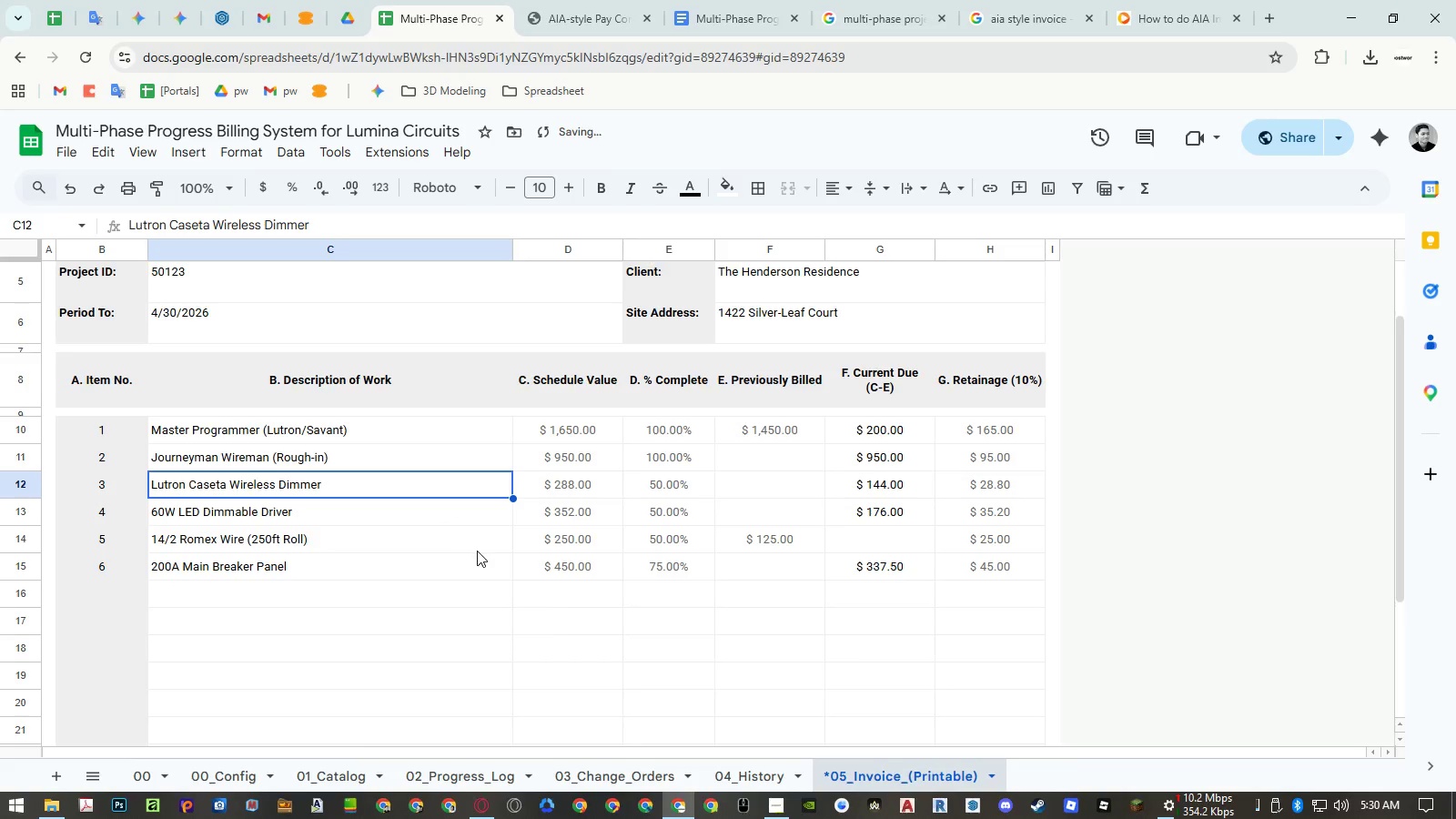 
scroll: coordinate [478, 551], scroll_direction: up, amount: 2.0
 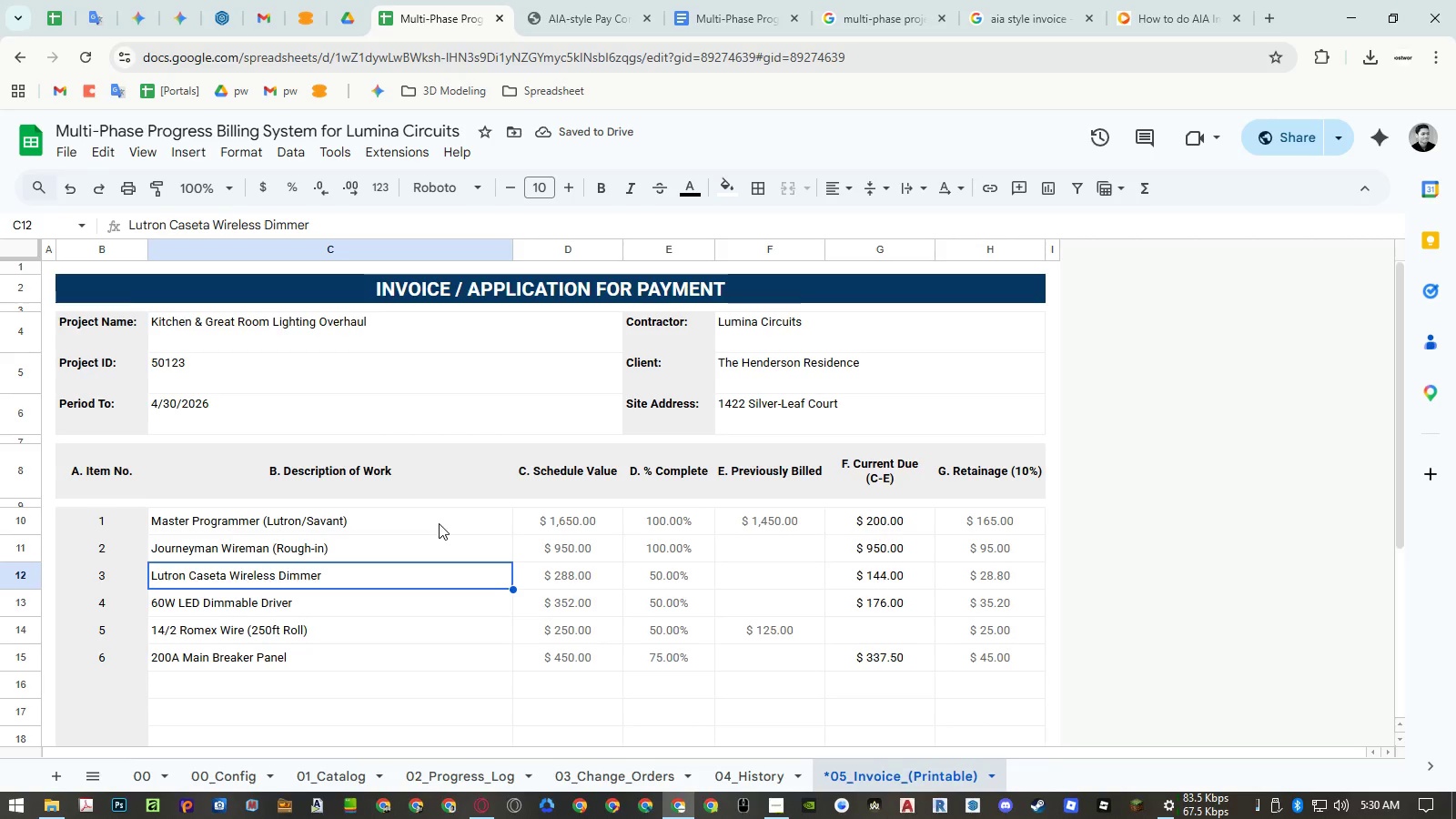 
right_click([22, 411])
 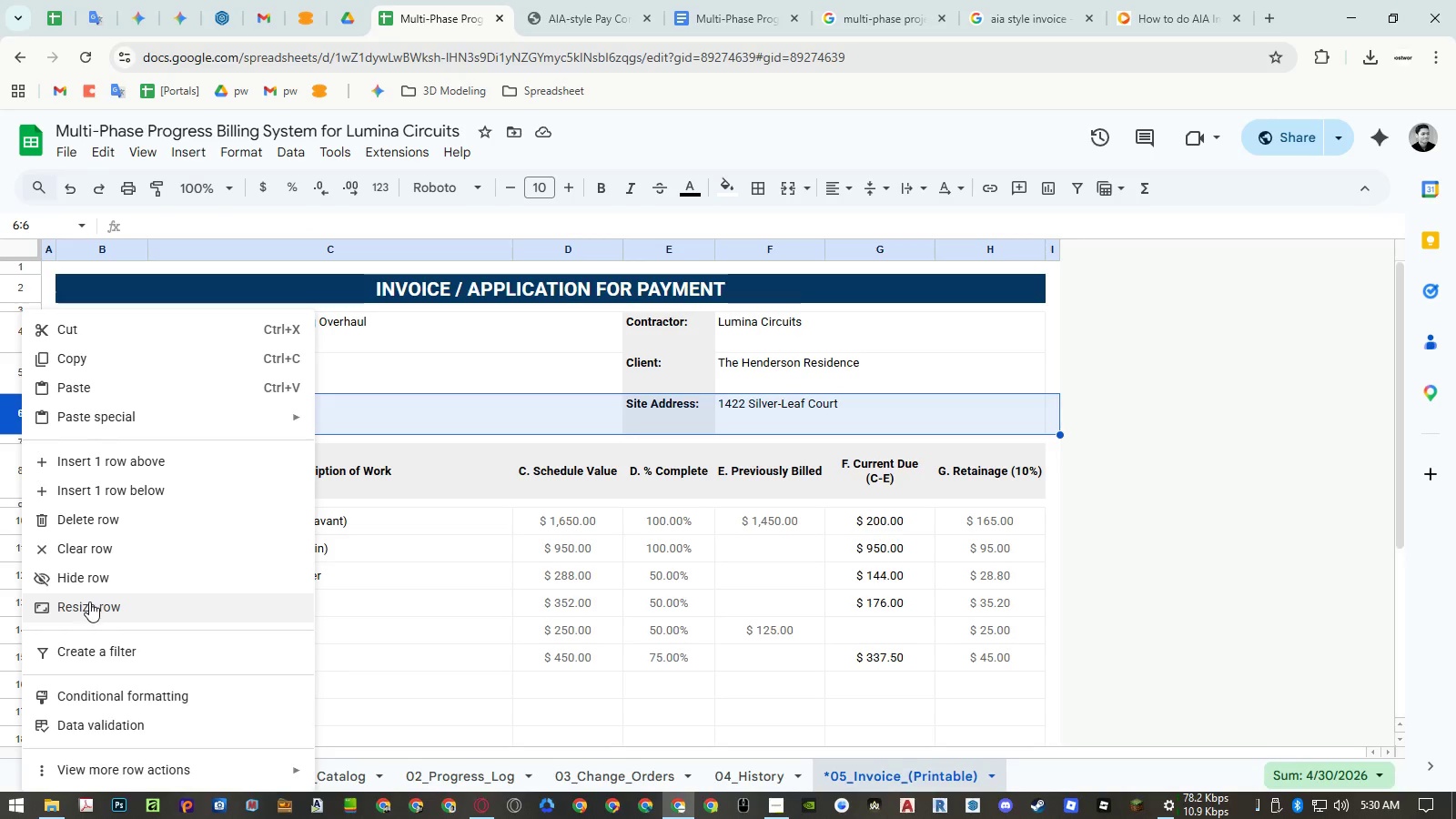 
left_click([89, 602])
 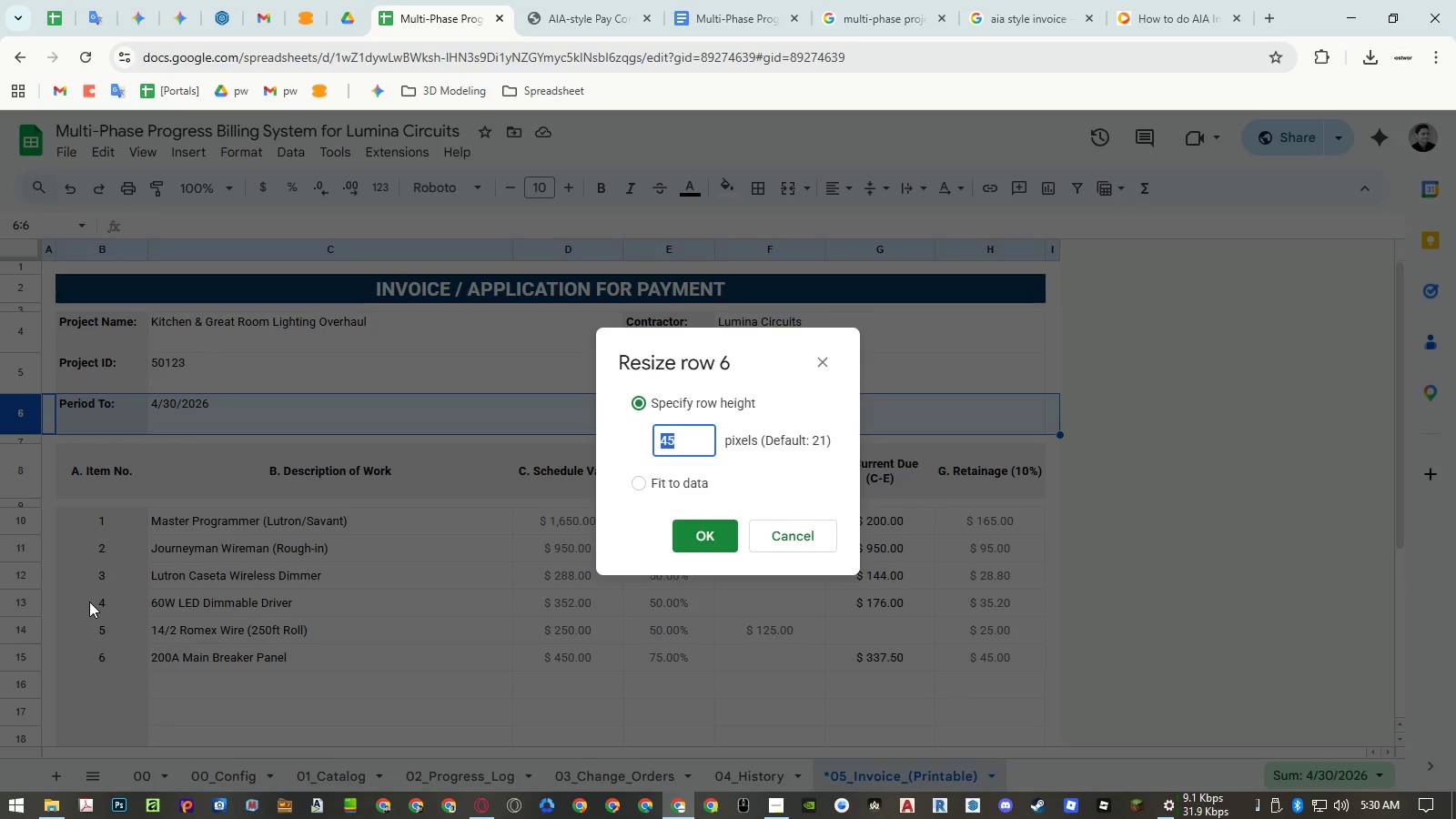 
key(Escape)
 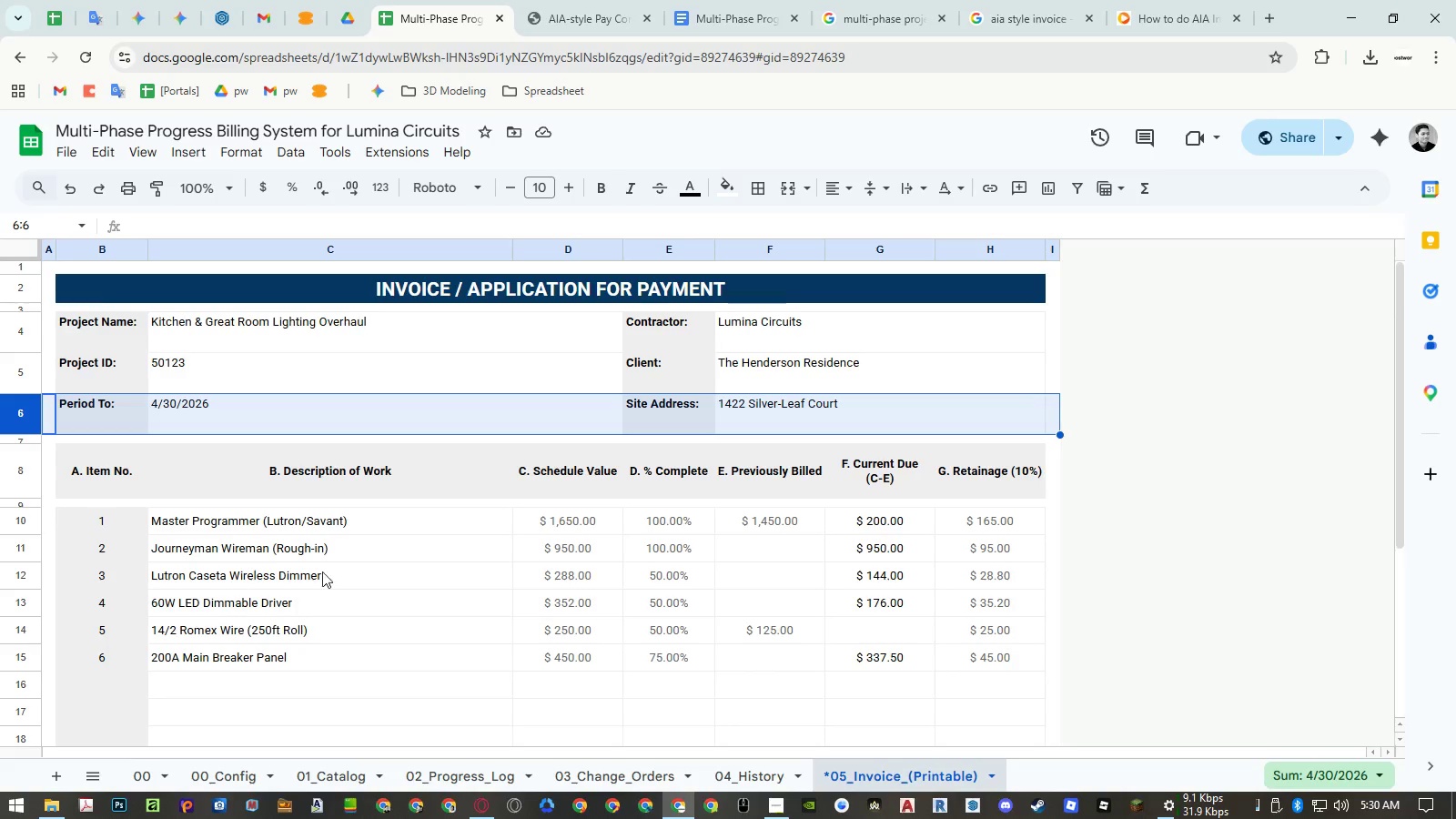 
left_click([331, 571])
 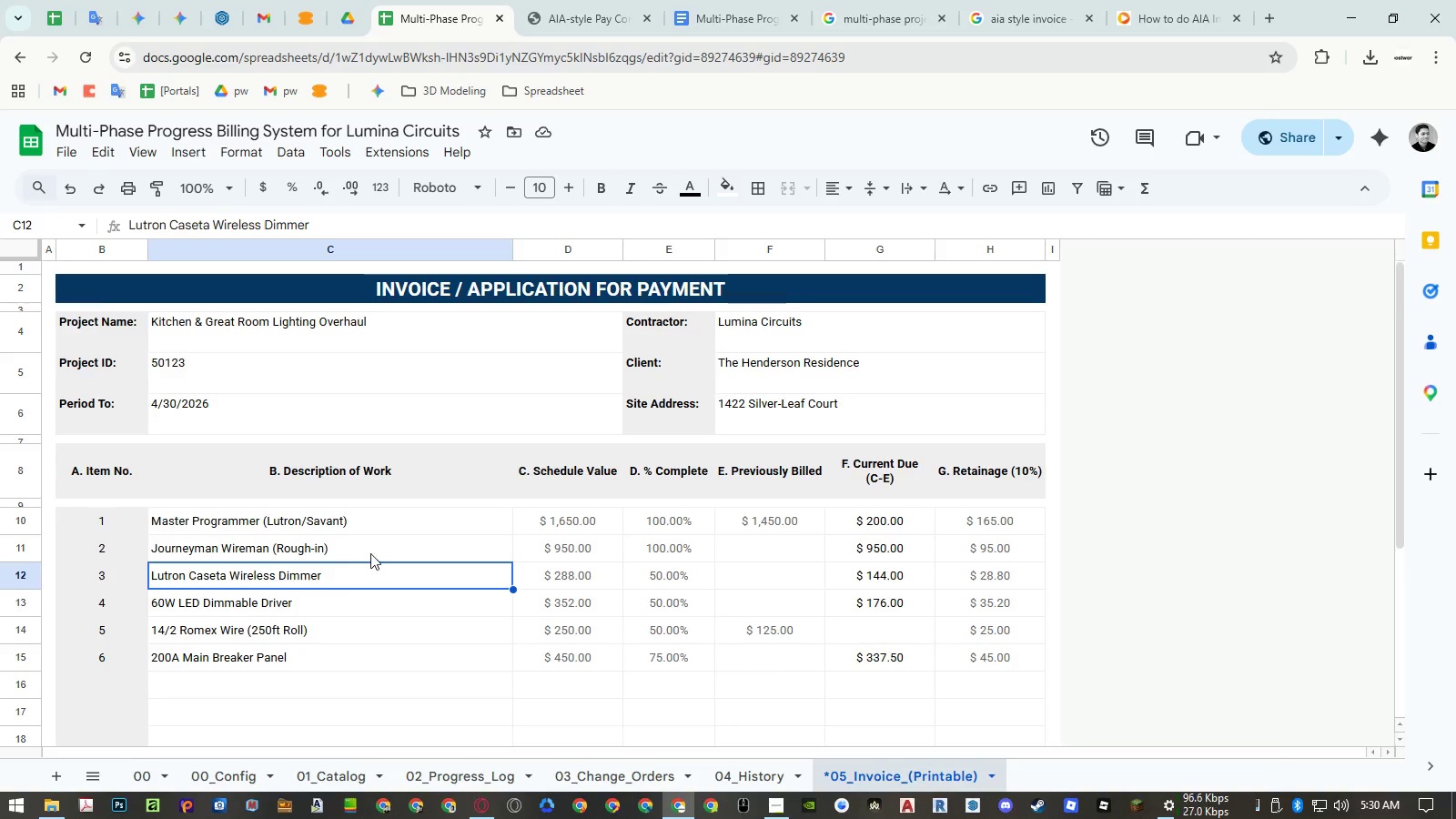 
scroll: coordinate [372, 552], scroll_direction: down, amount: 2.0
 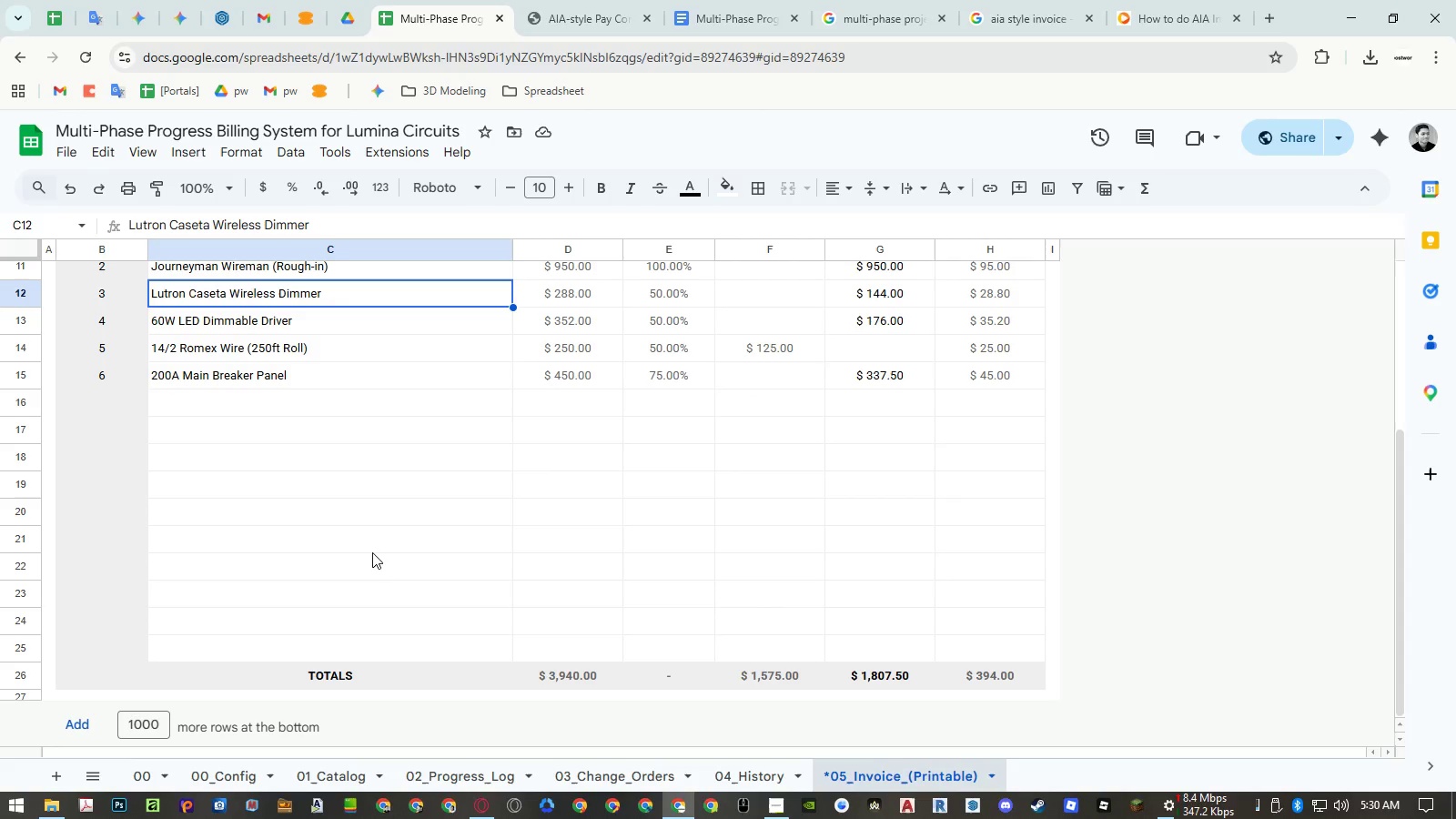 
hold_key(key=ControlRight, duration=0.45)
 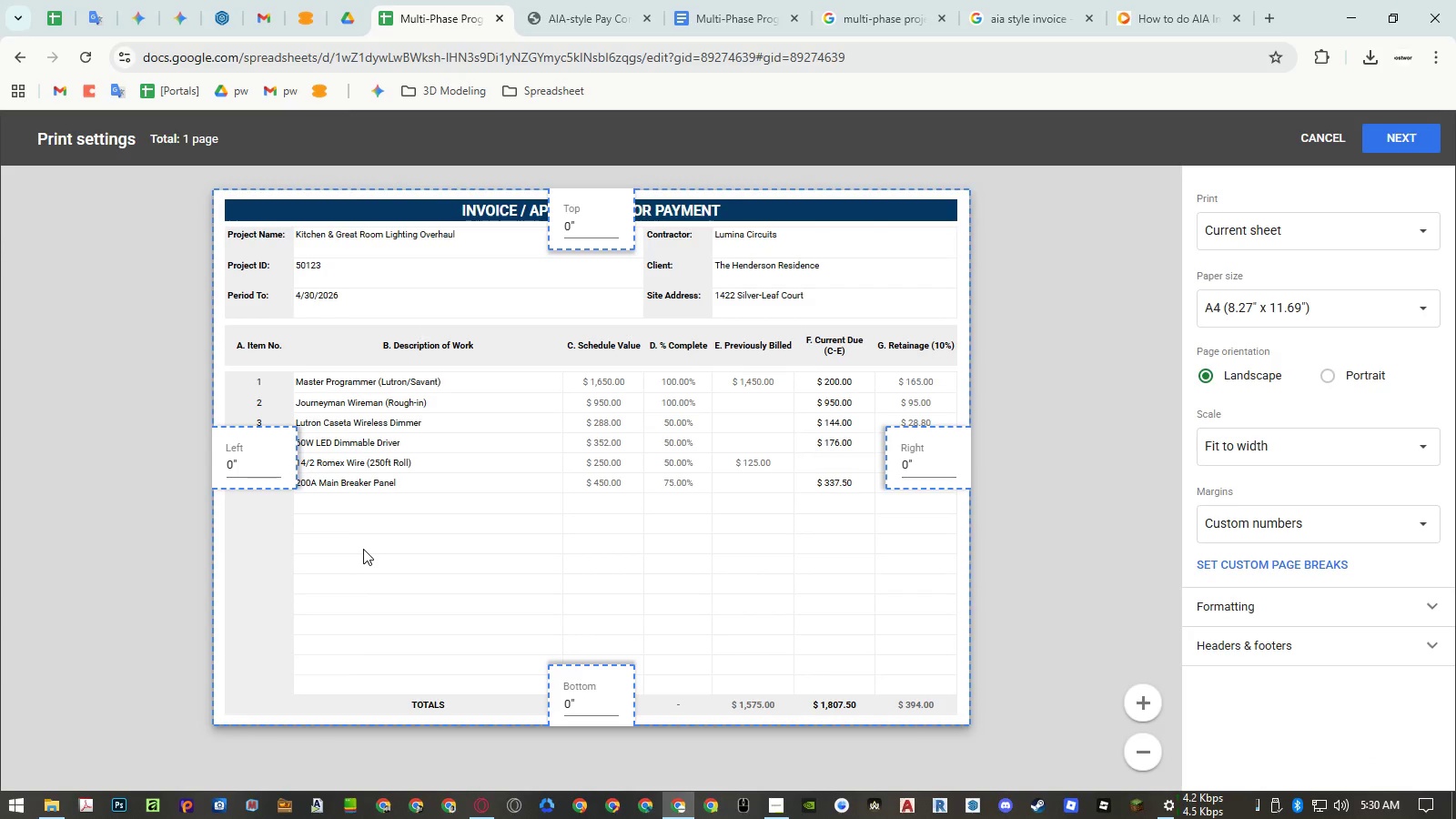 
wait(7.97)
 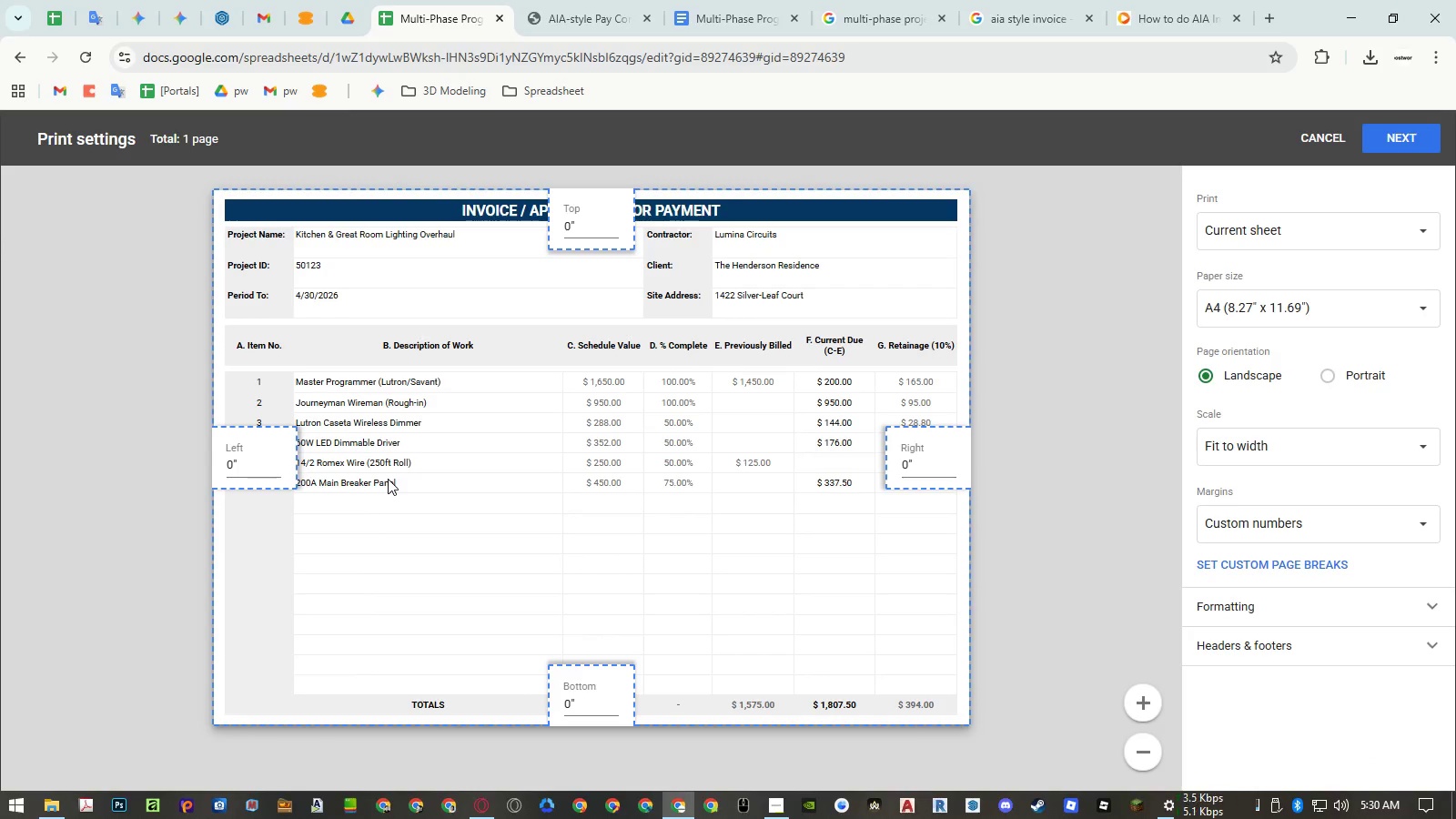 
key(Escape)
 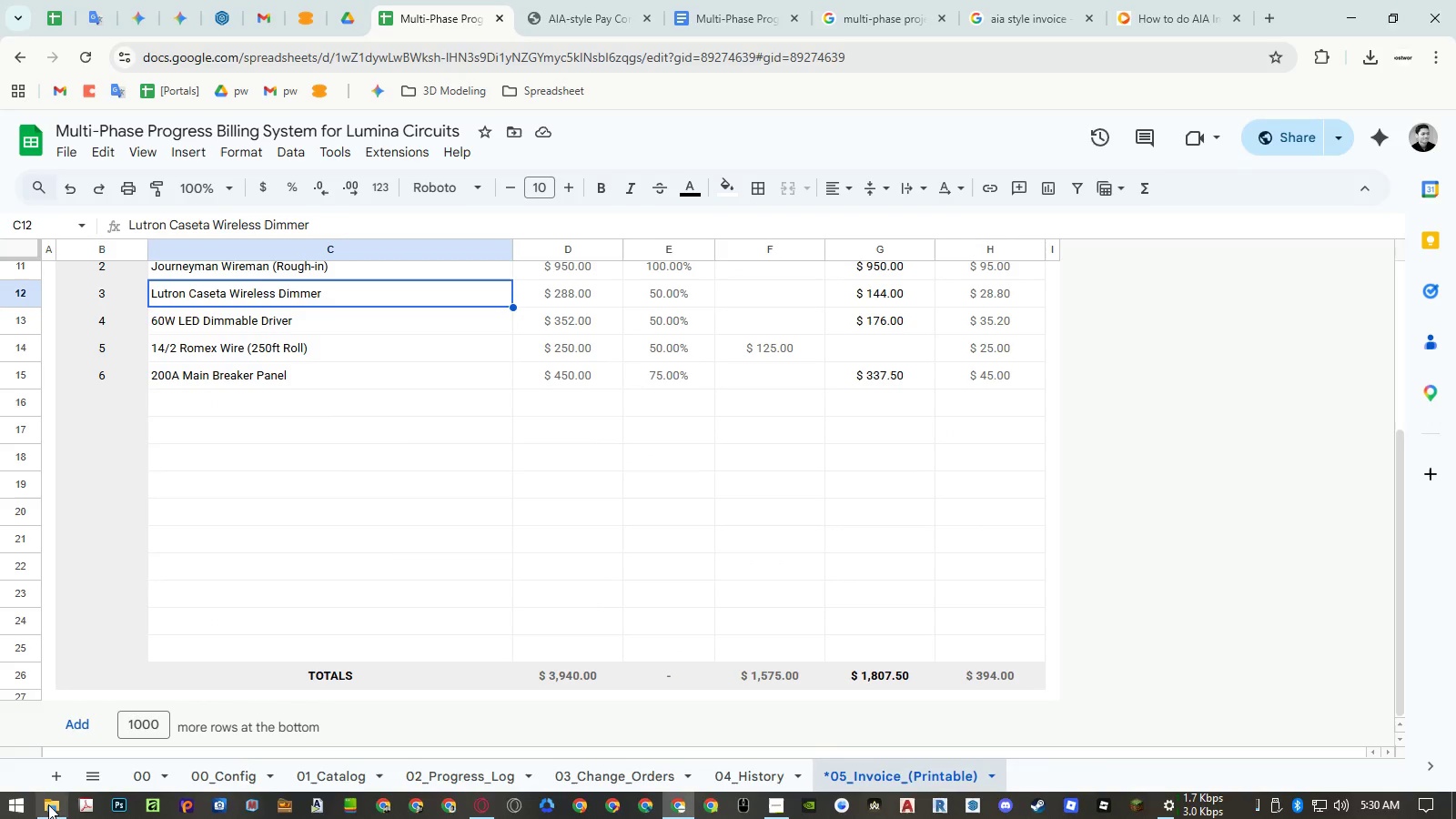 
left_click([43, 809])
 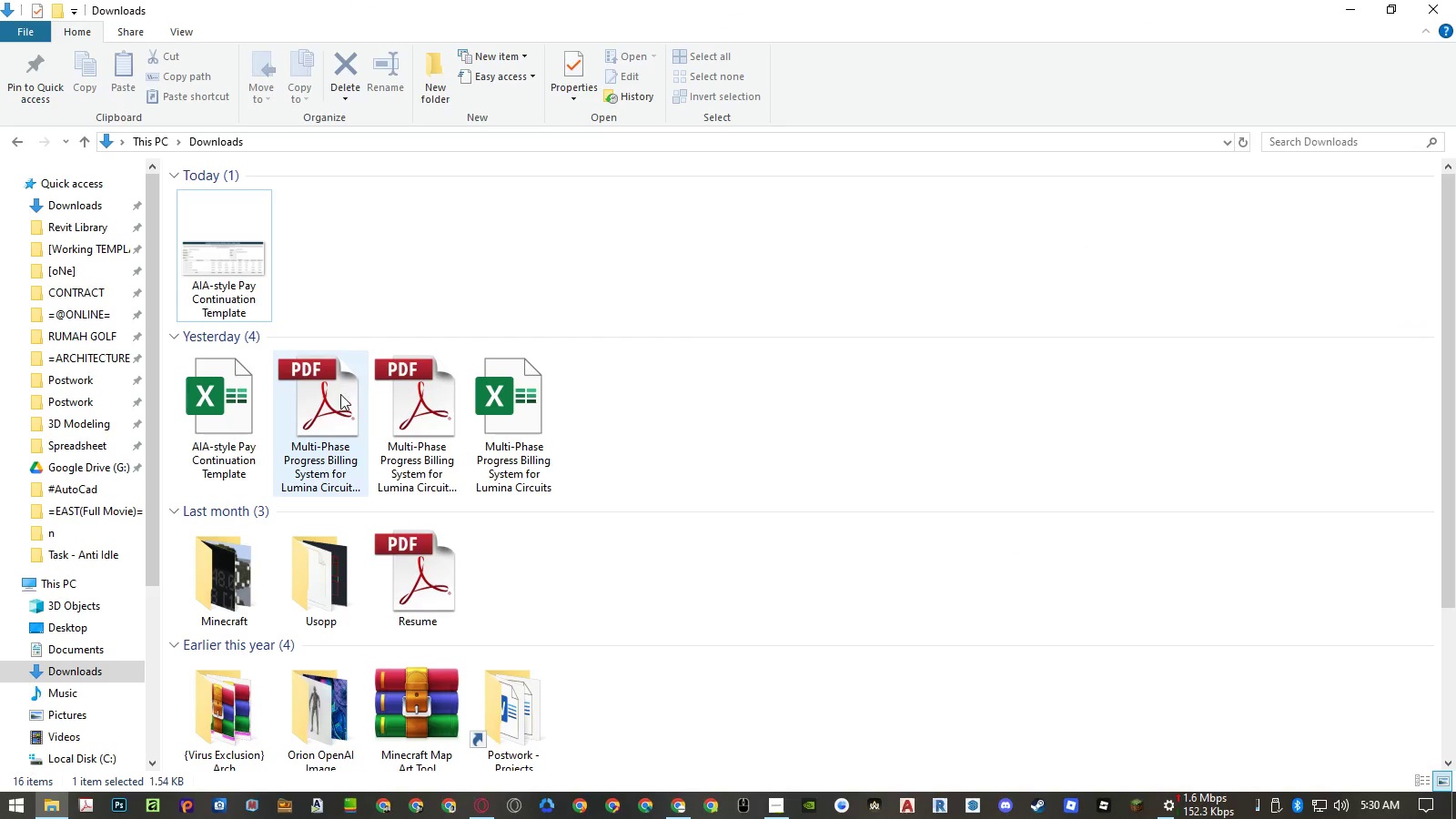 
left_click([339, 402])
 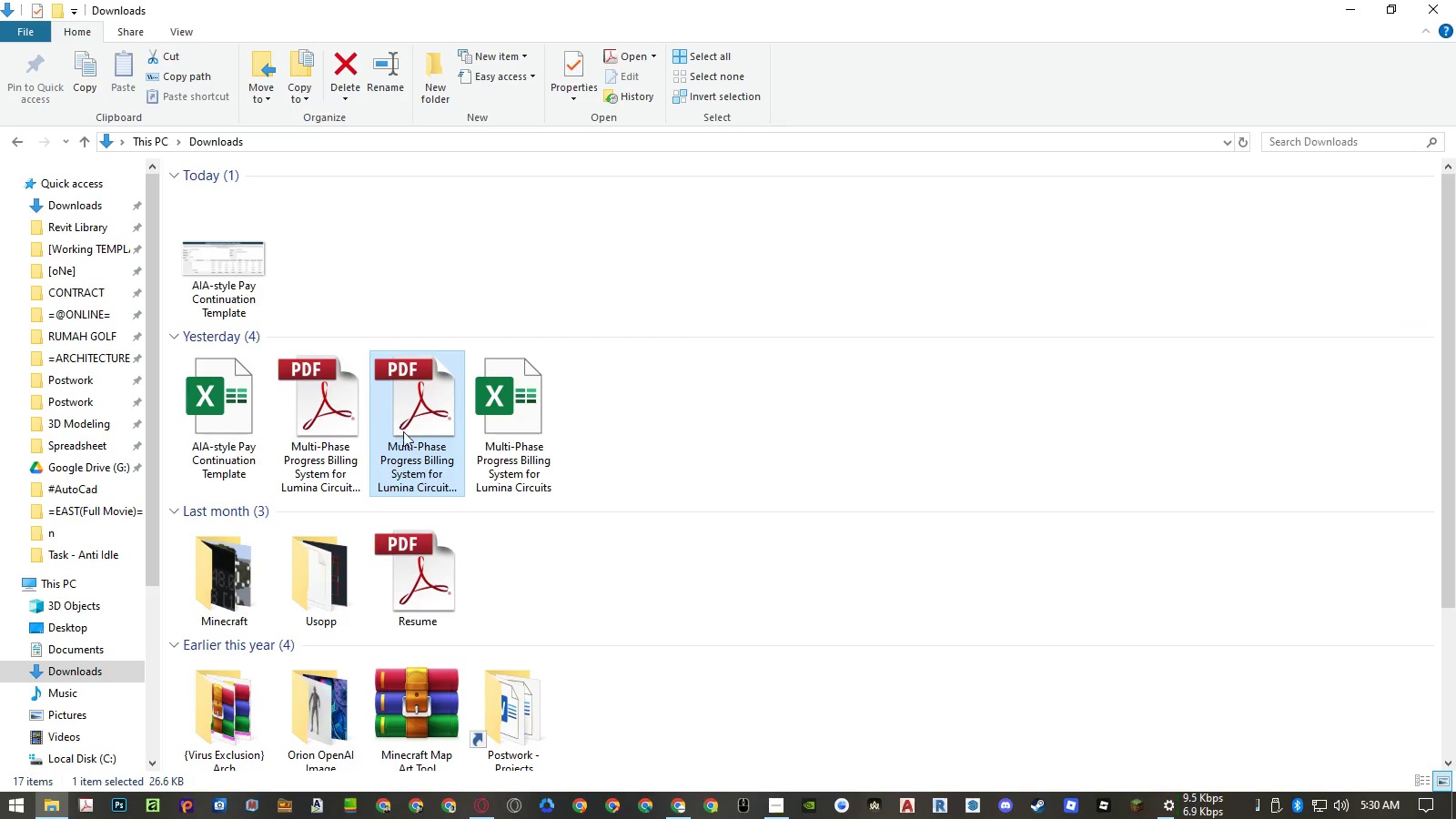 
double_click([406, 466])
 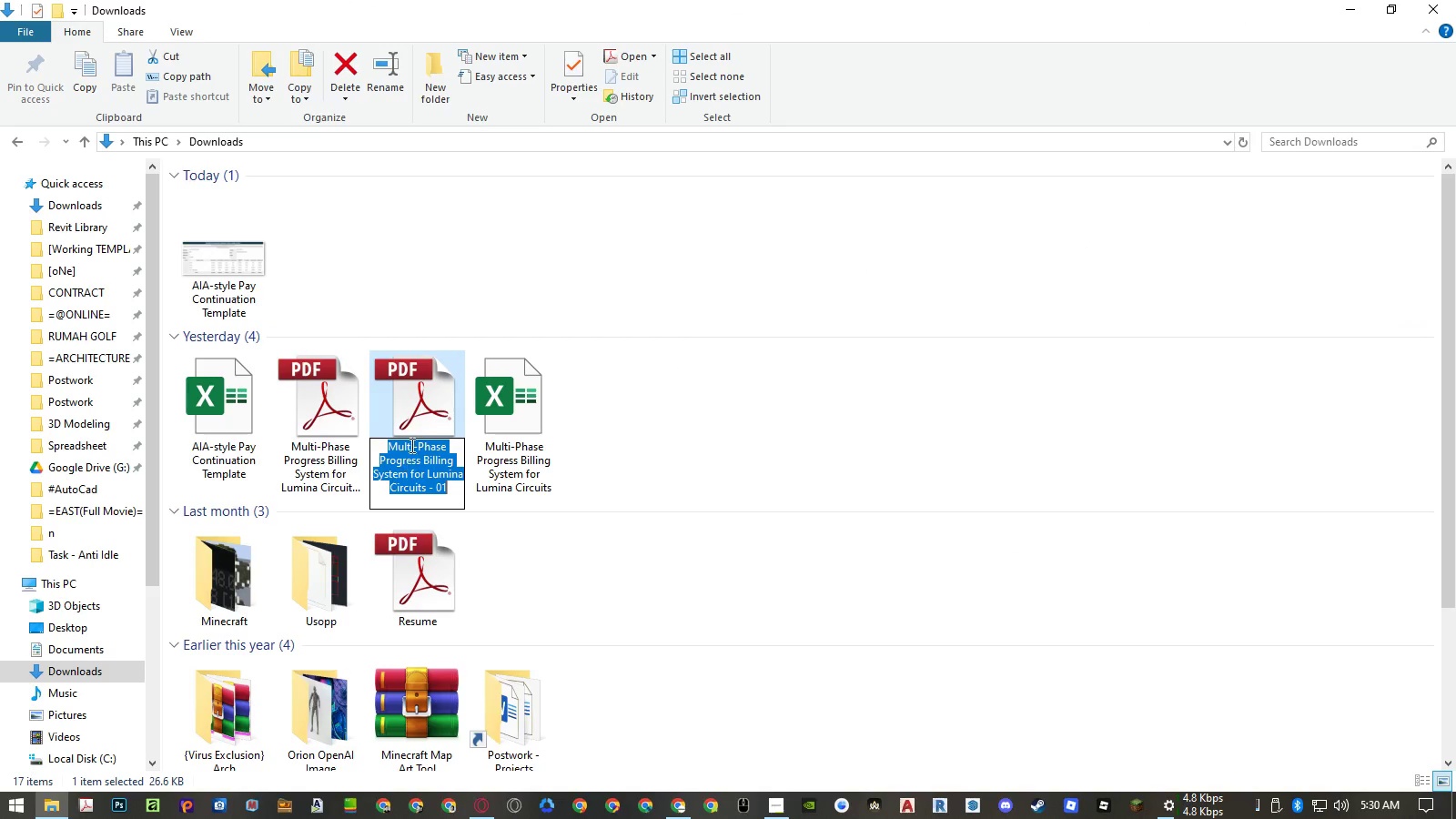 
double_click([416, 415])
 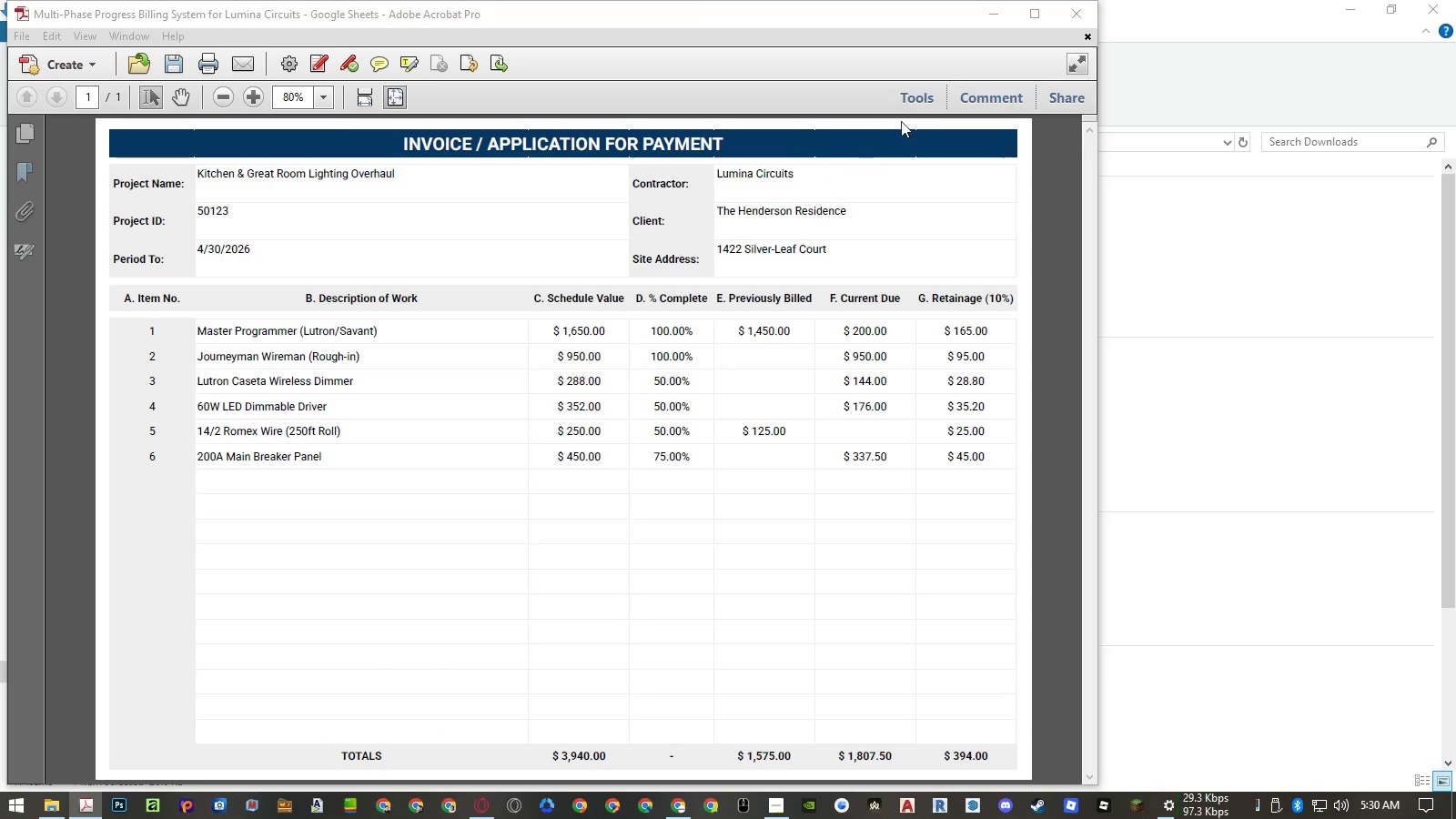 
left_click([1039, 11])
 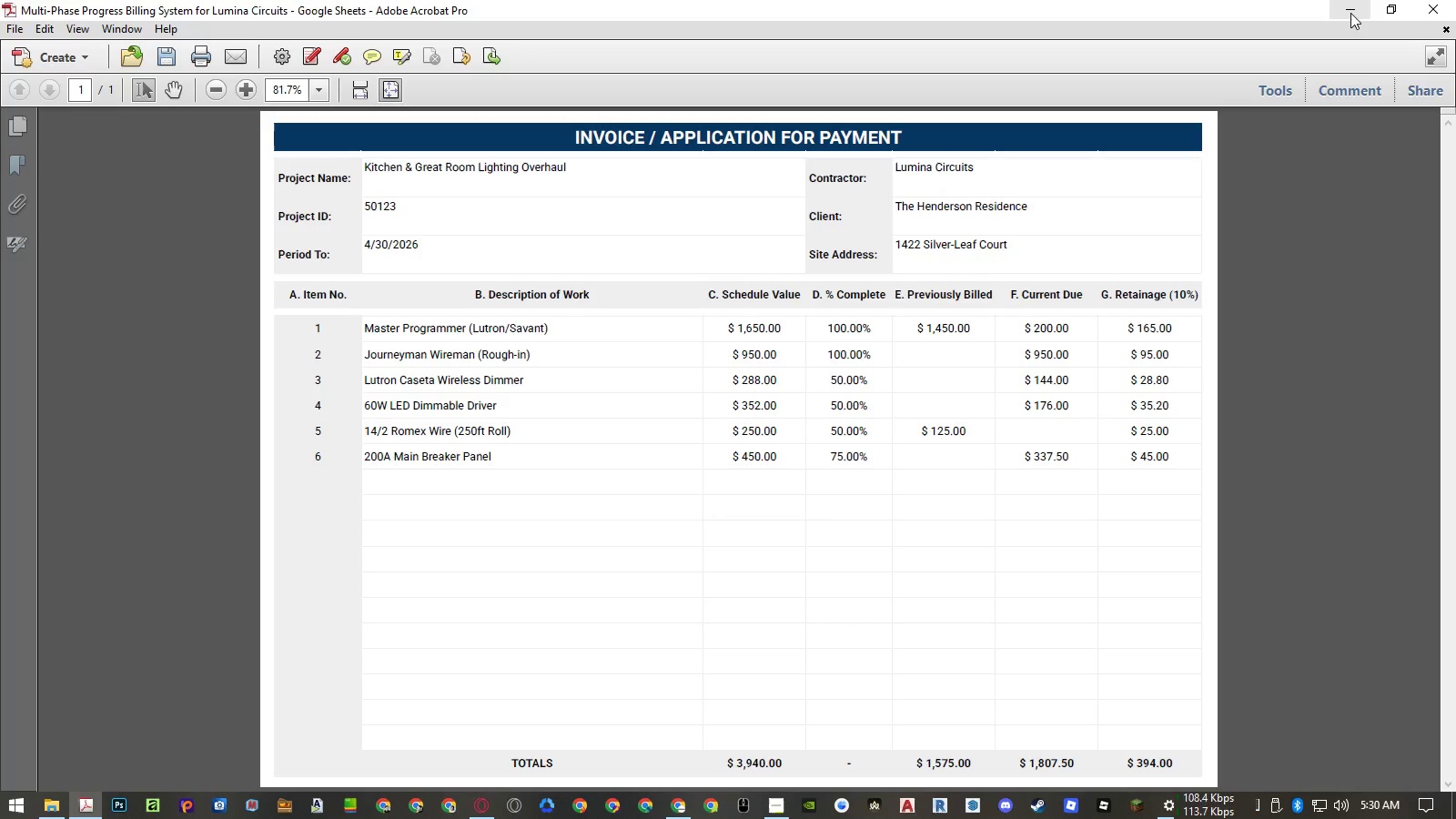 
wait(13.89)
 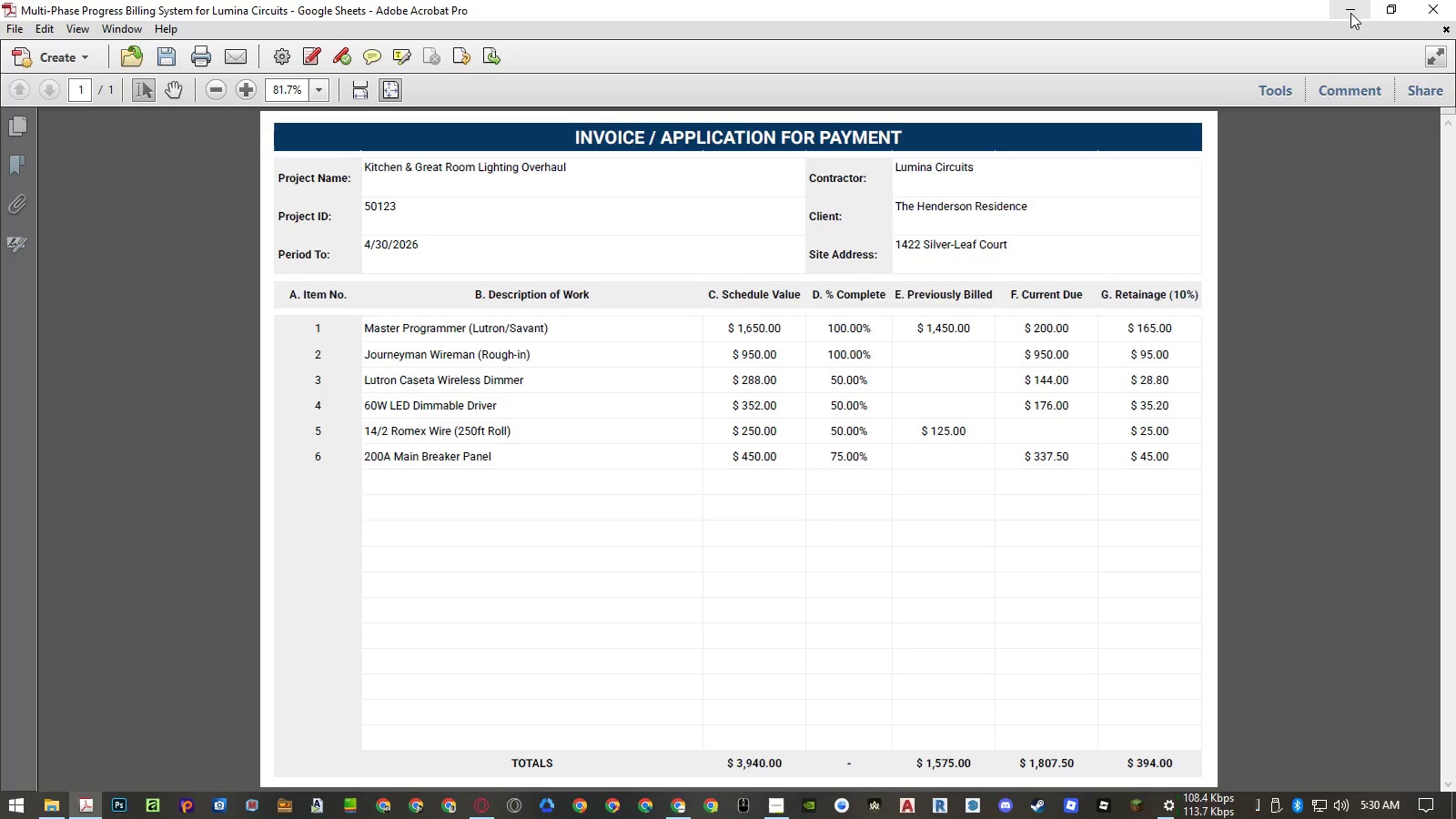 
left_click([1420, 9])
 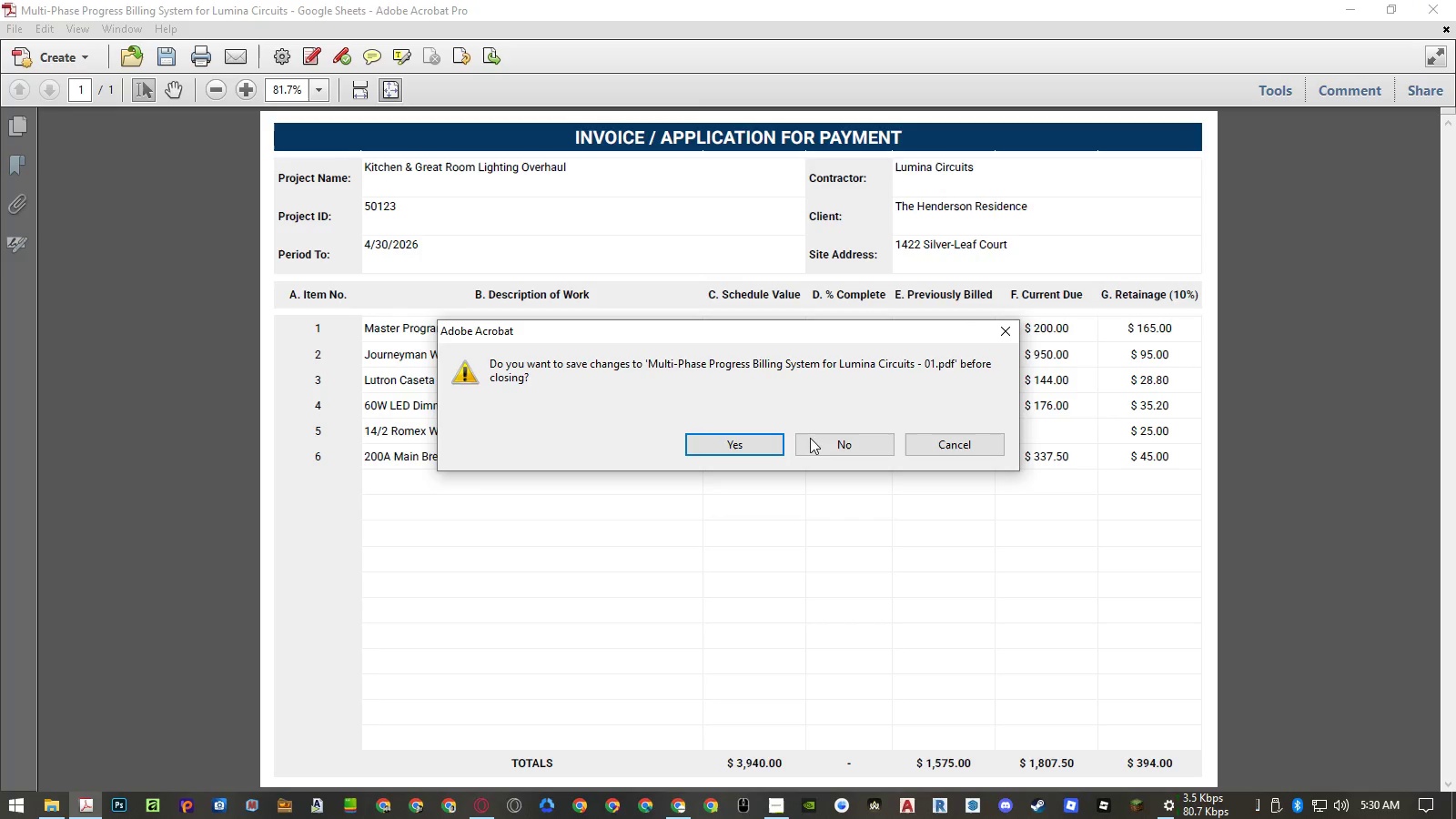 
left_click([826, 433])
 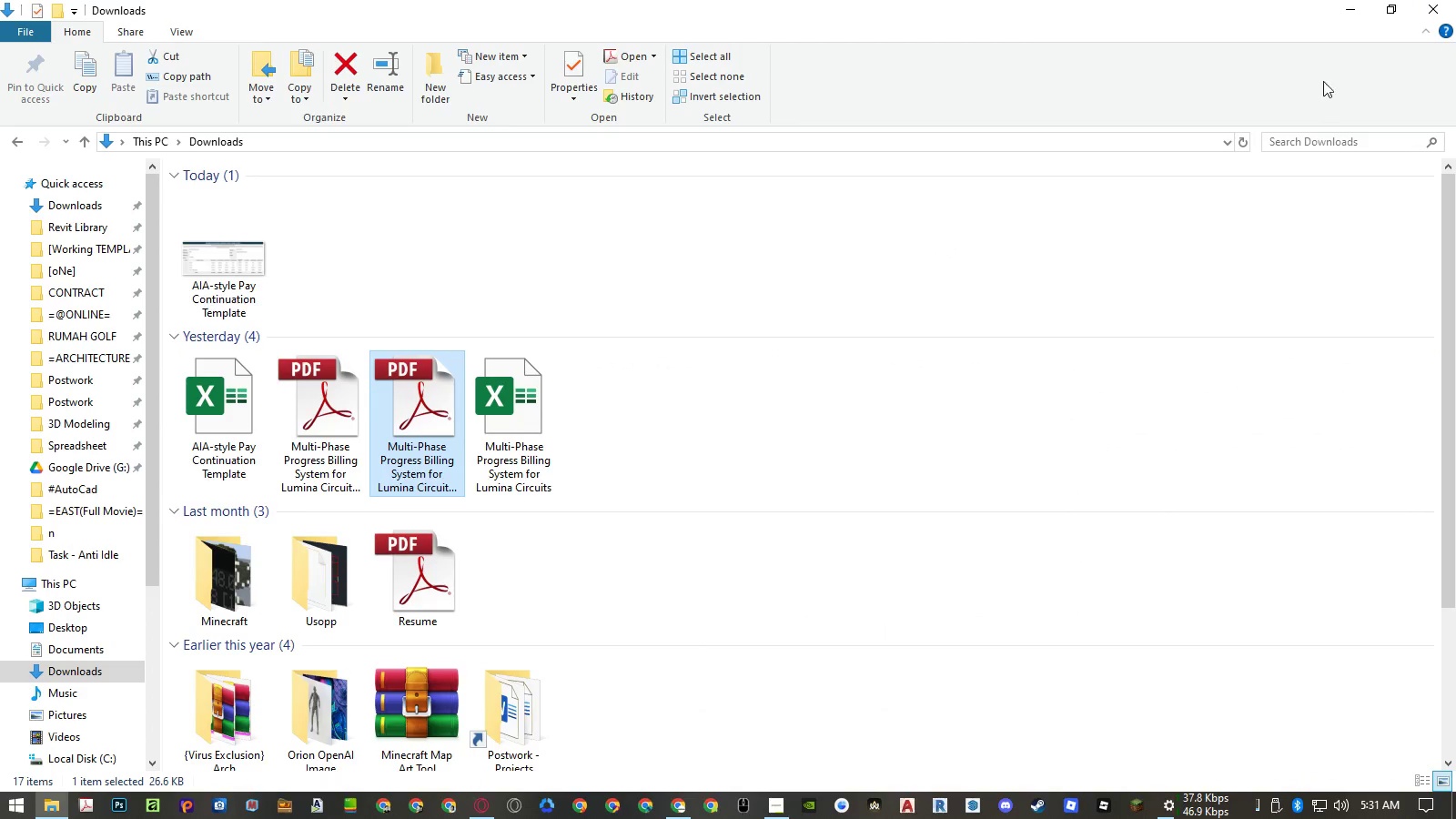 
left_click([1340, 15])
 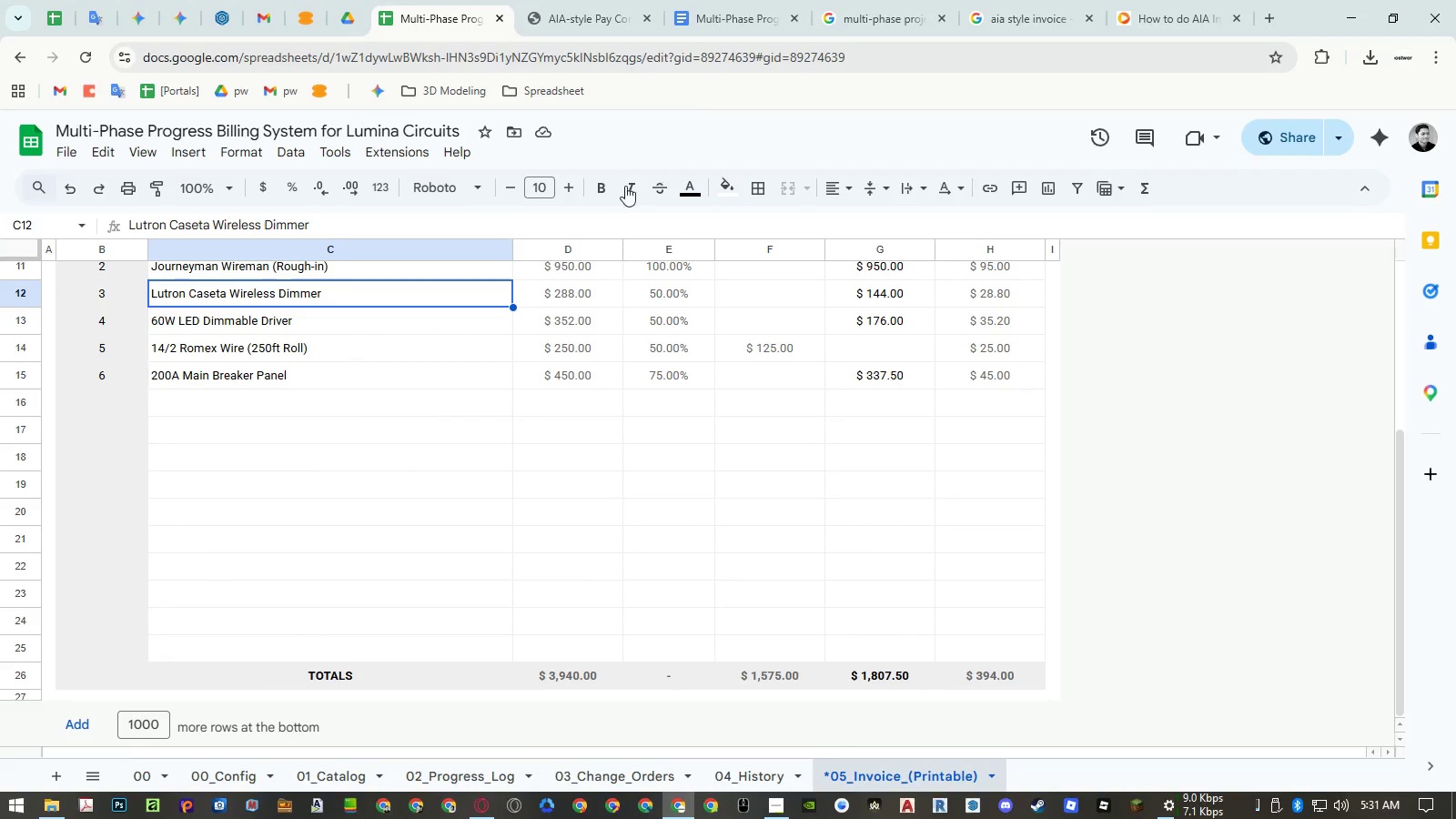 
scroll: coordinate [539, 349], scroll_direction: up, amount: 11.0
 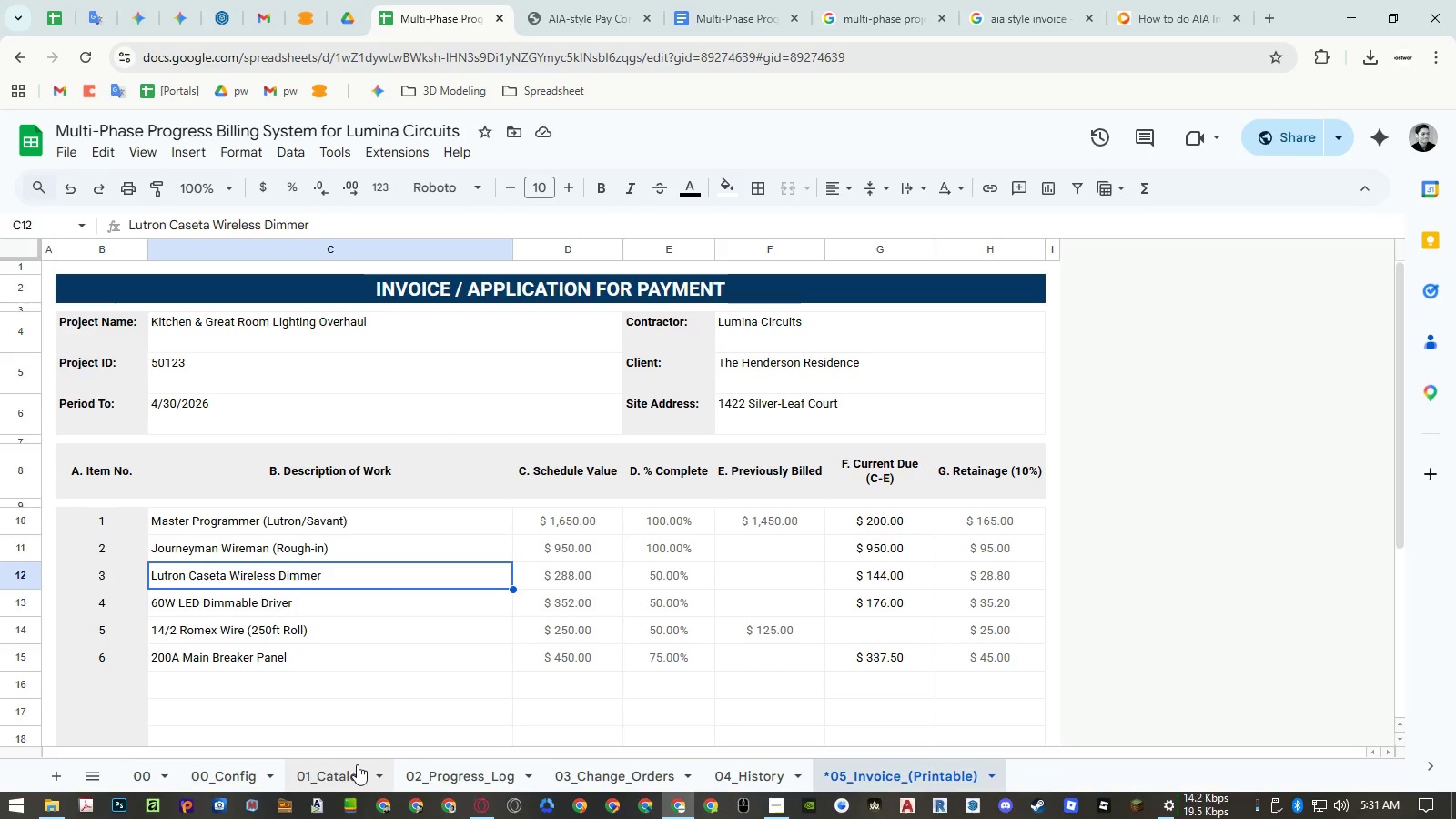 
wait(15.76)
 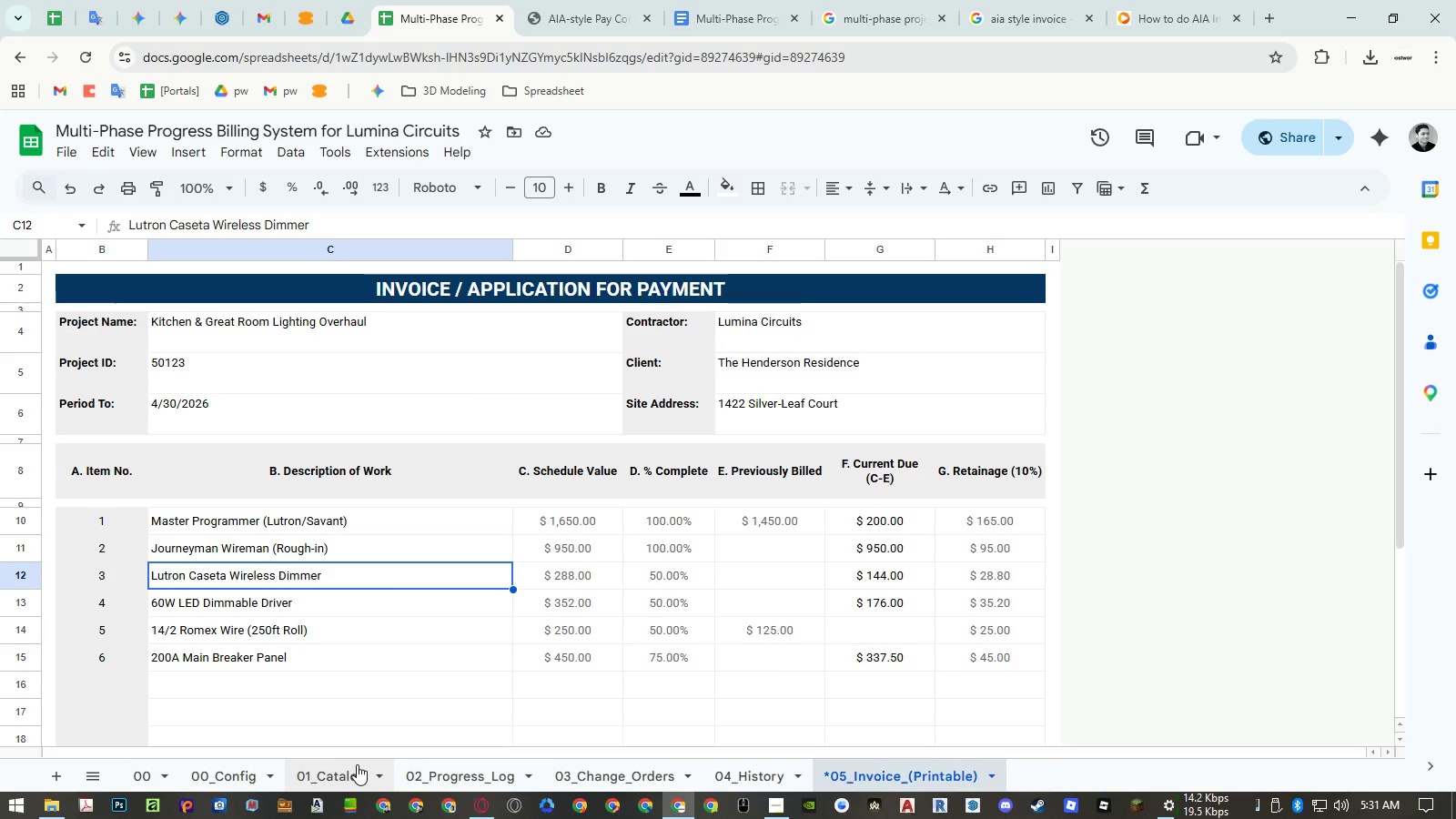 
left_click([236, 776])
 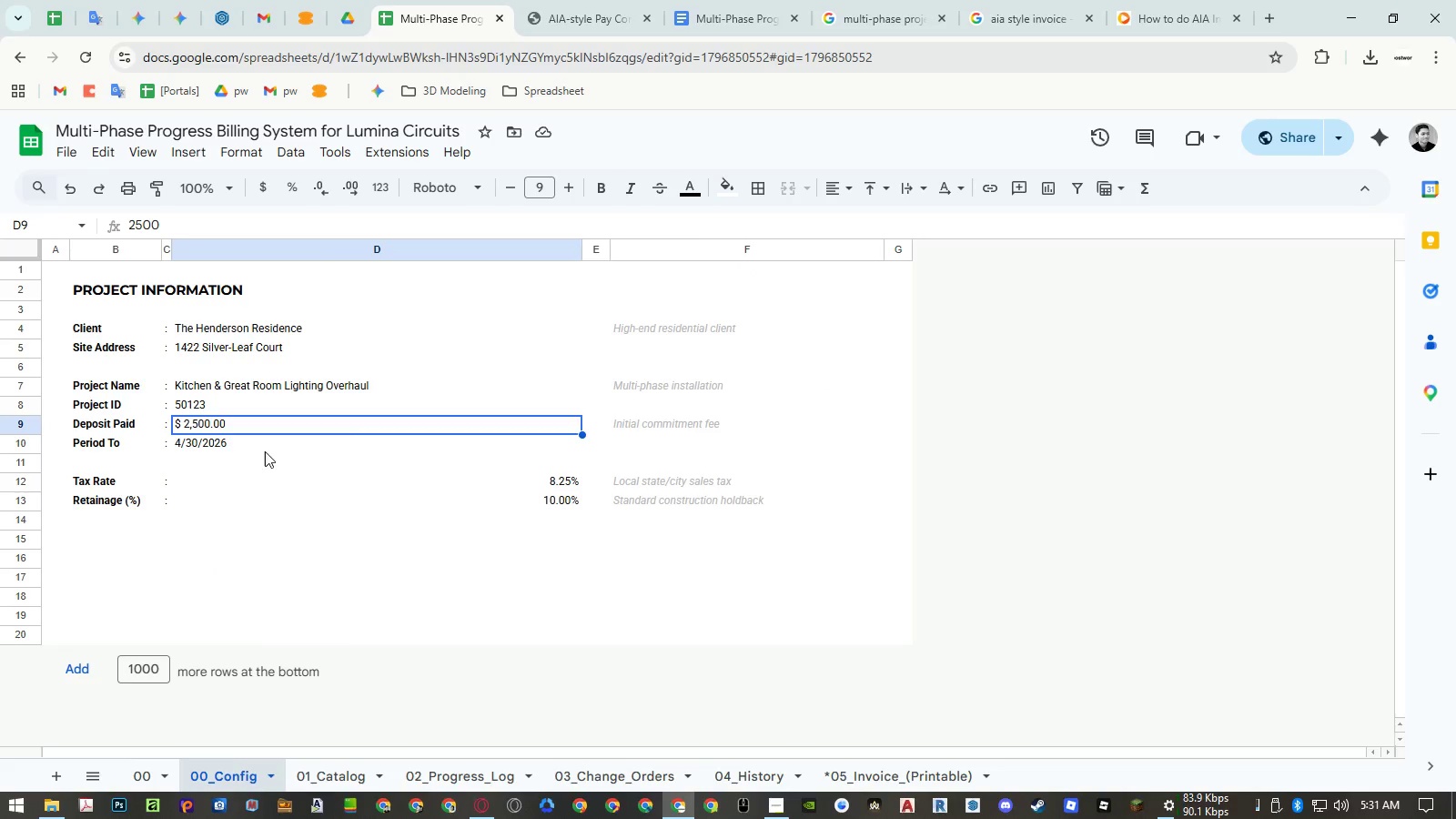 
left_click([265, 451])
 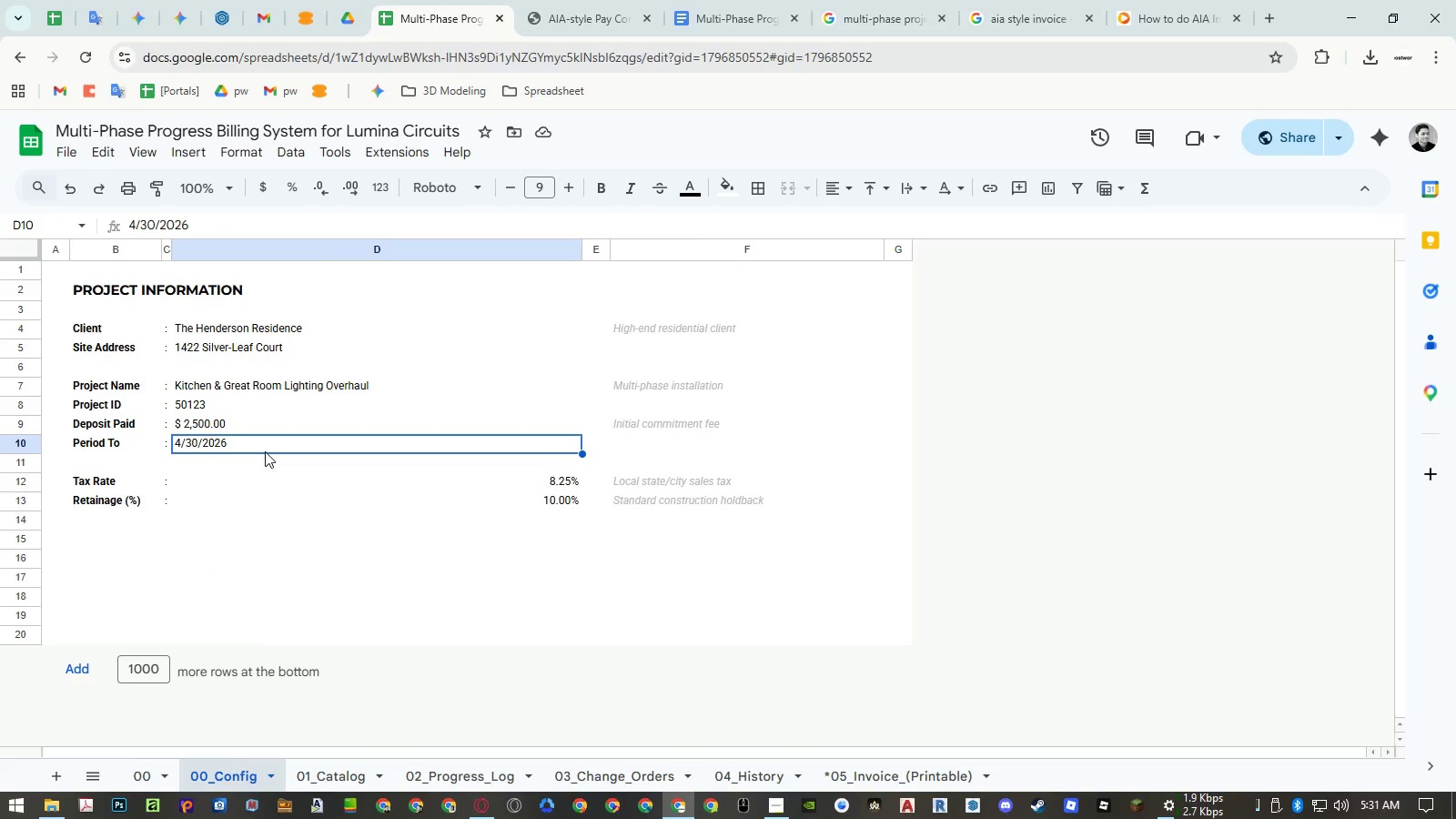 
double_click([265, 451])
 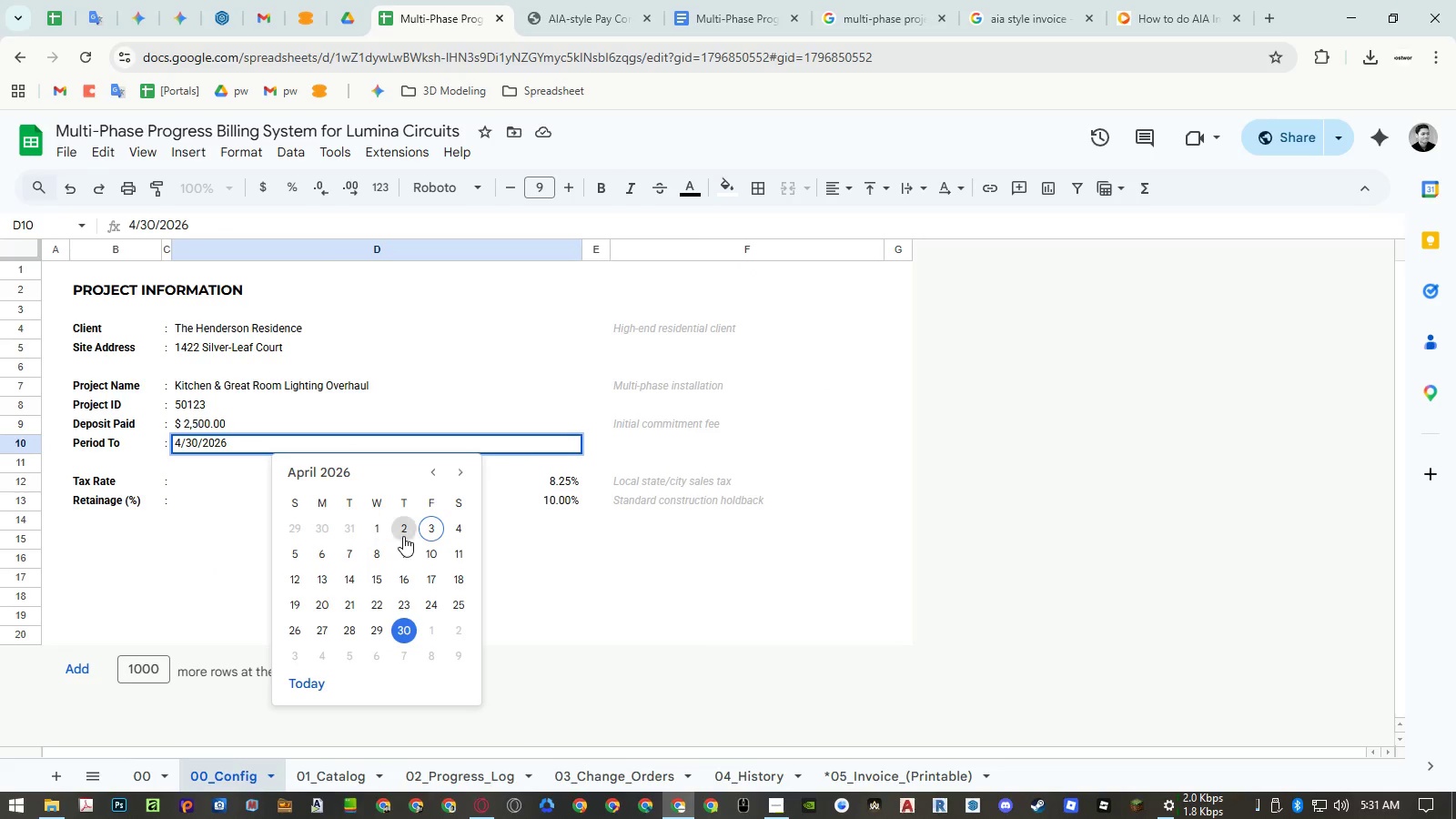 
left_click([427, 527])
 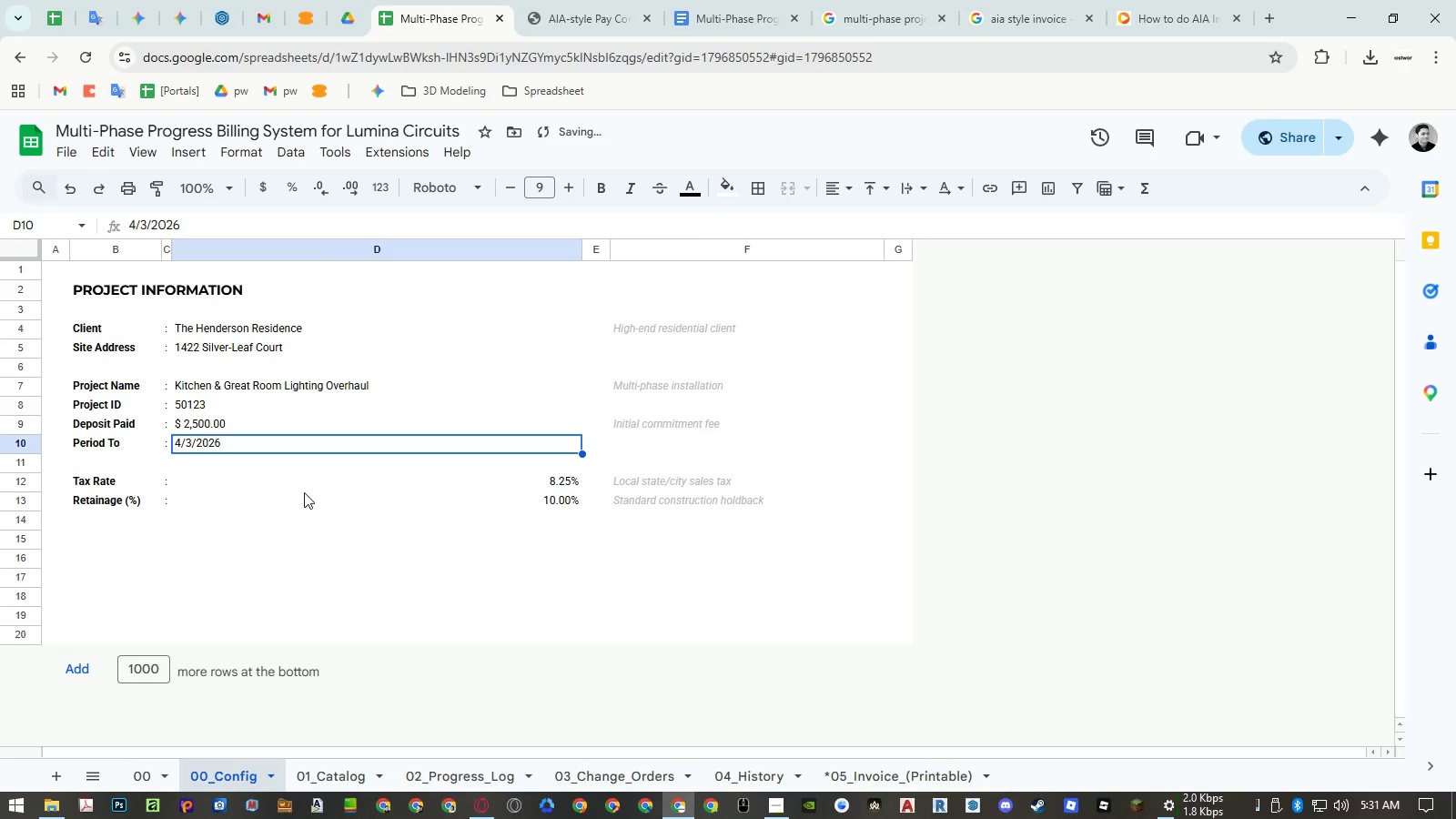 
double_click([298, 490])
 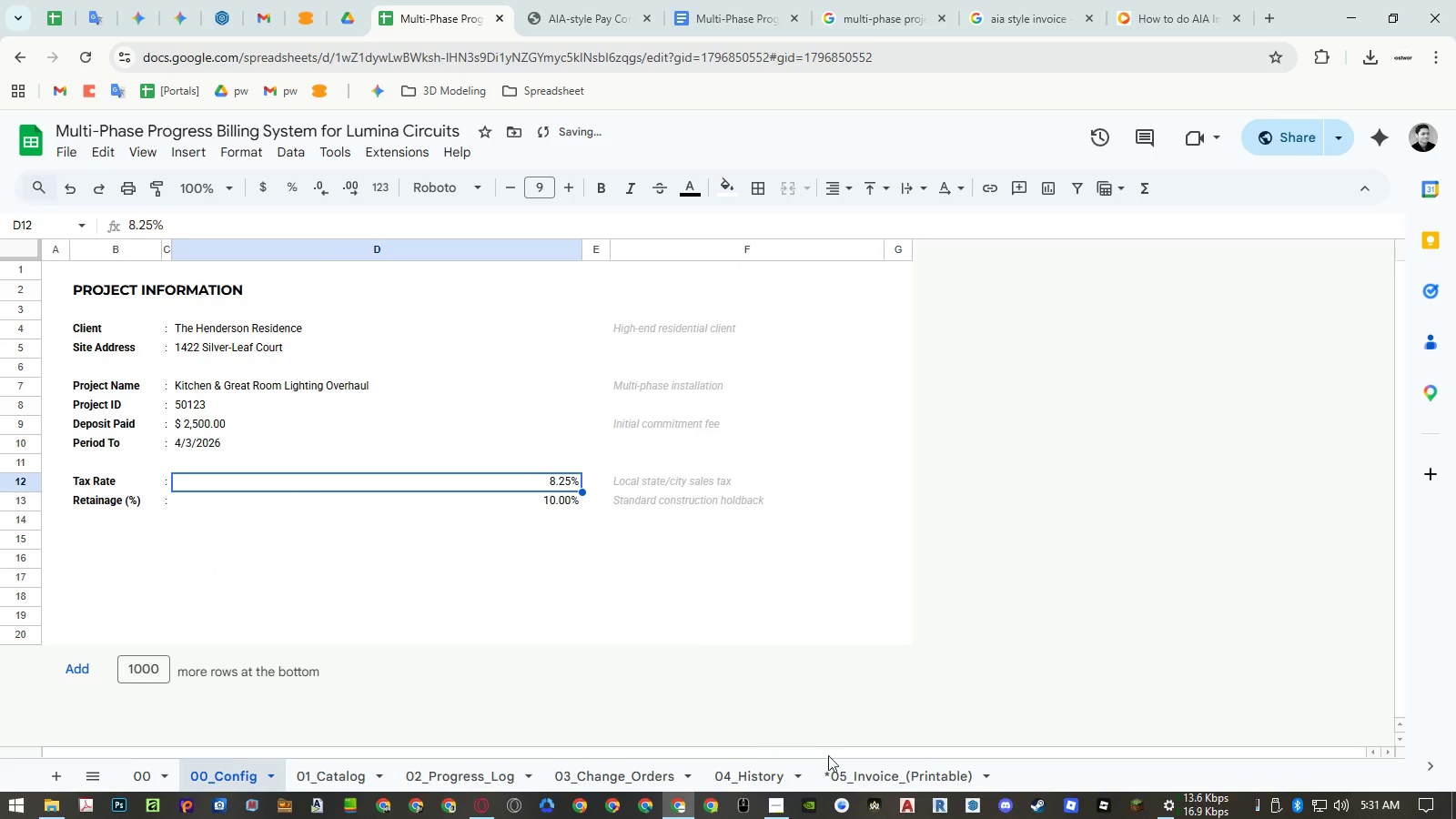 
left_click([845, 773])
 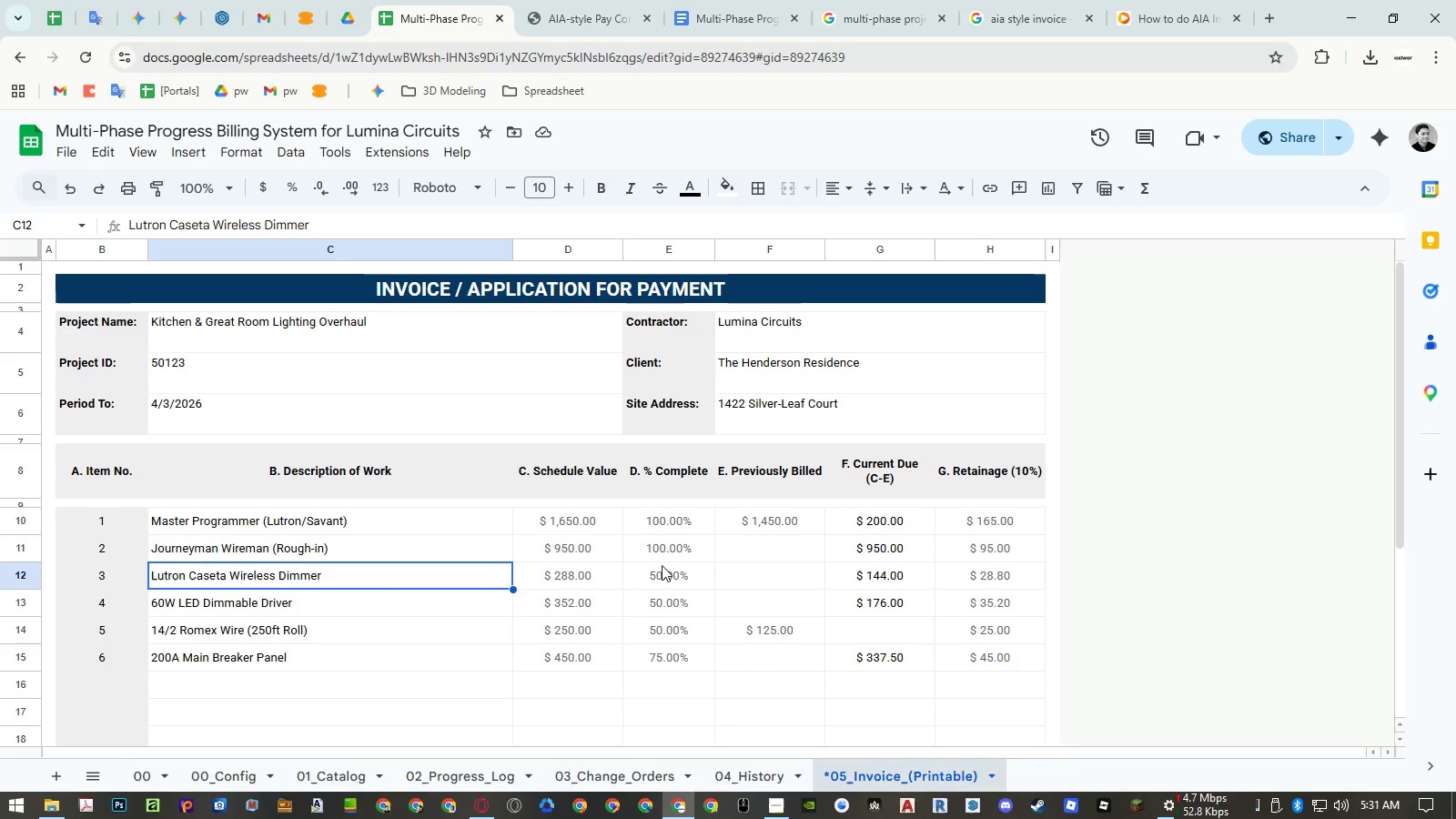 
wait(10.06)
 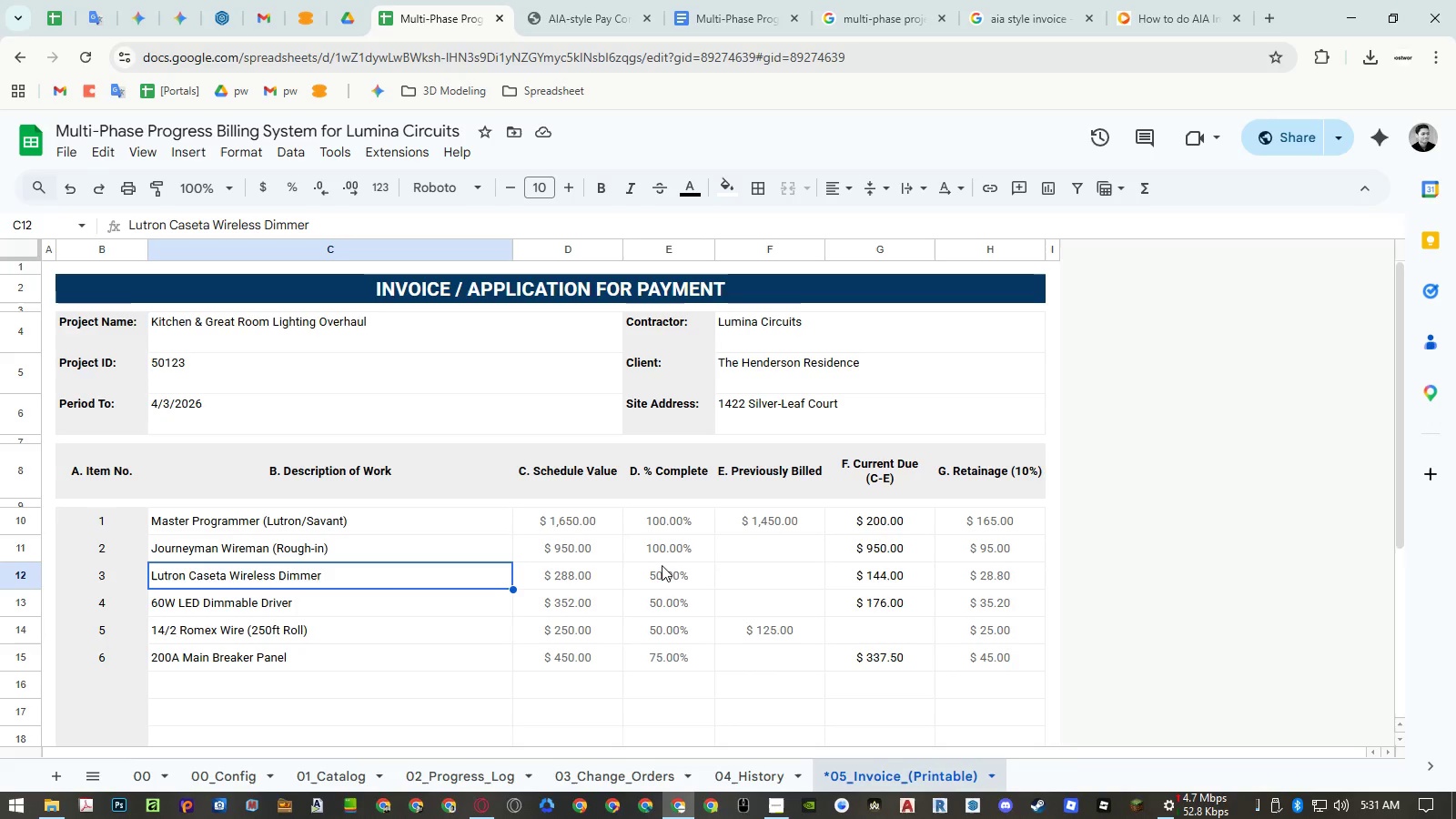 
left_click([443, 531])
 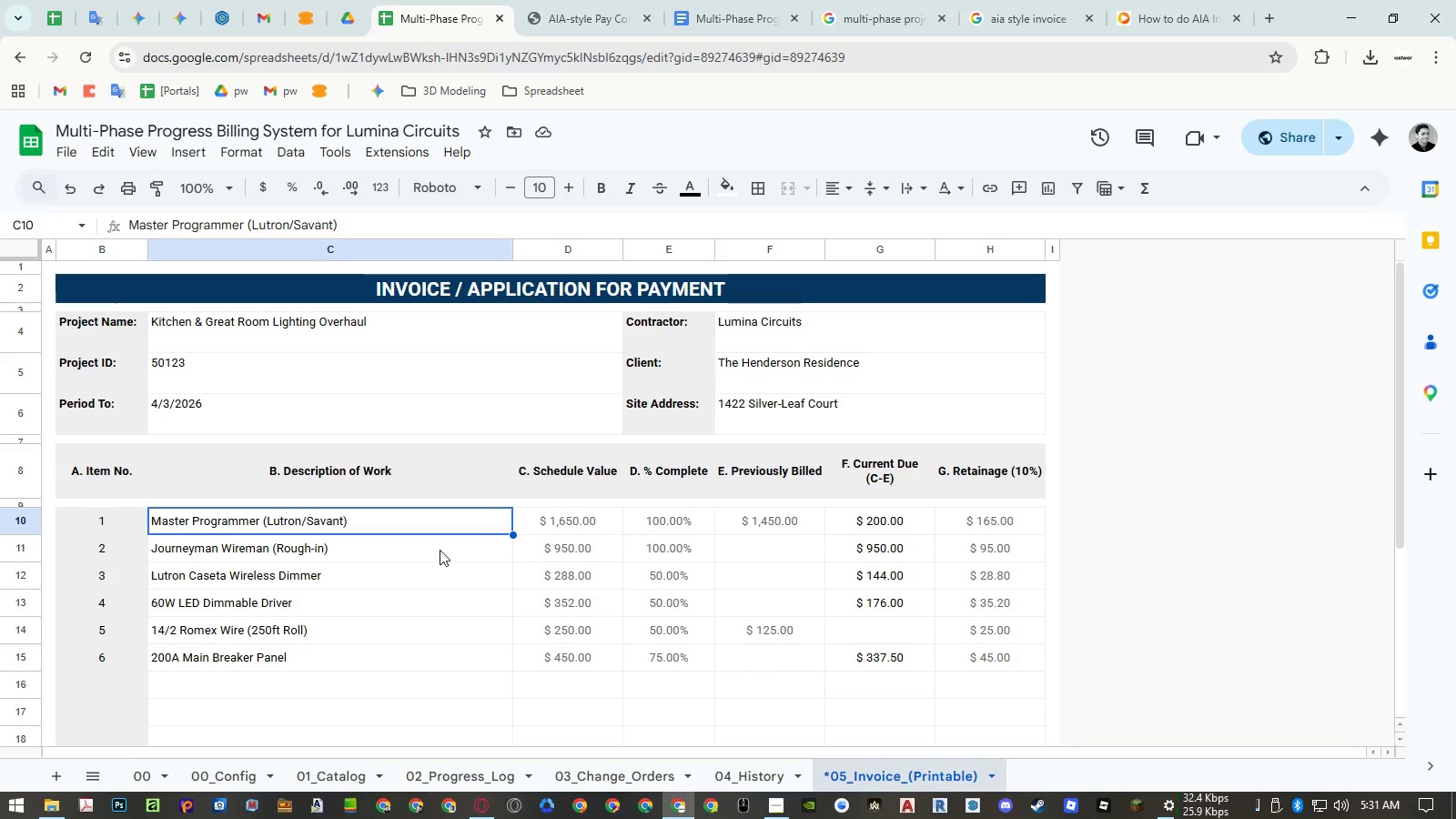 
left_click([440, 550])
 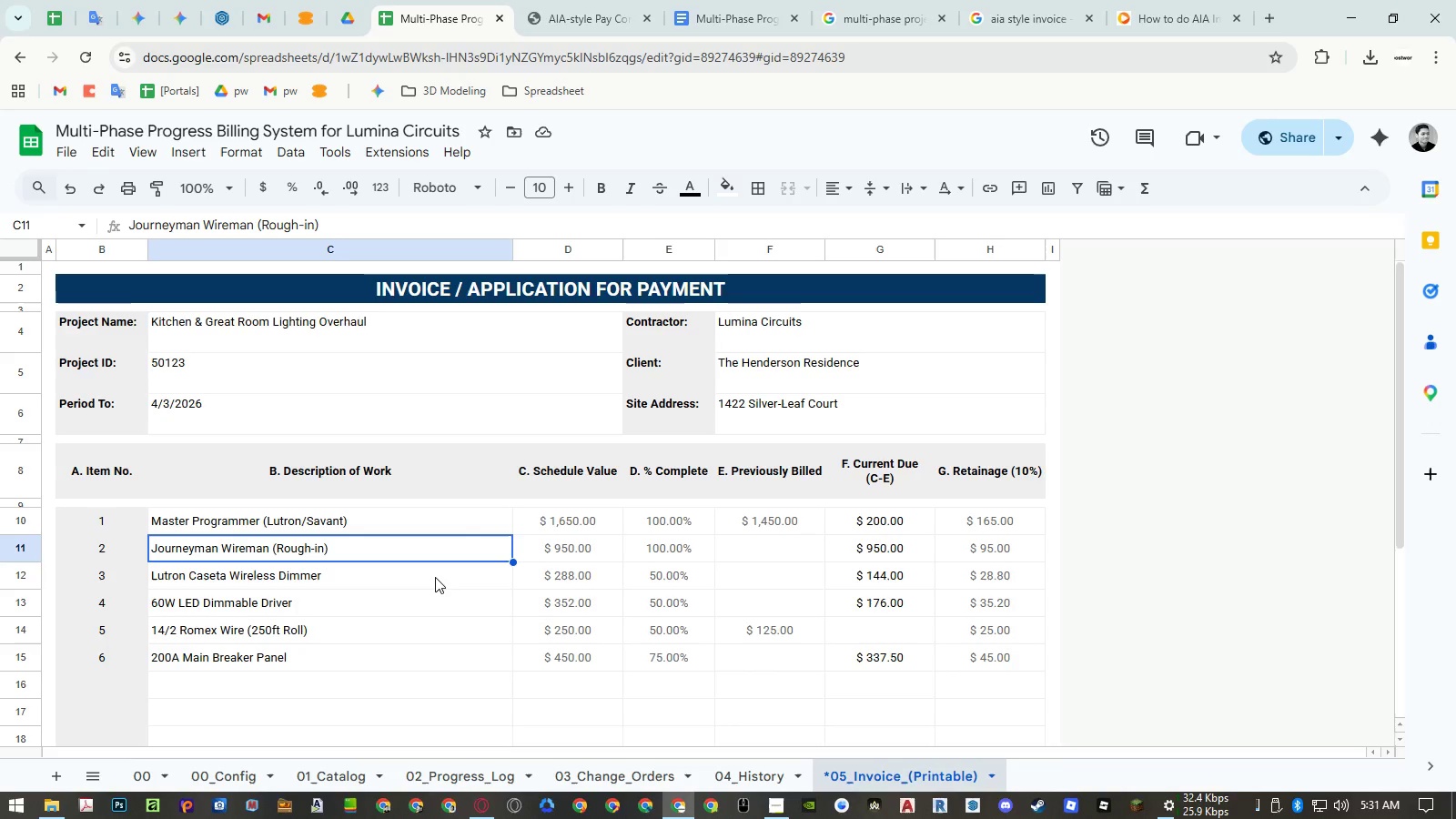 
left_click([435, 577])
 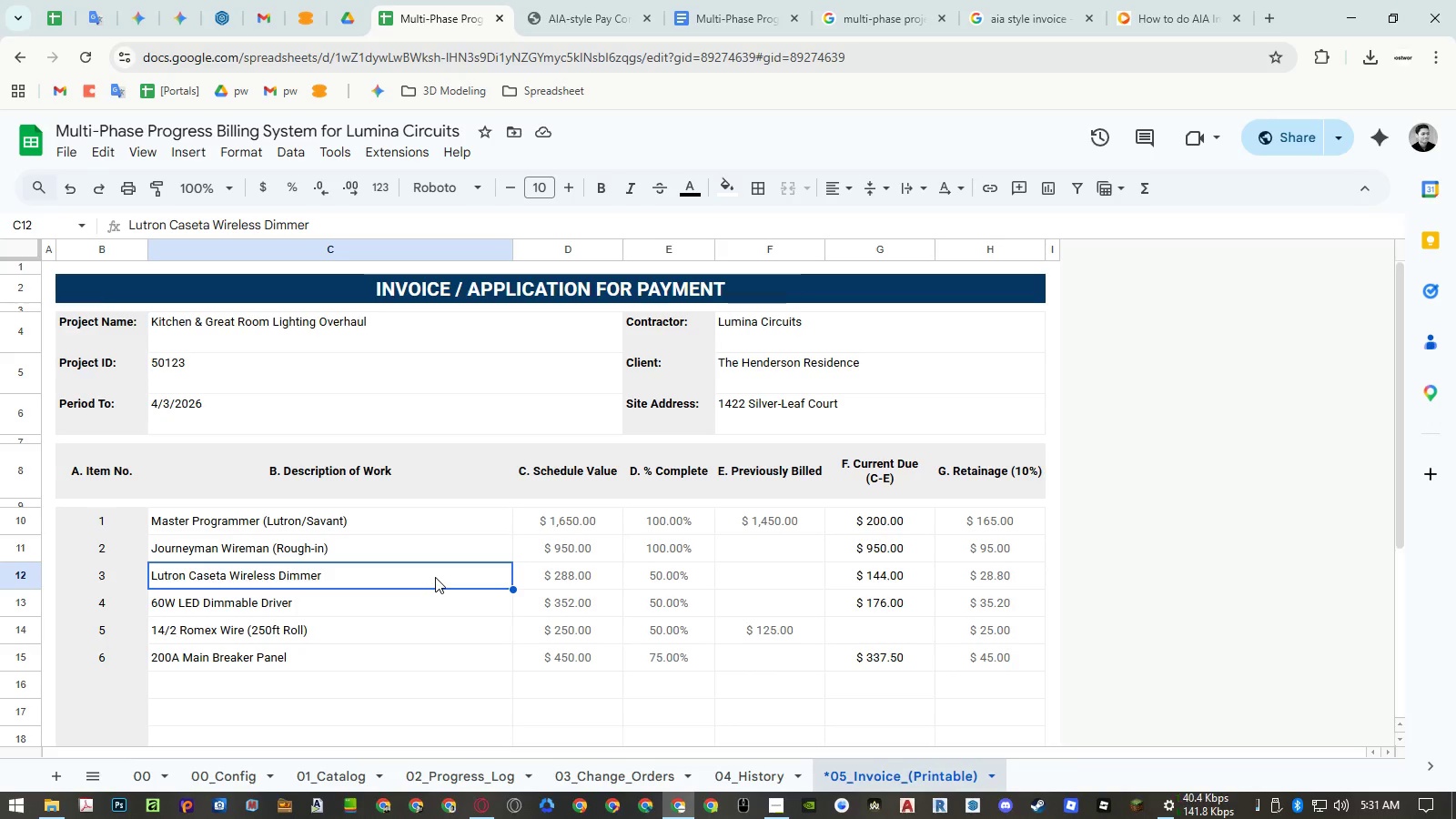 
left_click([425, 607])
 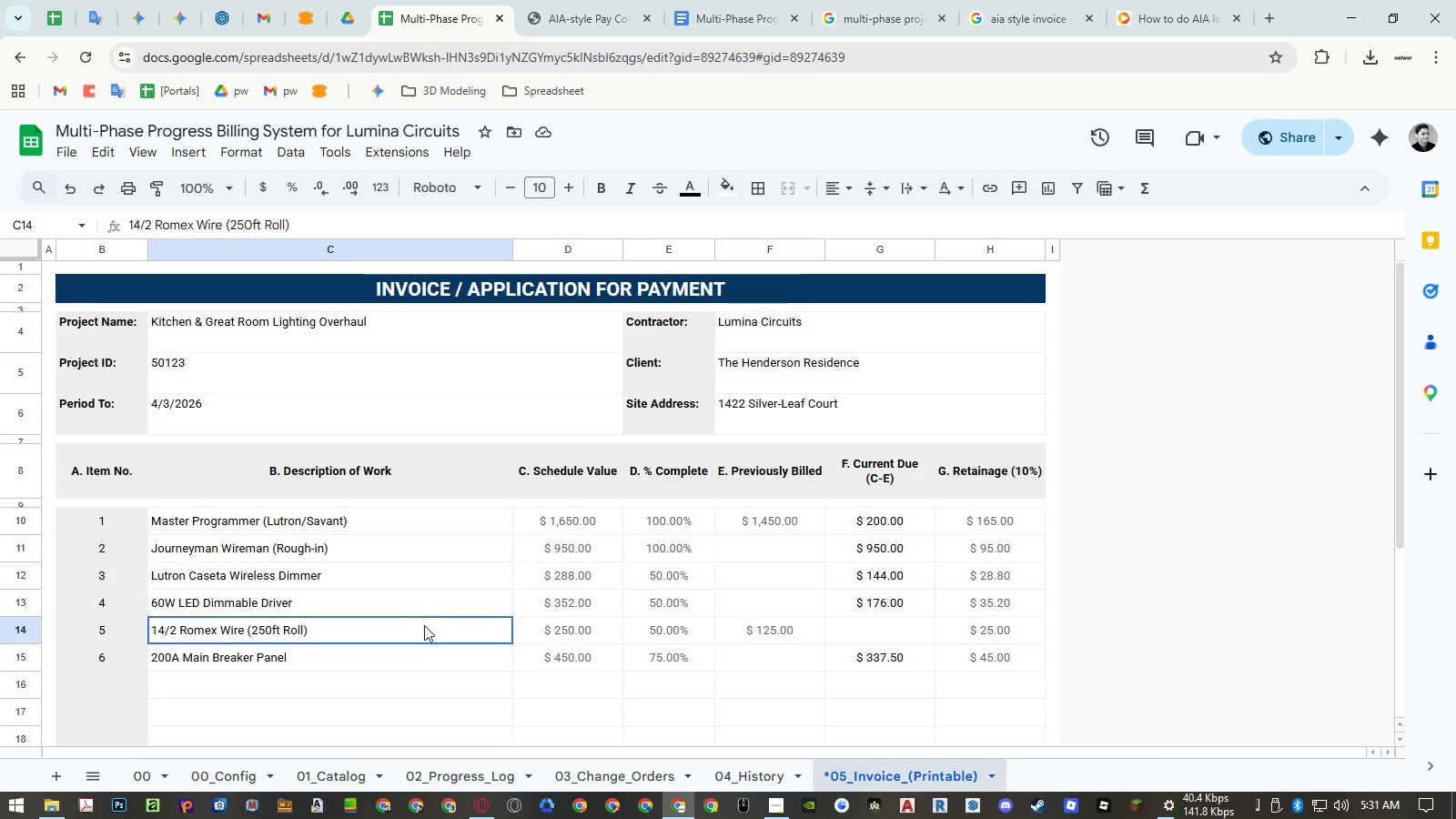 
left_click([424, 625])
 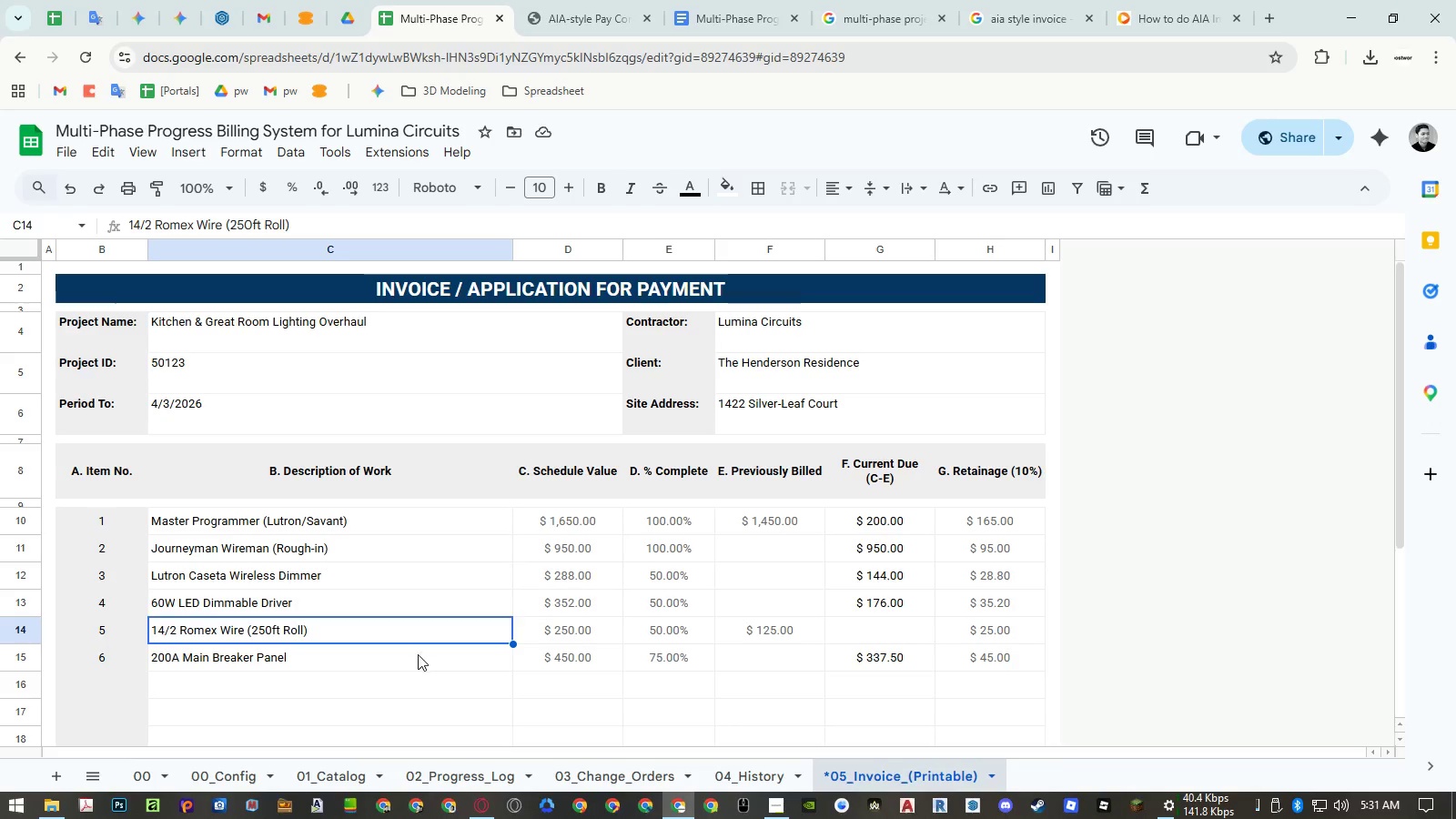 
double_click([418, 654])
 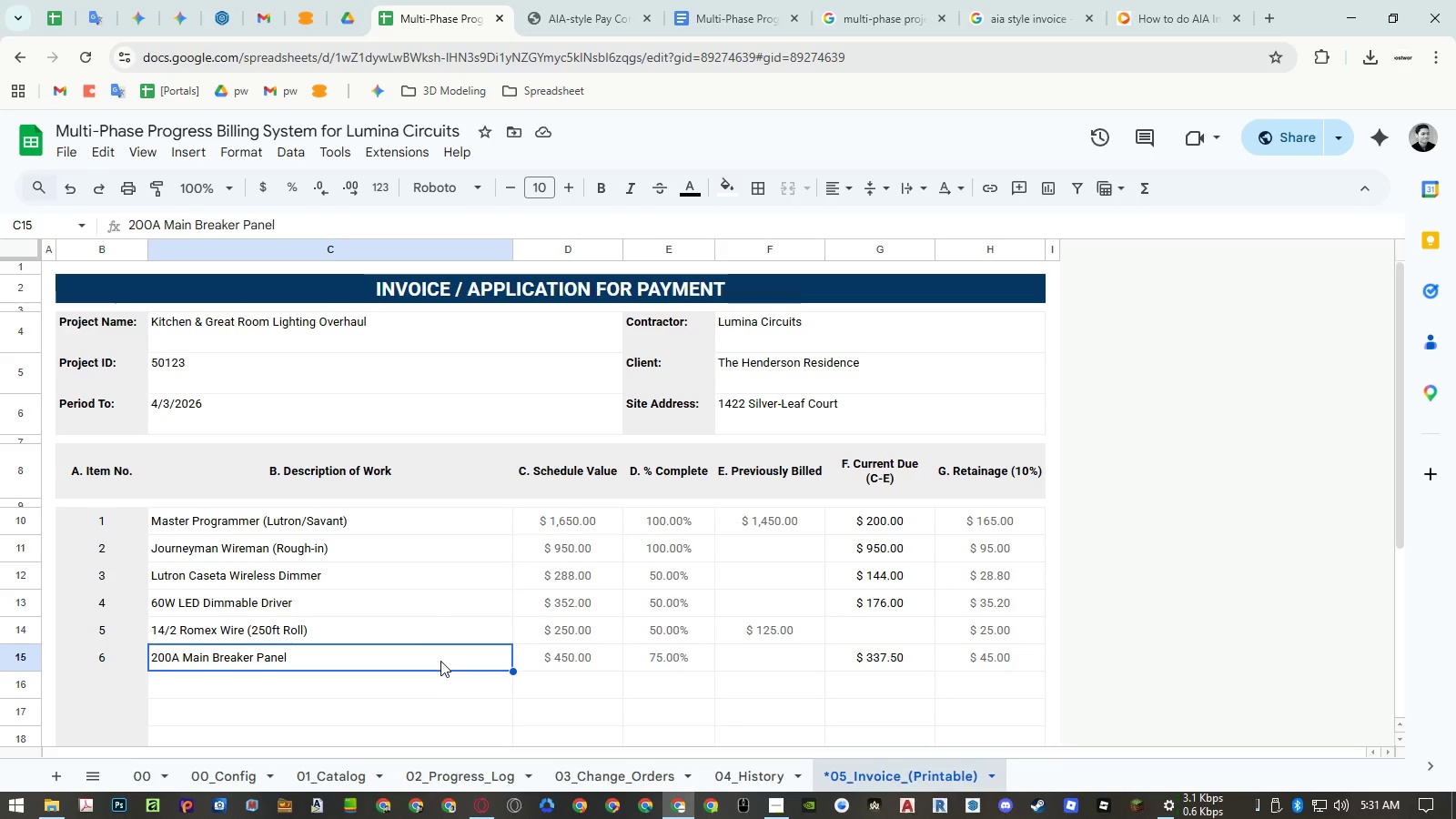 
left_click([255, 772])
 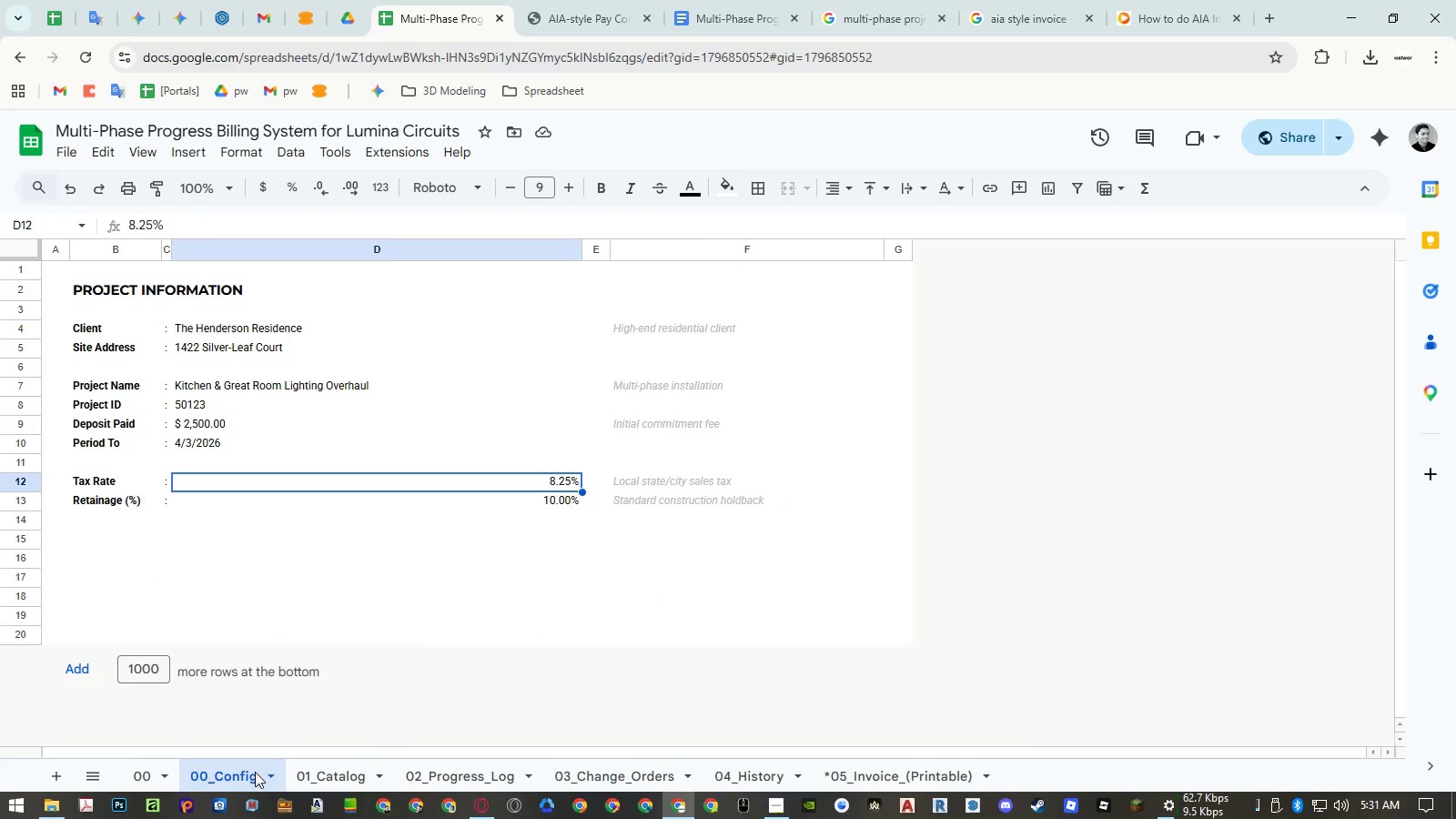 
wait(5.16)
 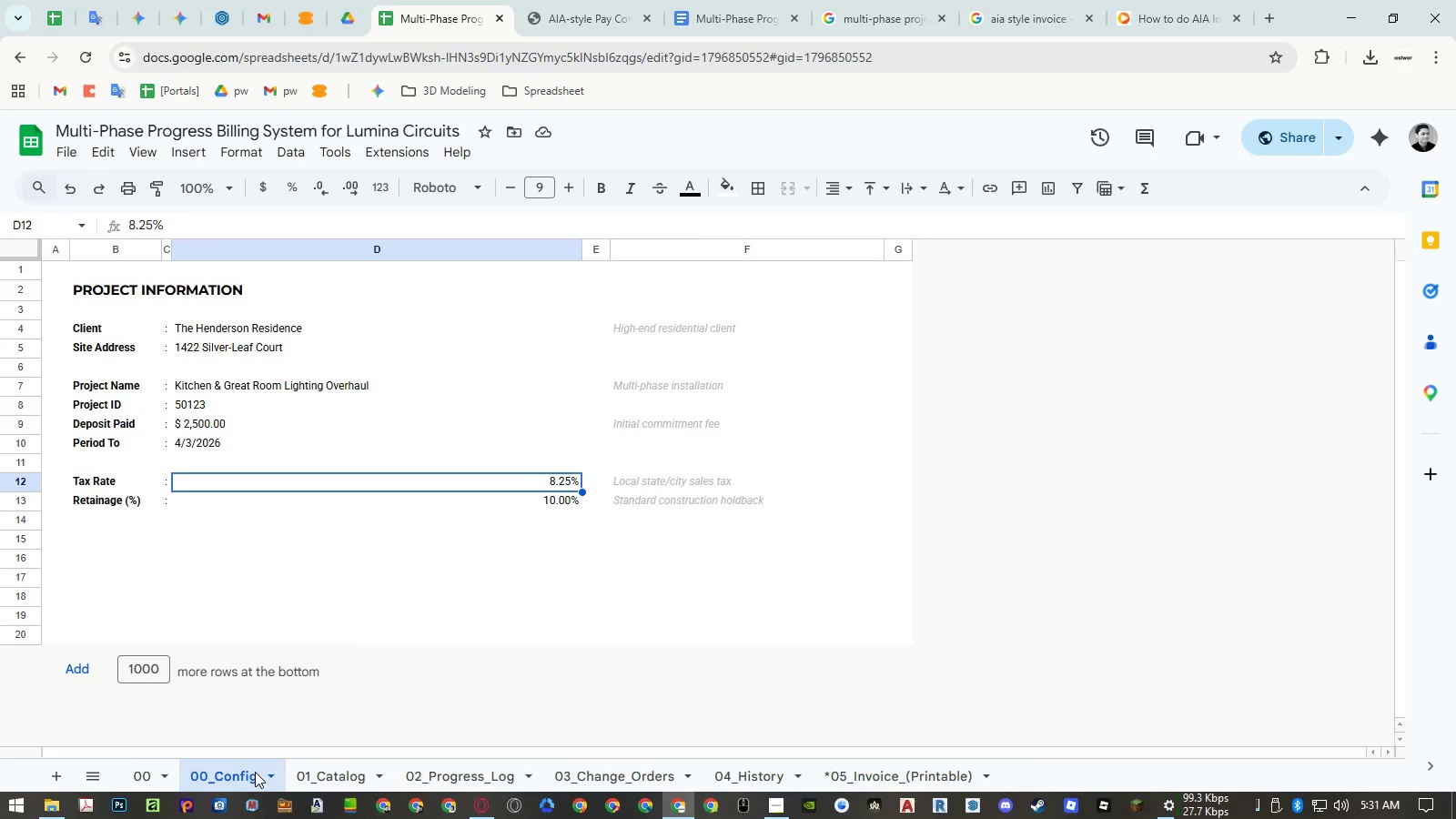 
left_click([266, 336])
 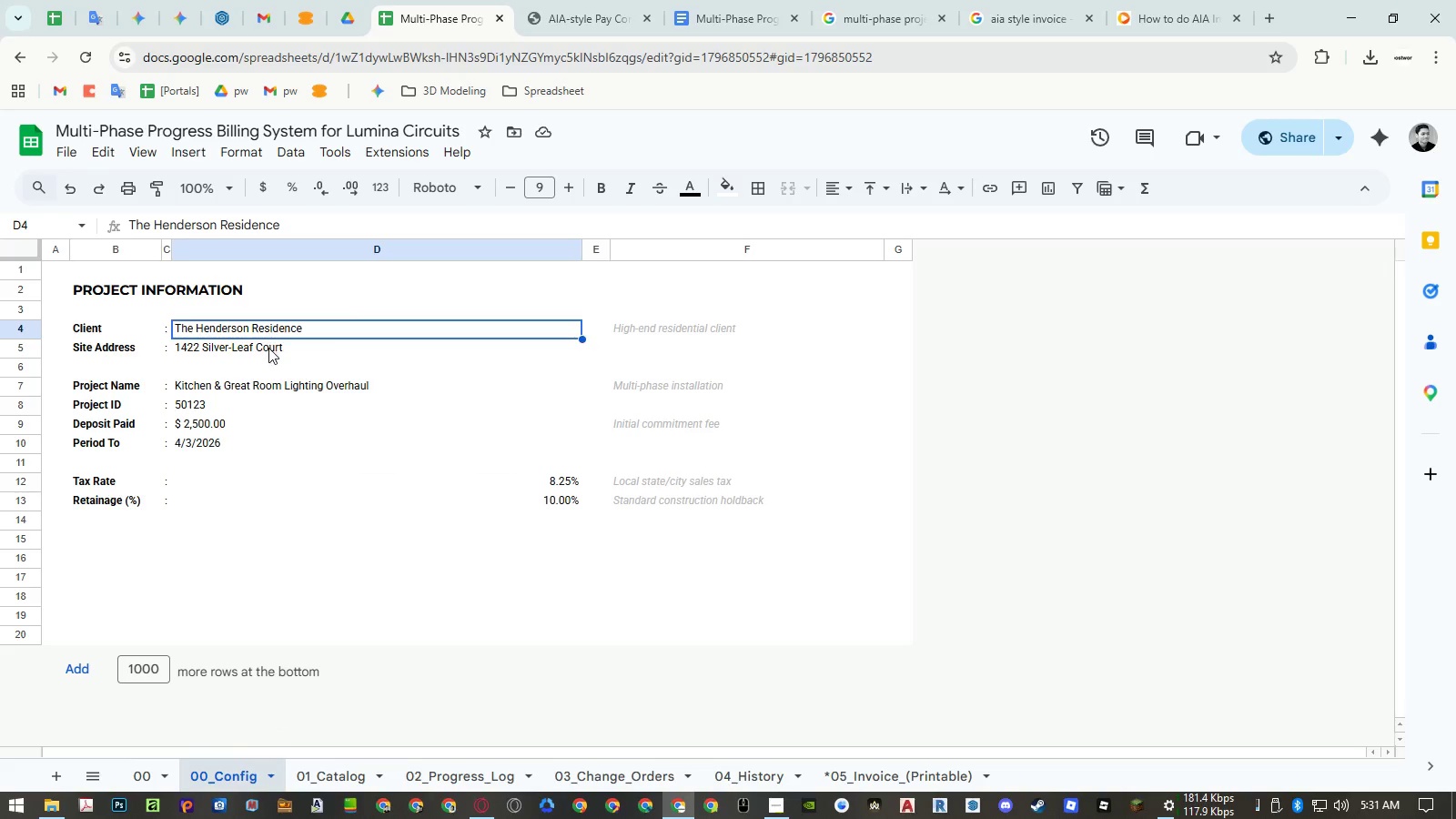 
left_click([268, 349])
 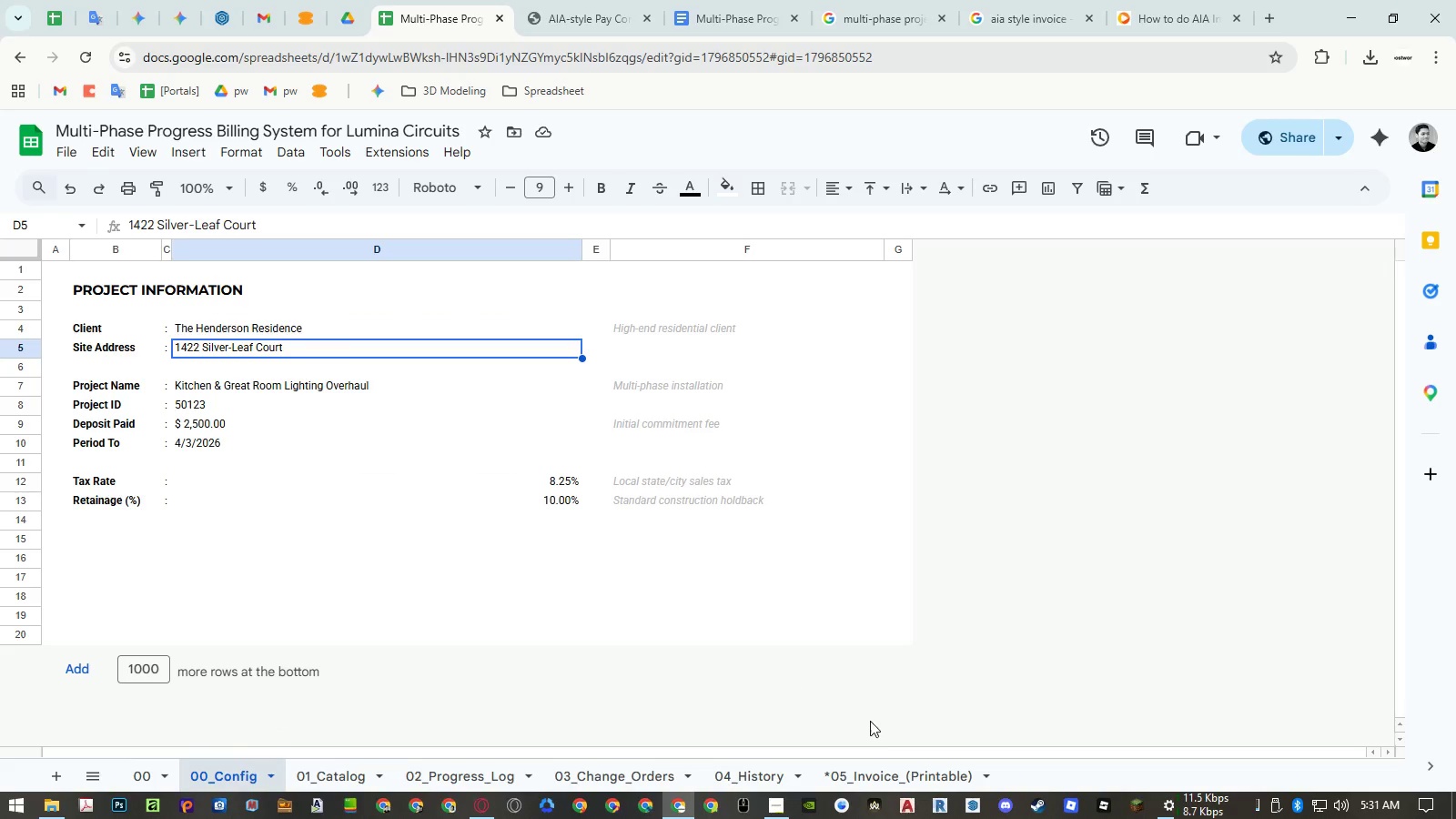 
wait(6.62)
 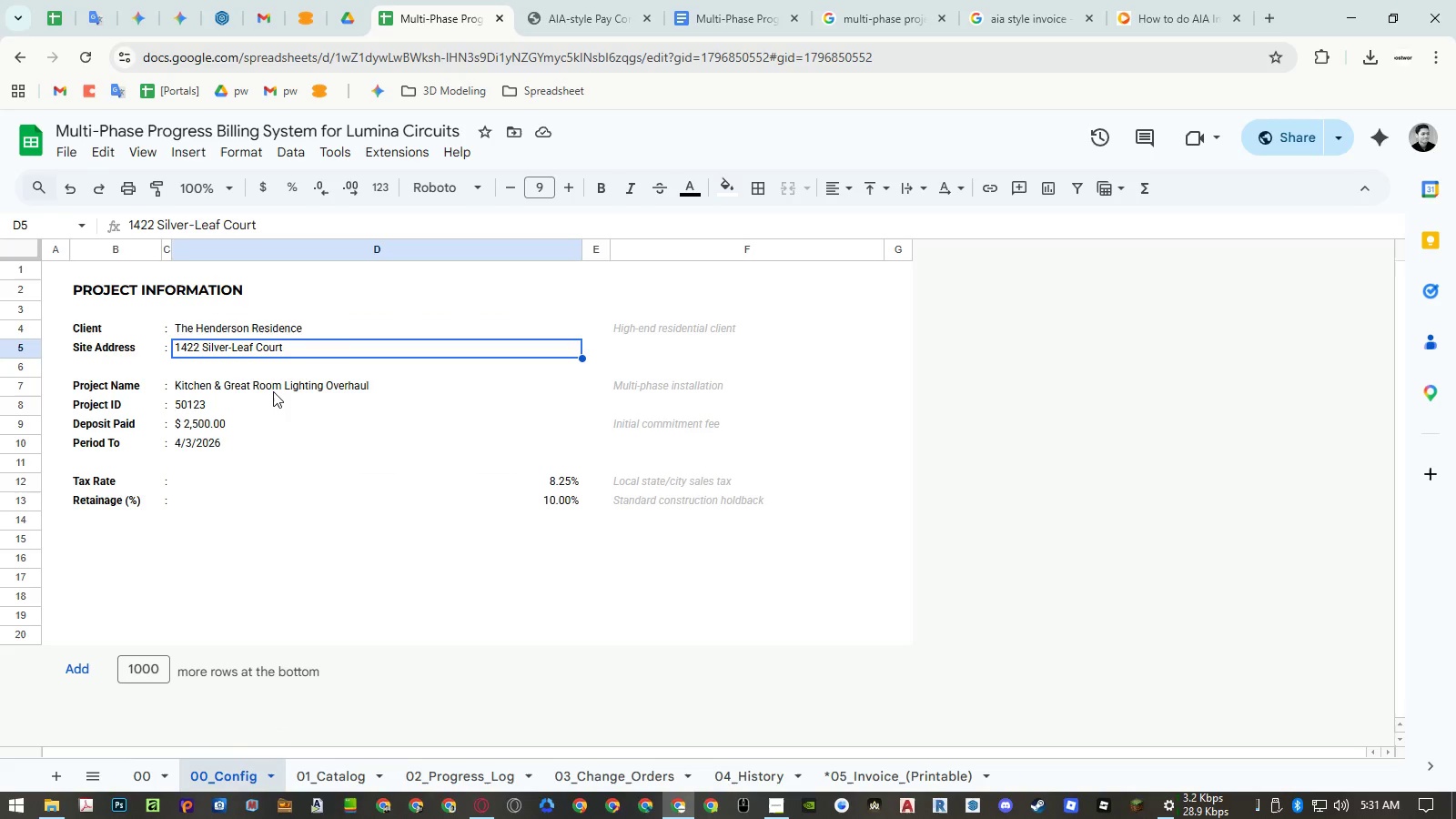 
left_click([871, 774])
 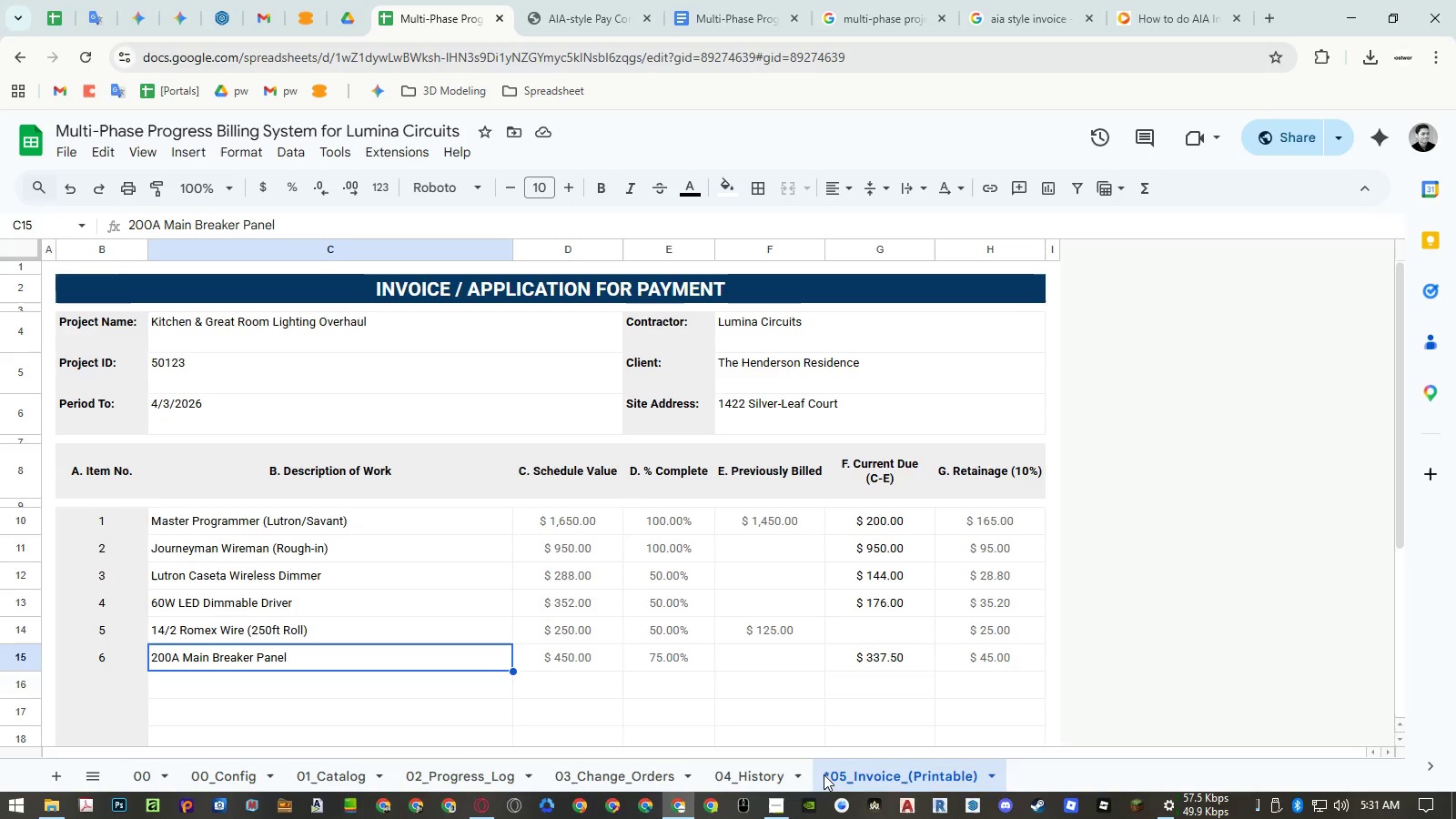 
left_click([250, 772])
 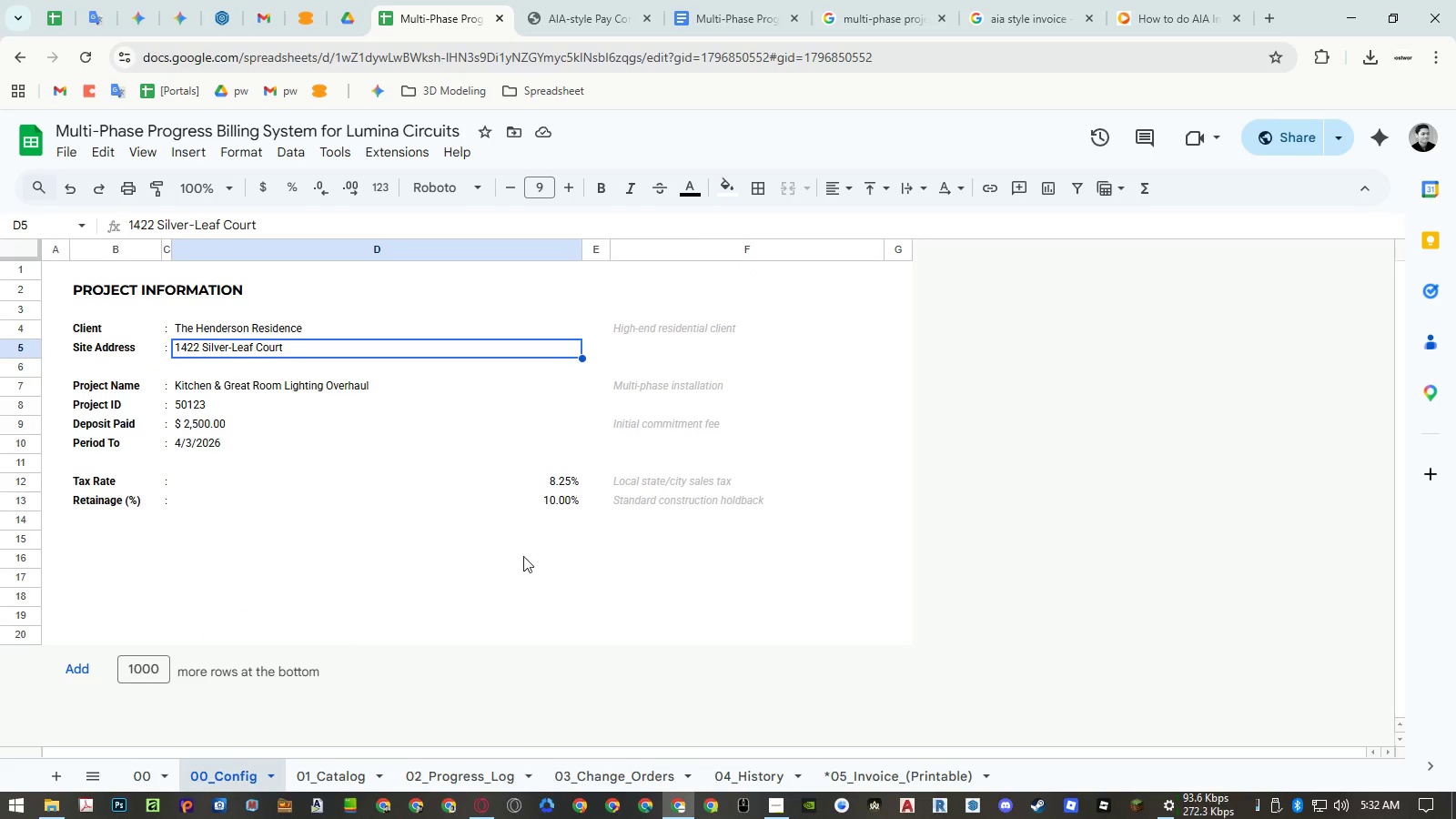 
left_click([906, 769])
 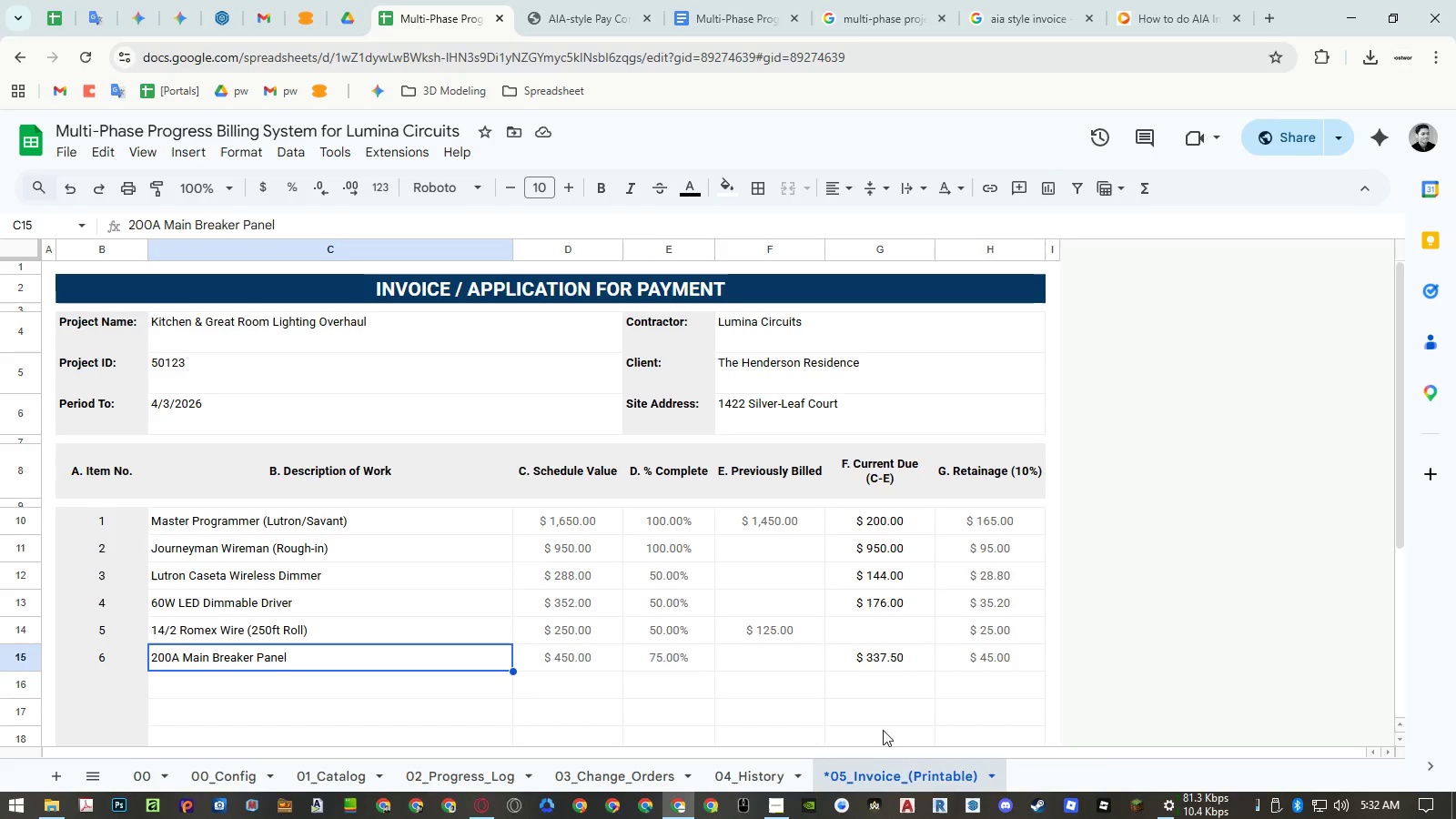 
scroll: coordinate [842, 672], scroll_direction: down, amount: 3.0
 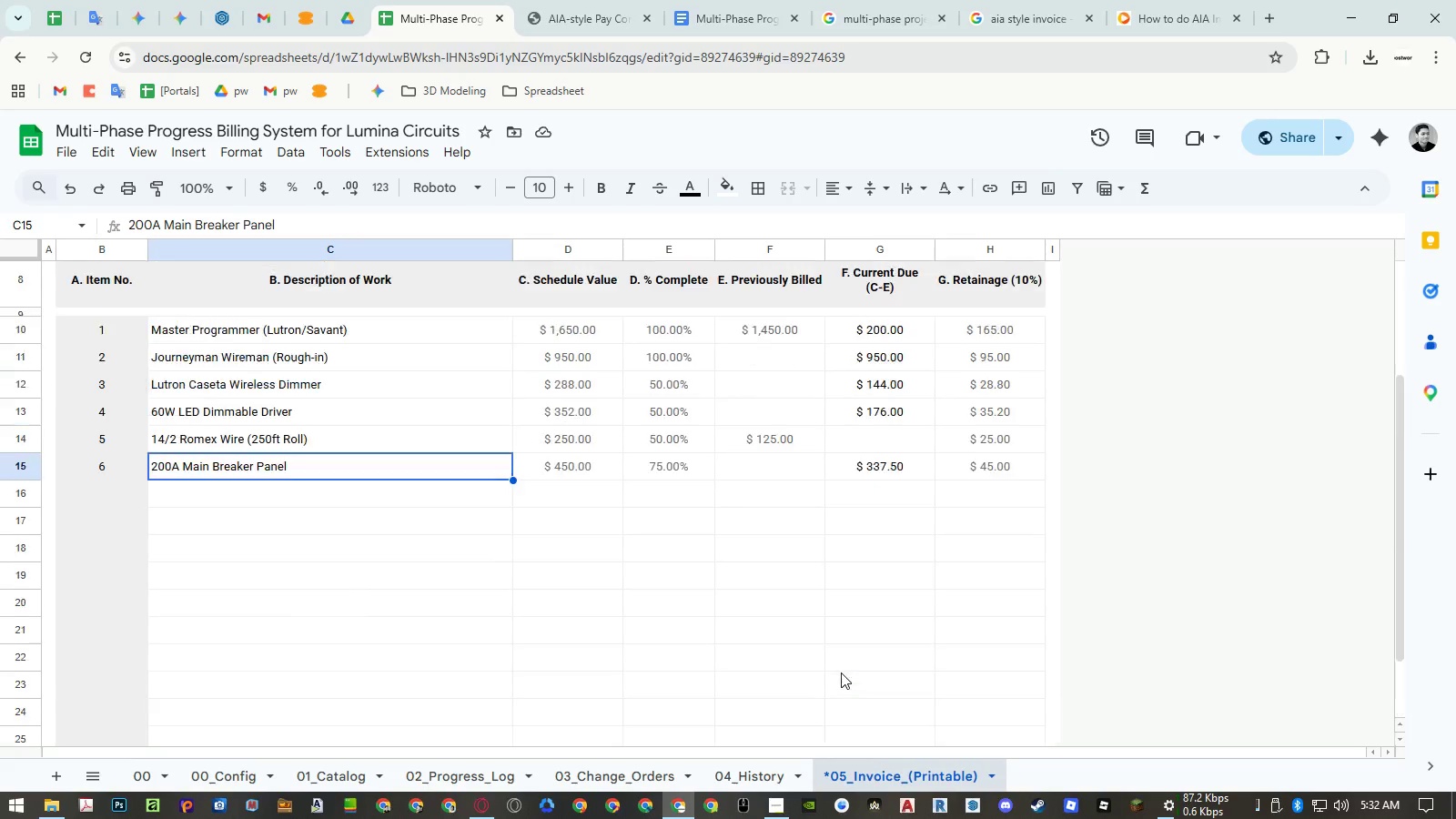 
scroll: coordinate [841, 672], scroll_direction: up, amount: 2.0
 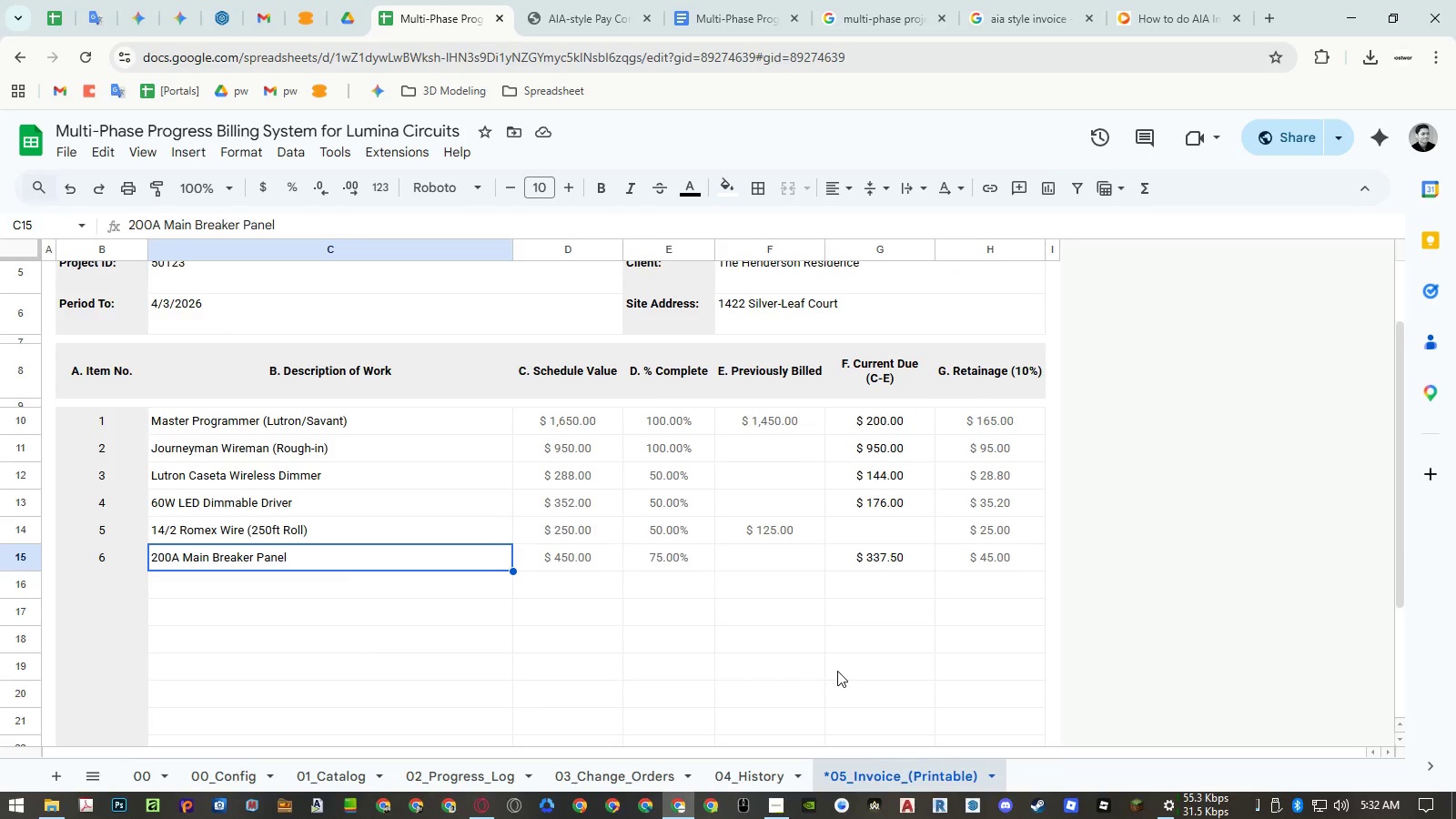 
scroll: coordinate [837, 671], scroll_direction: down, amount: 3.0
 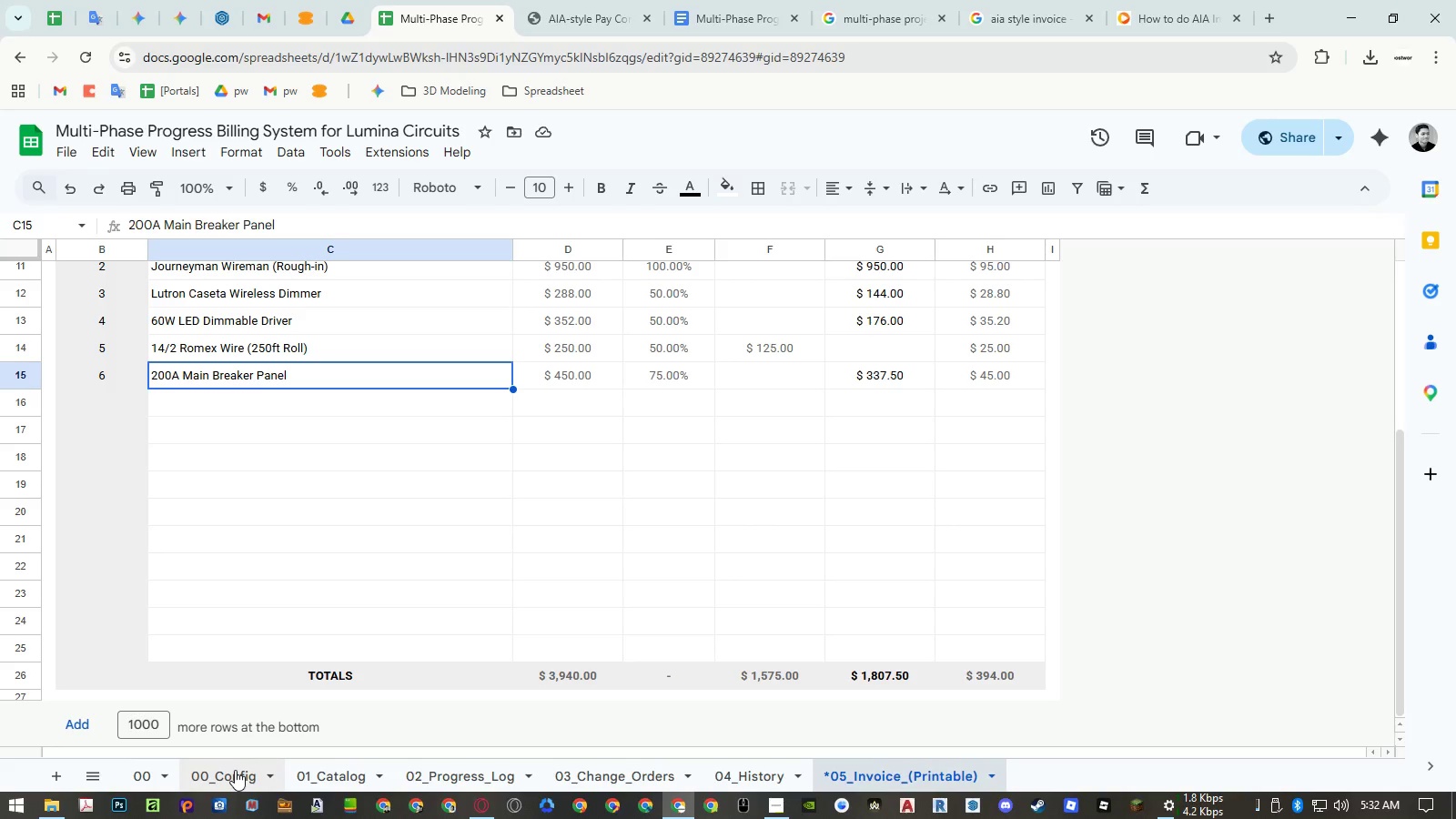 
wait(6.65)
 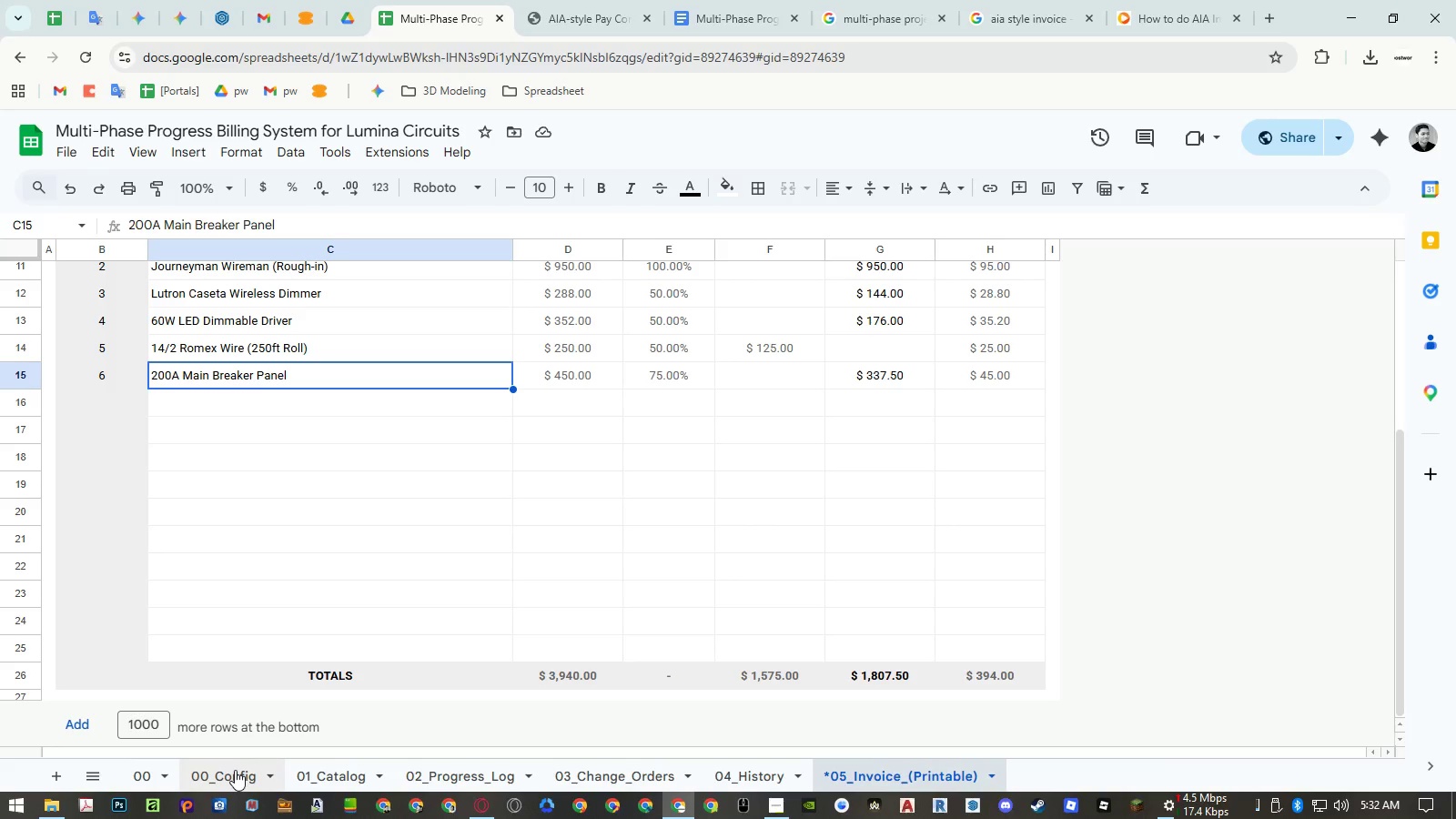 
scroll: coordinate [623, 626], scroll_direction: up, amount: 3.0
 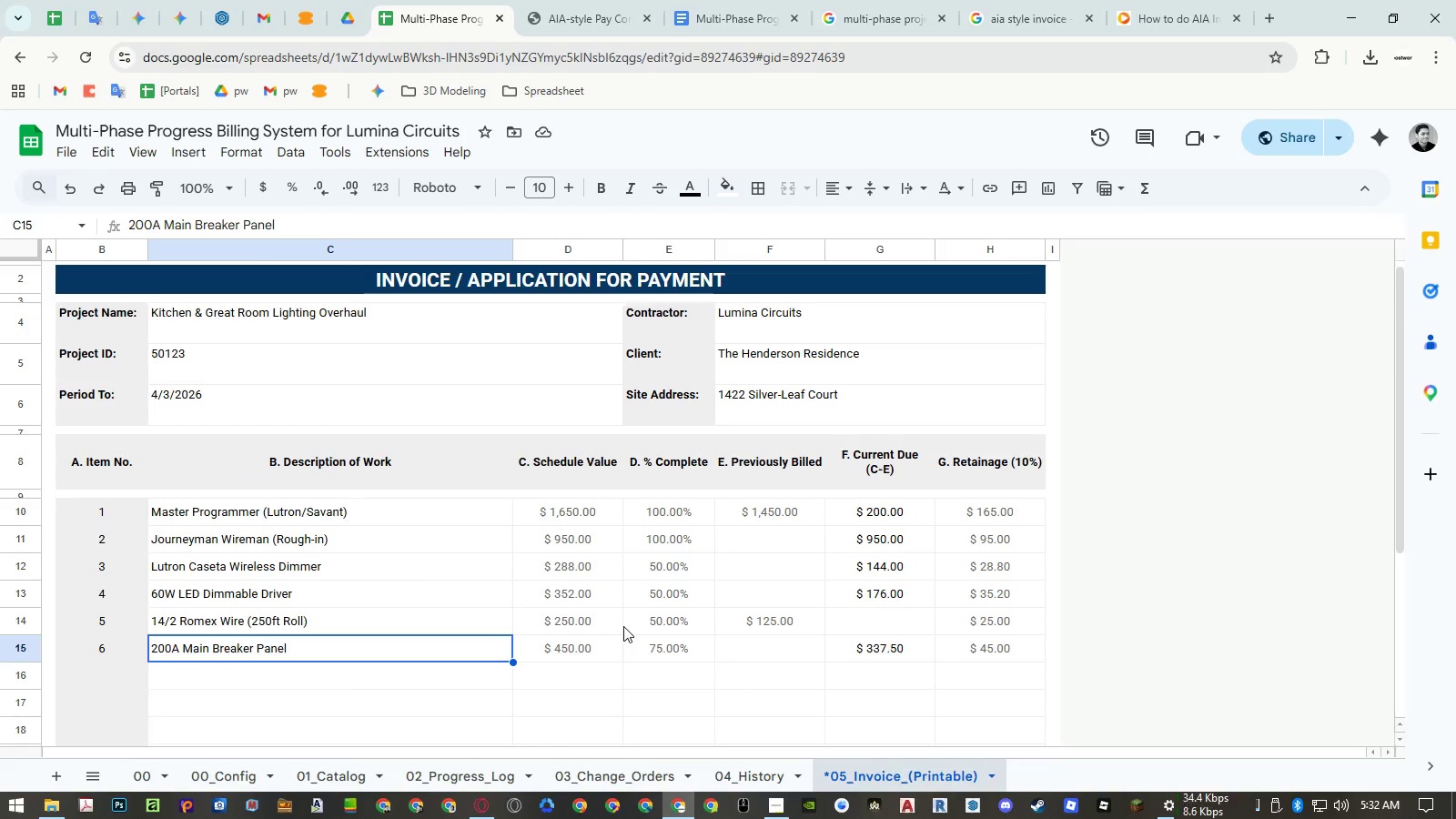 
scroll: coordinate [623, 626], scroll_direction: down, amount: 3.0
 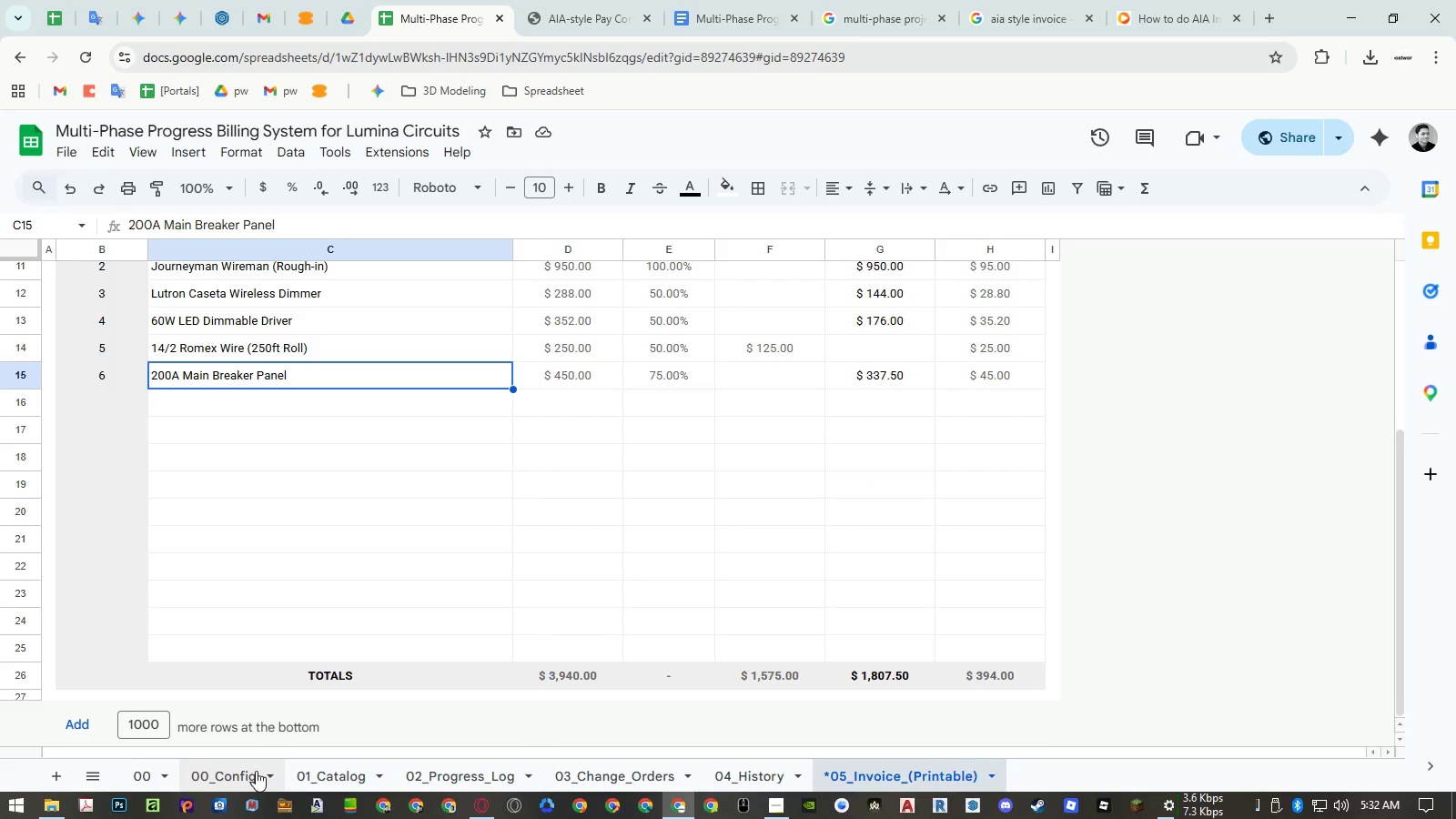 
left_click([256, 771])
 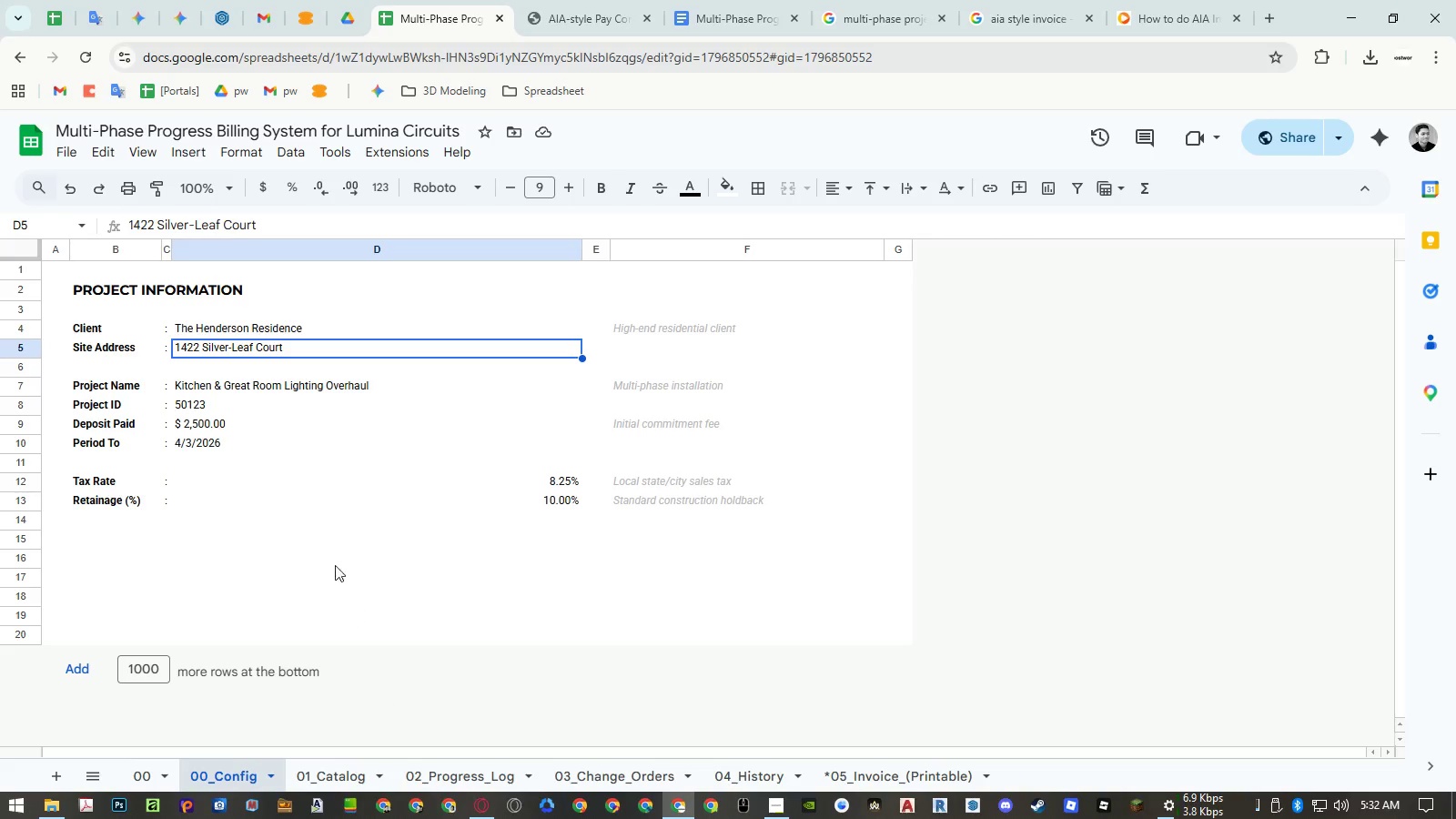 
left_click([301, 426])
 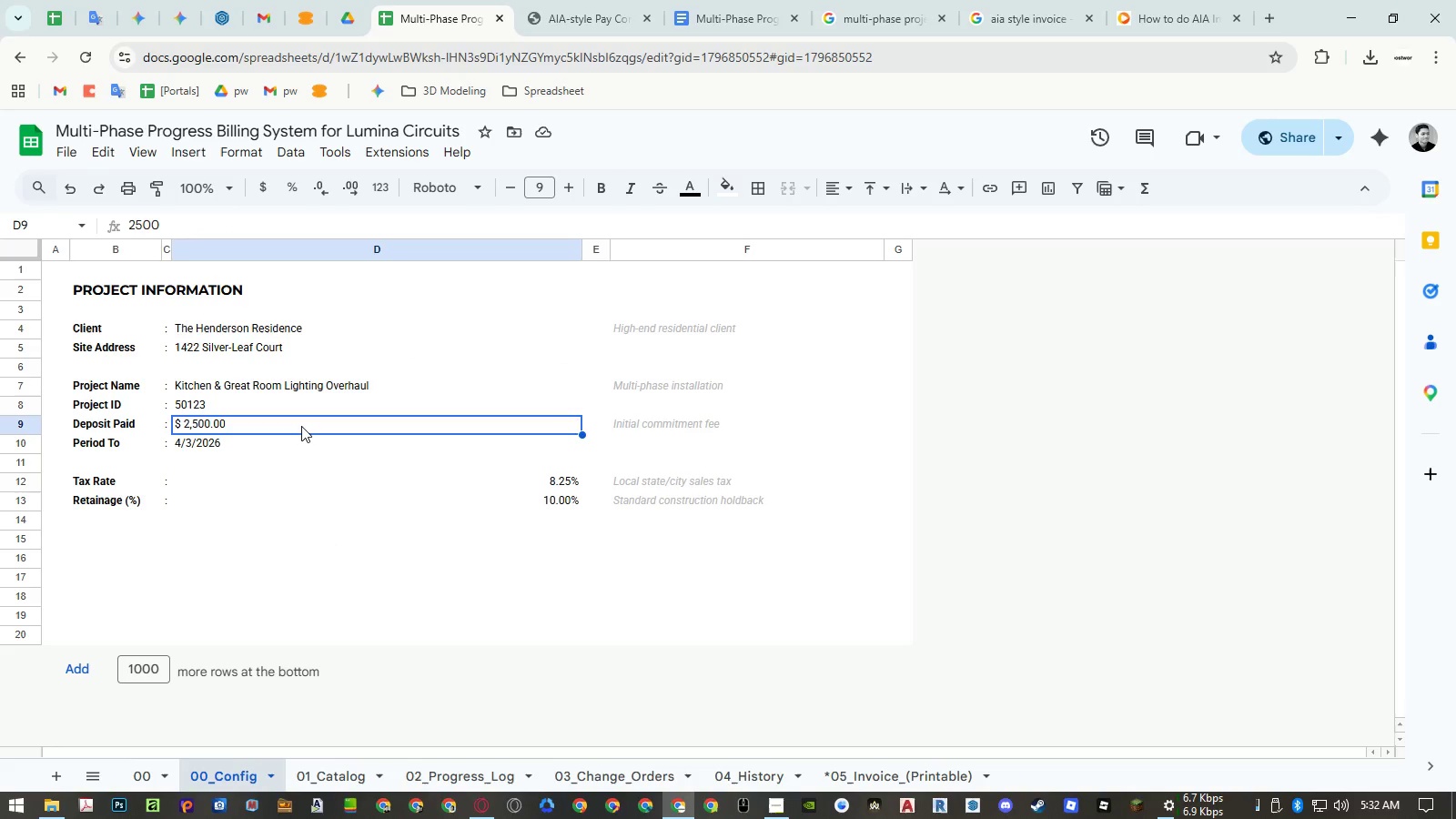 
key(Equal)
 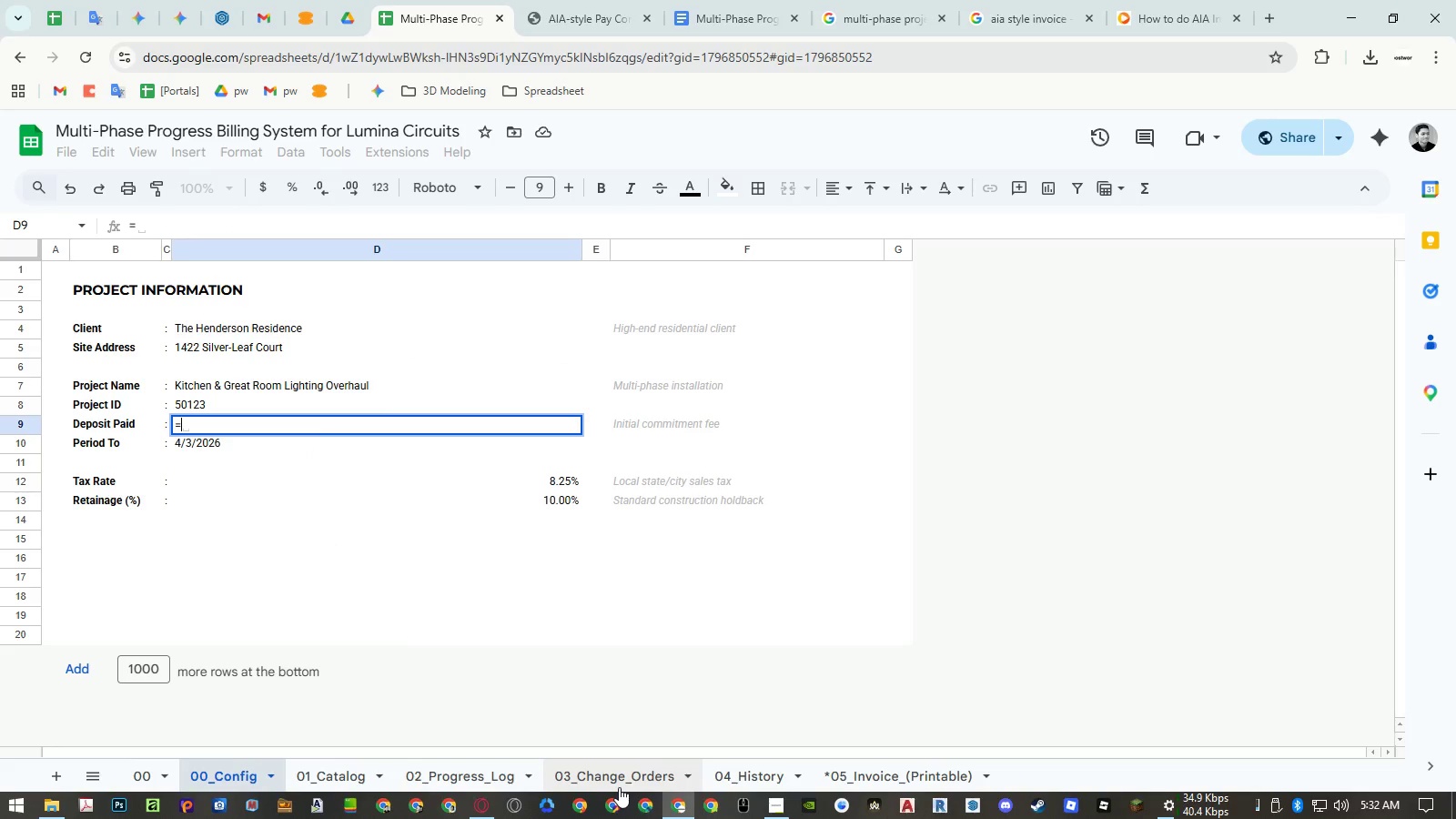 
wait(7.34)
 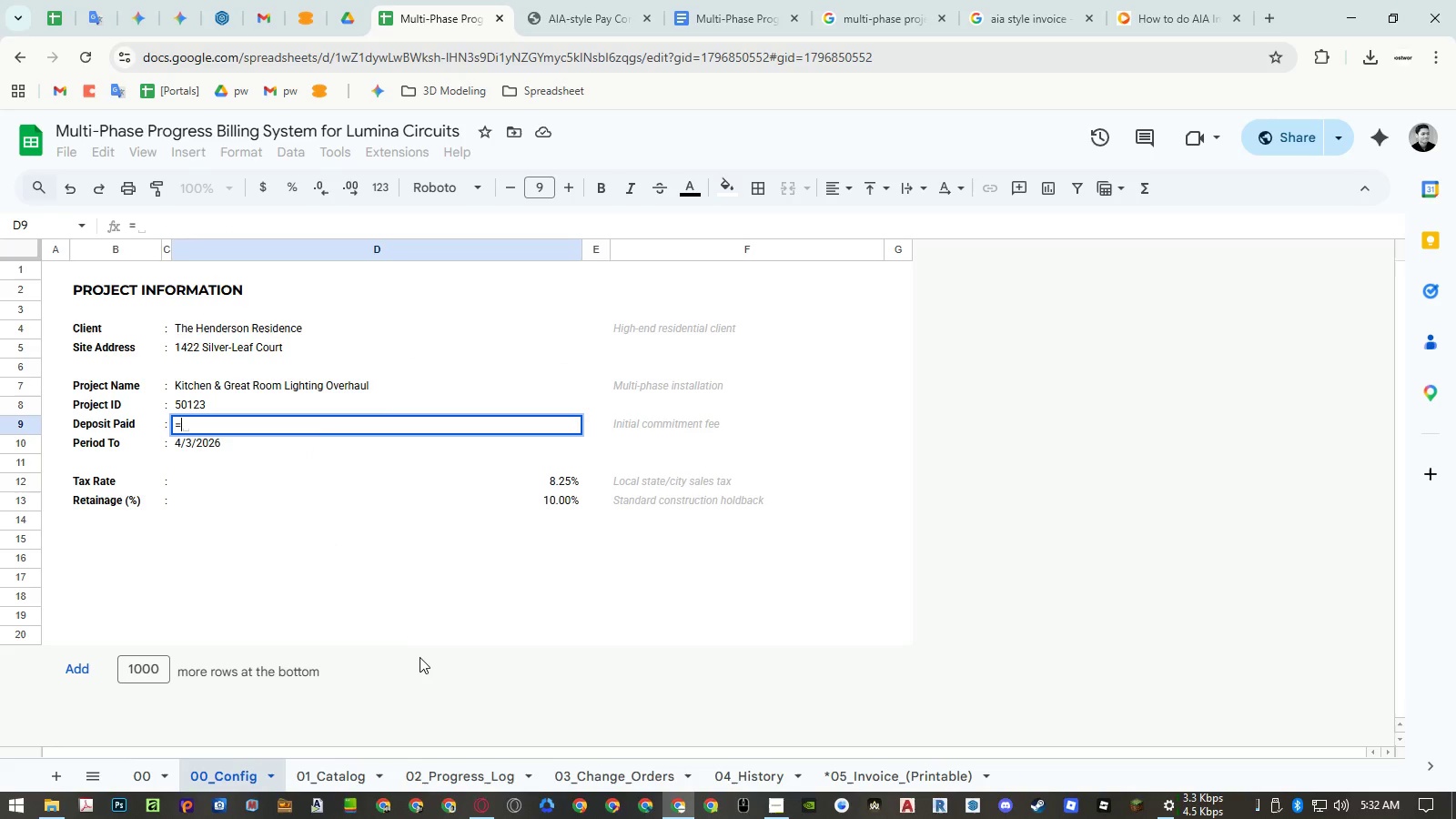 
left_click([491, 776])
 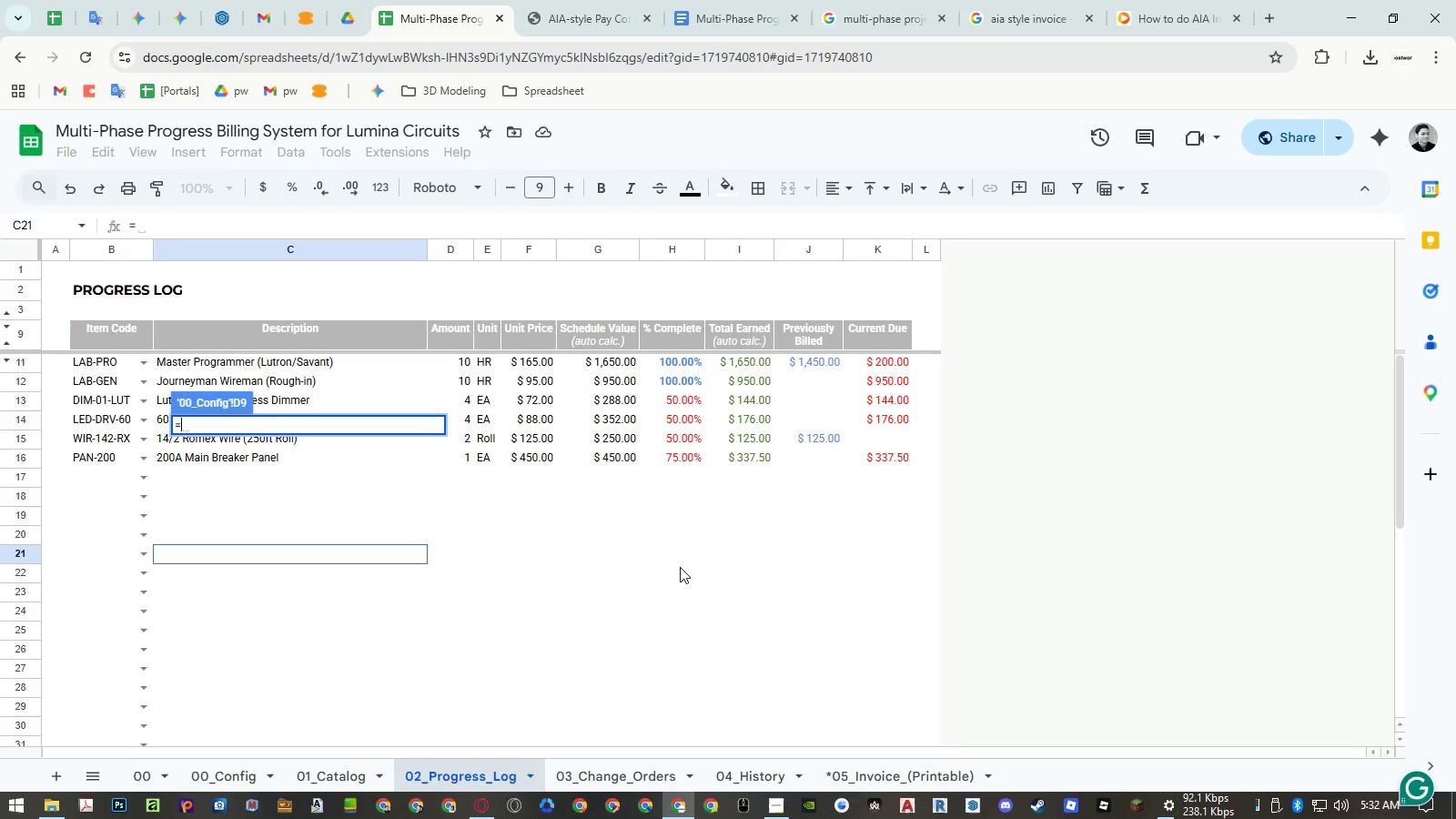 
type(sum)
 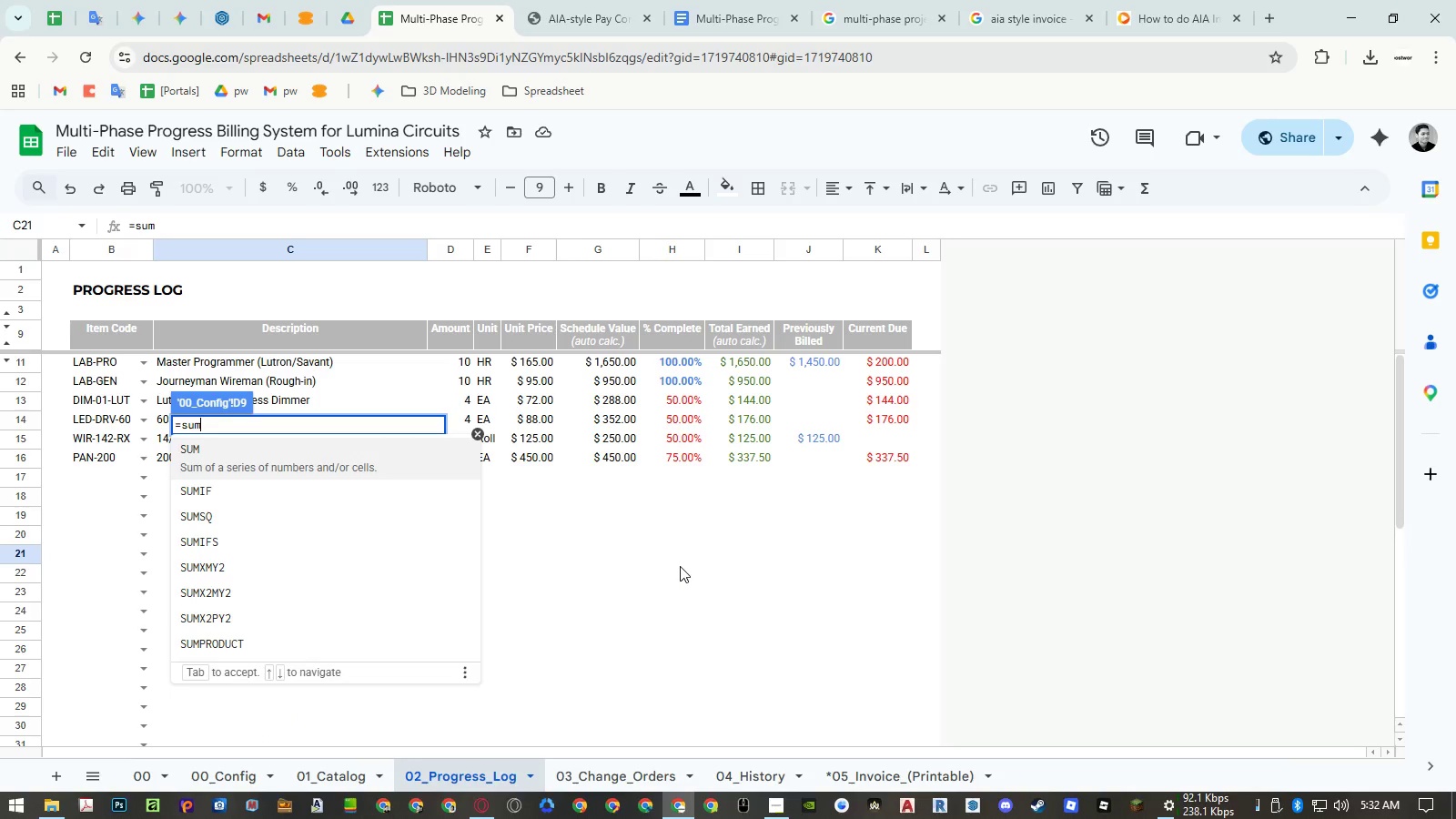 
key(Enter)
 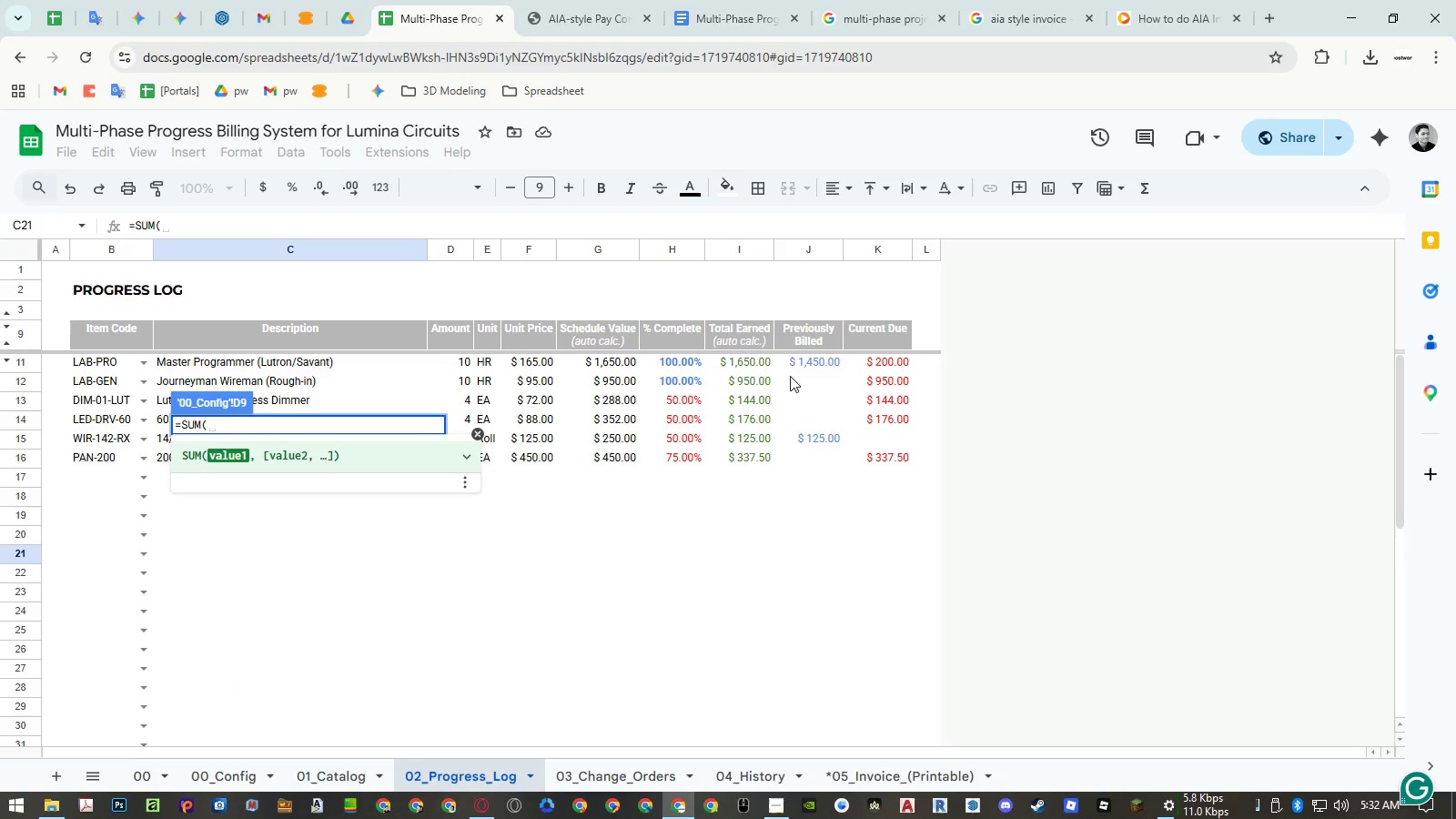 
left_click_drag(start_coordinate=[814, 365], to_coordinate=[826, 705])
 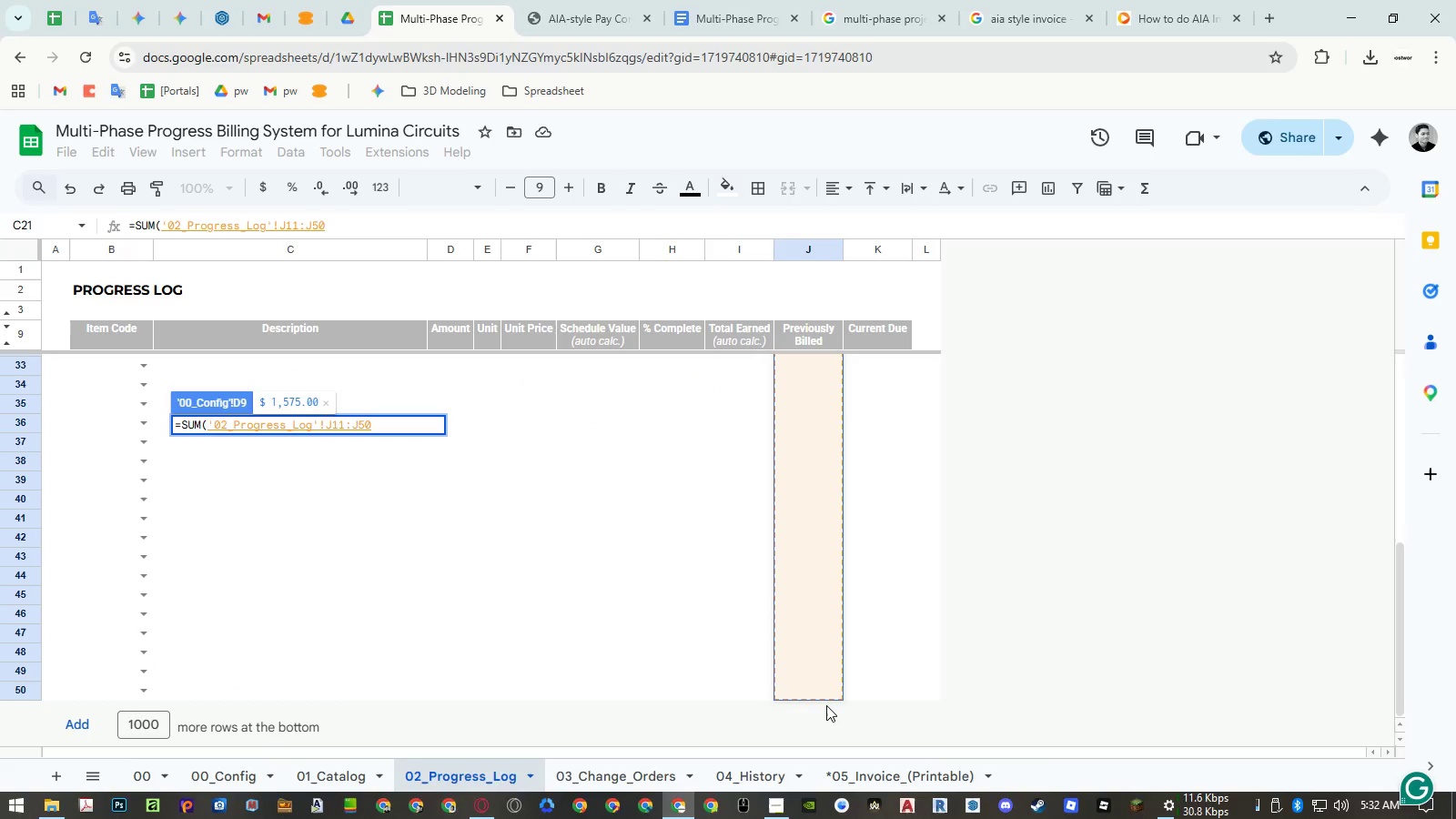 
scroll: coordinate [823, 526], scroll_direction: down, amount: 7.0
 